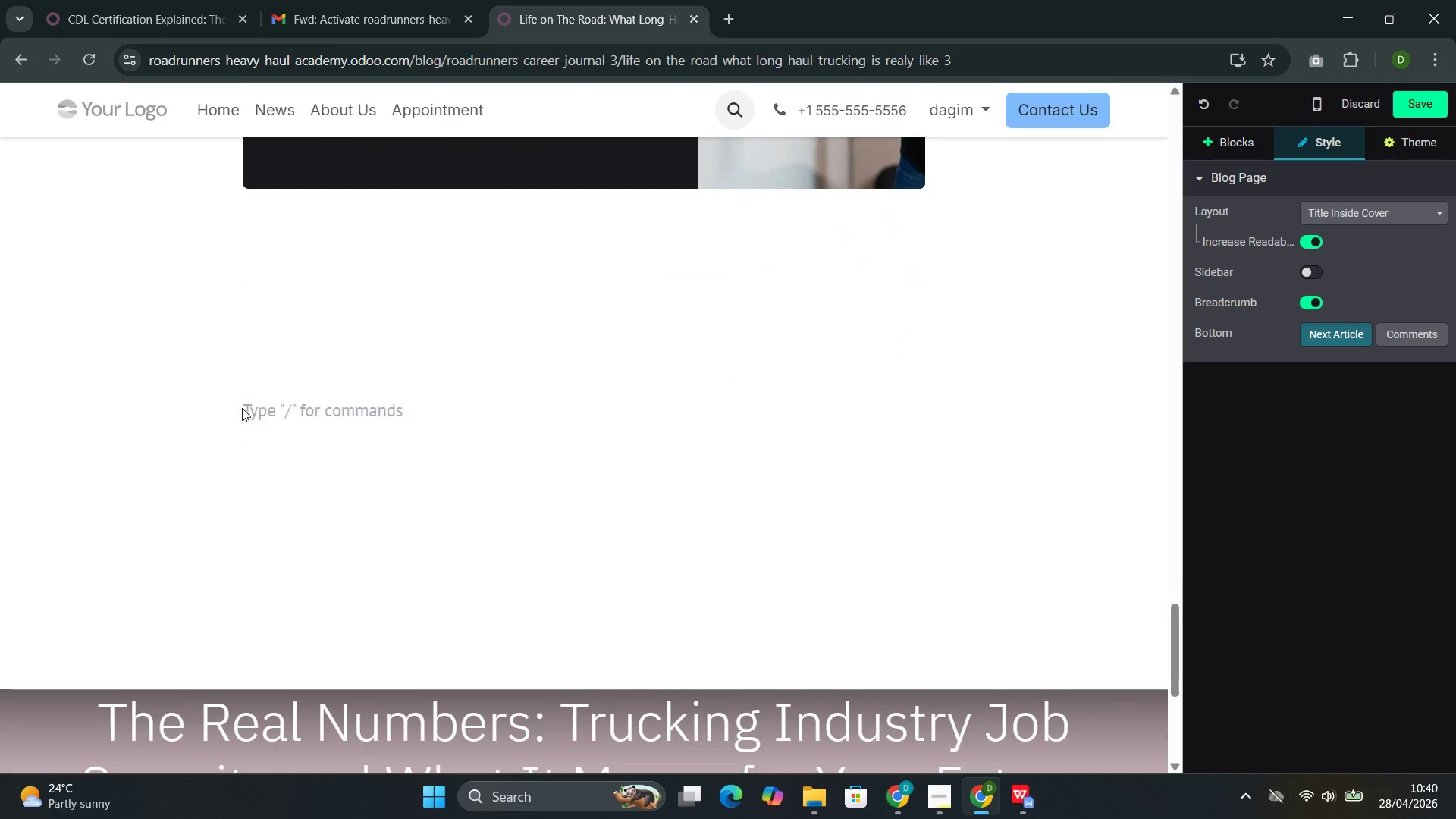 
key(Control+X)
 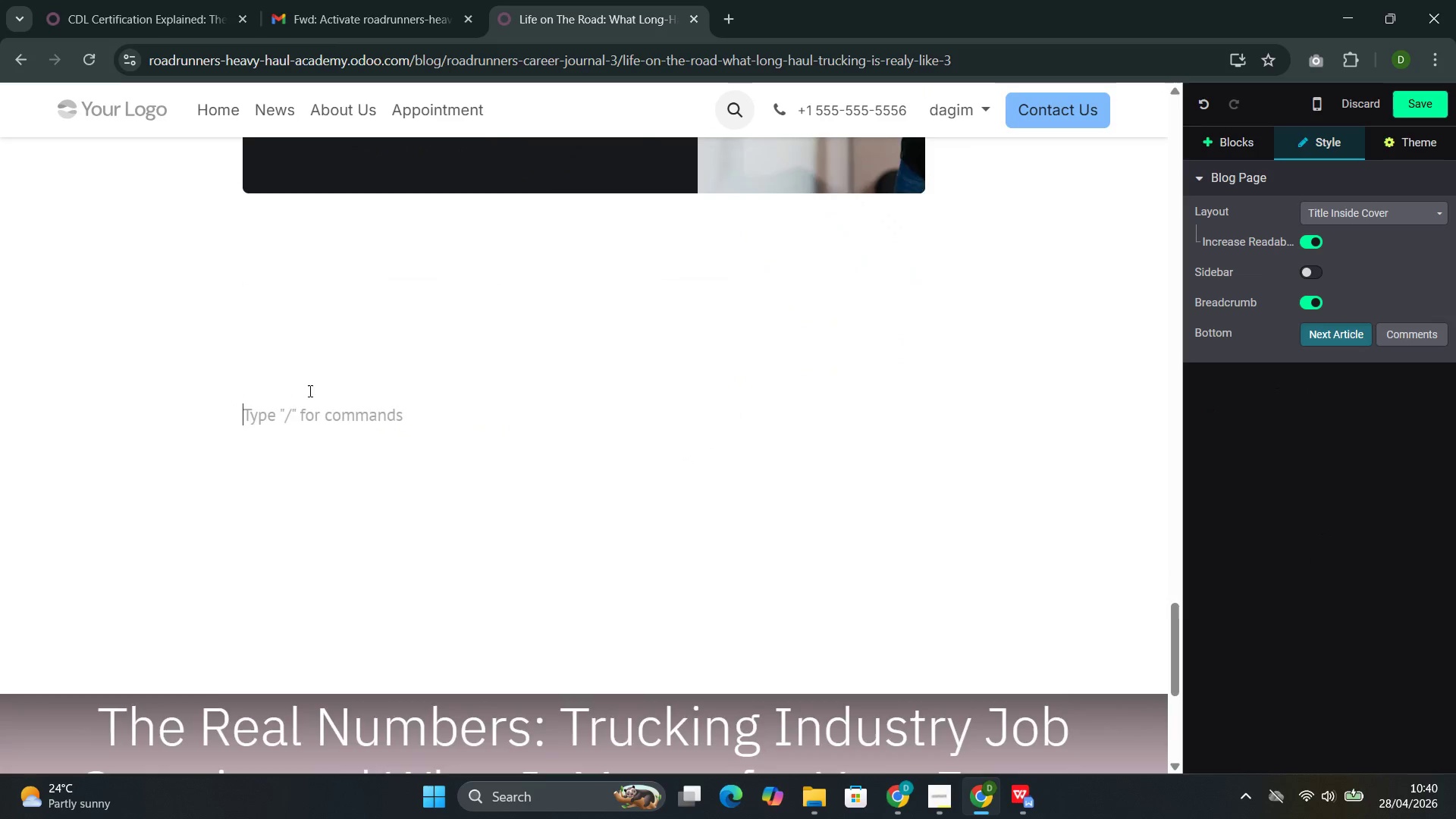 
scroll: coordinate [309, 391], scroll_direction: up, amount: 4.0
 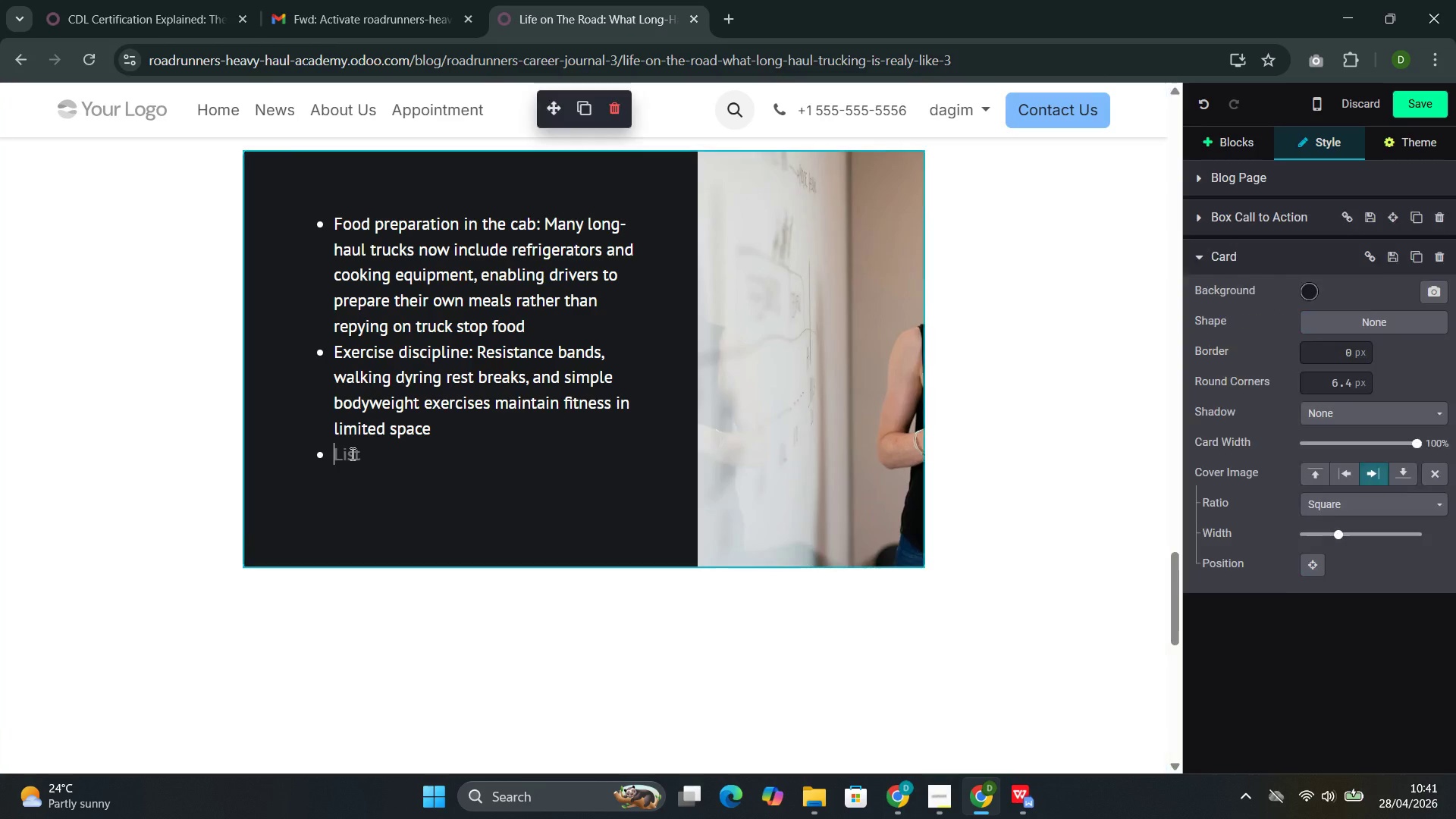 
key(Control+V)
 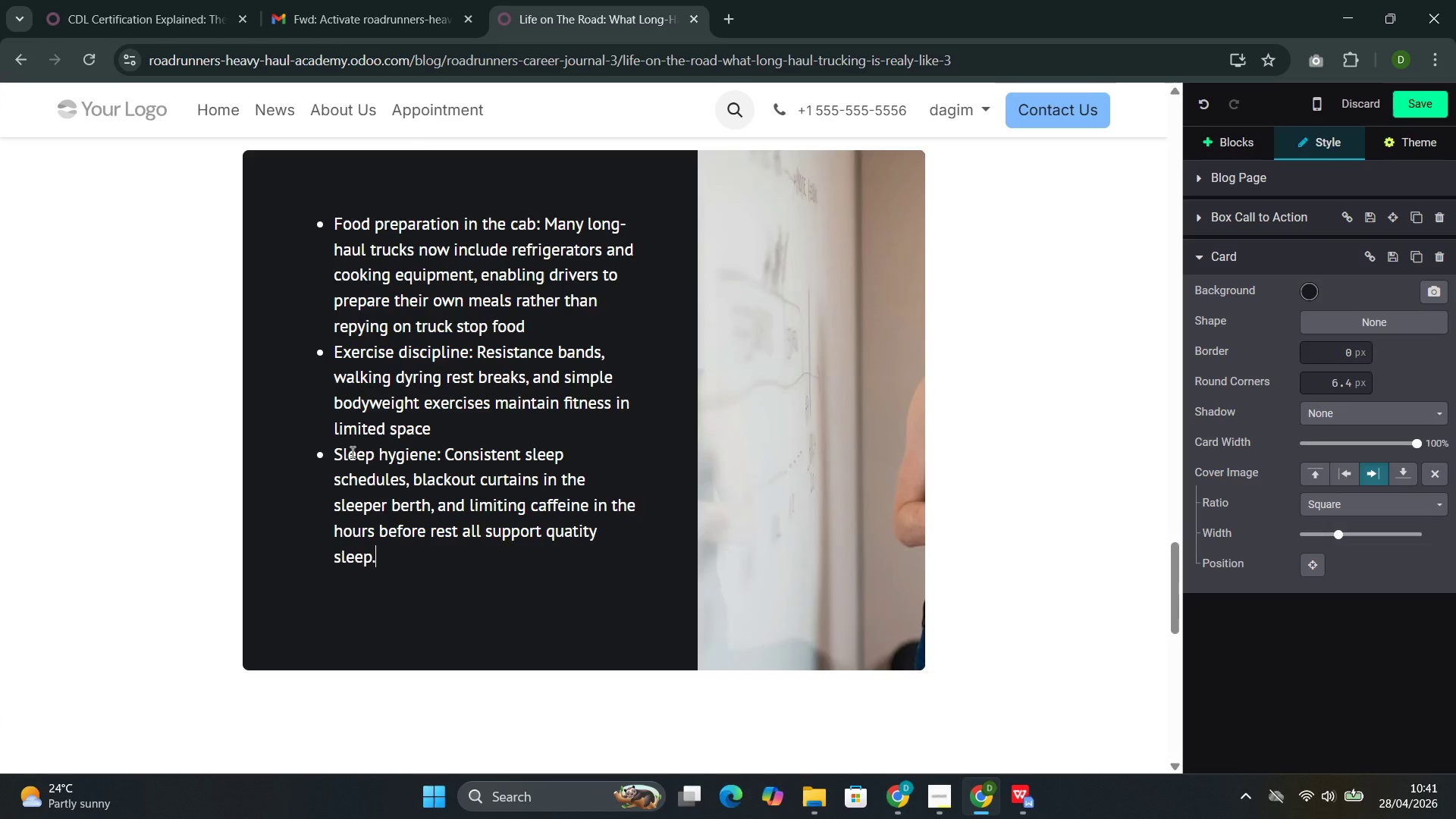 
scroll: coordinate [351, 452], scroll_direction: up, amount: 3.0
 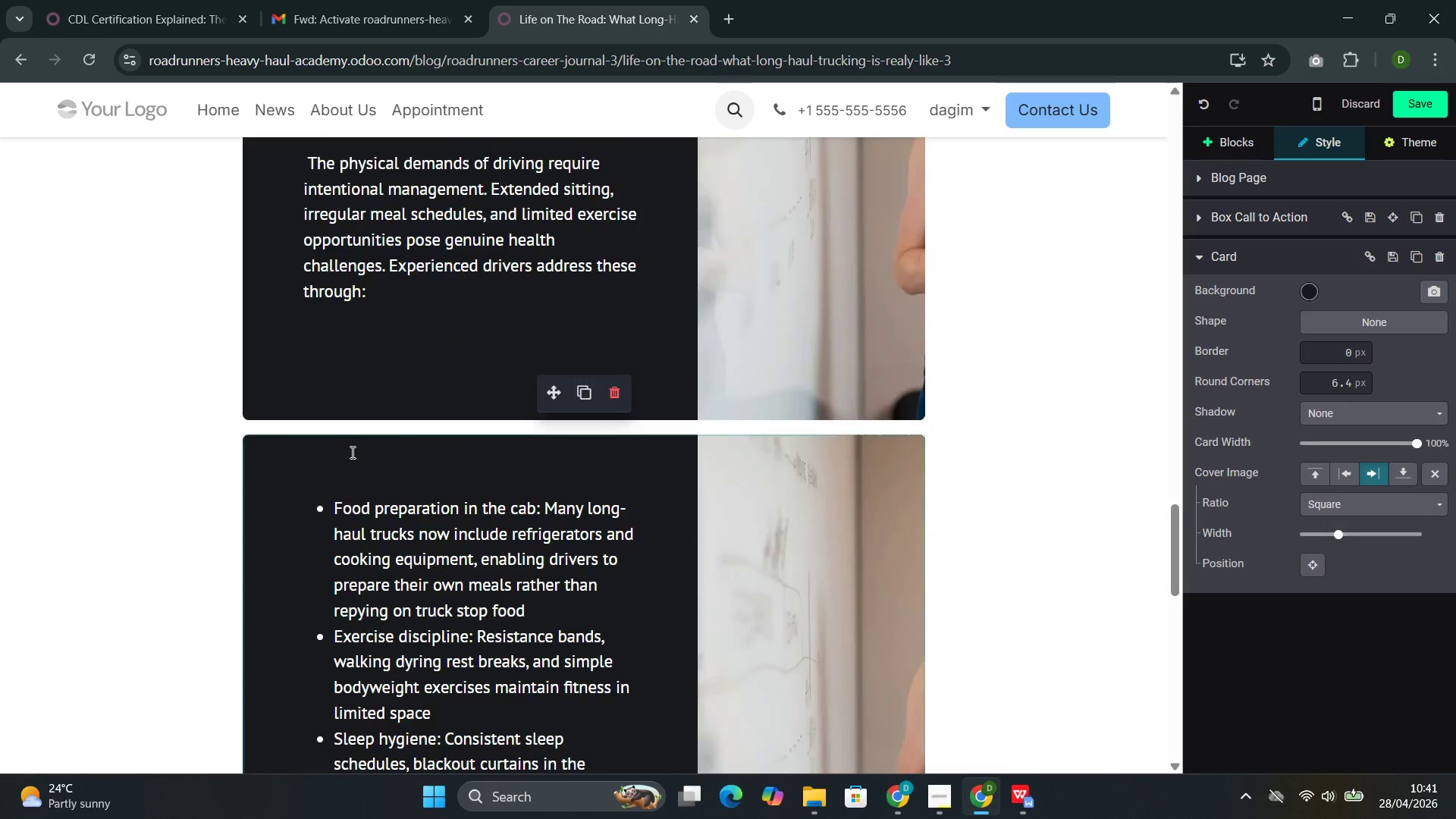 
left_click([503, 536])
 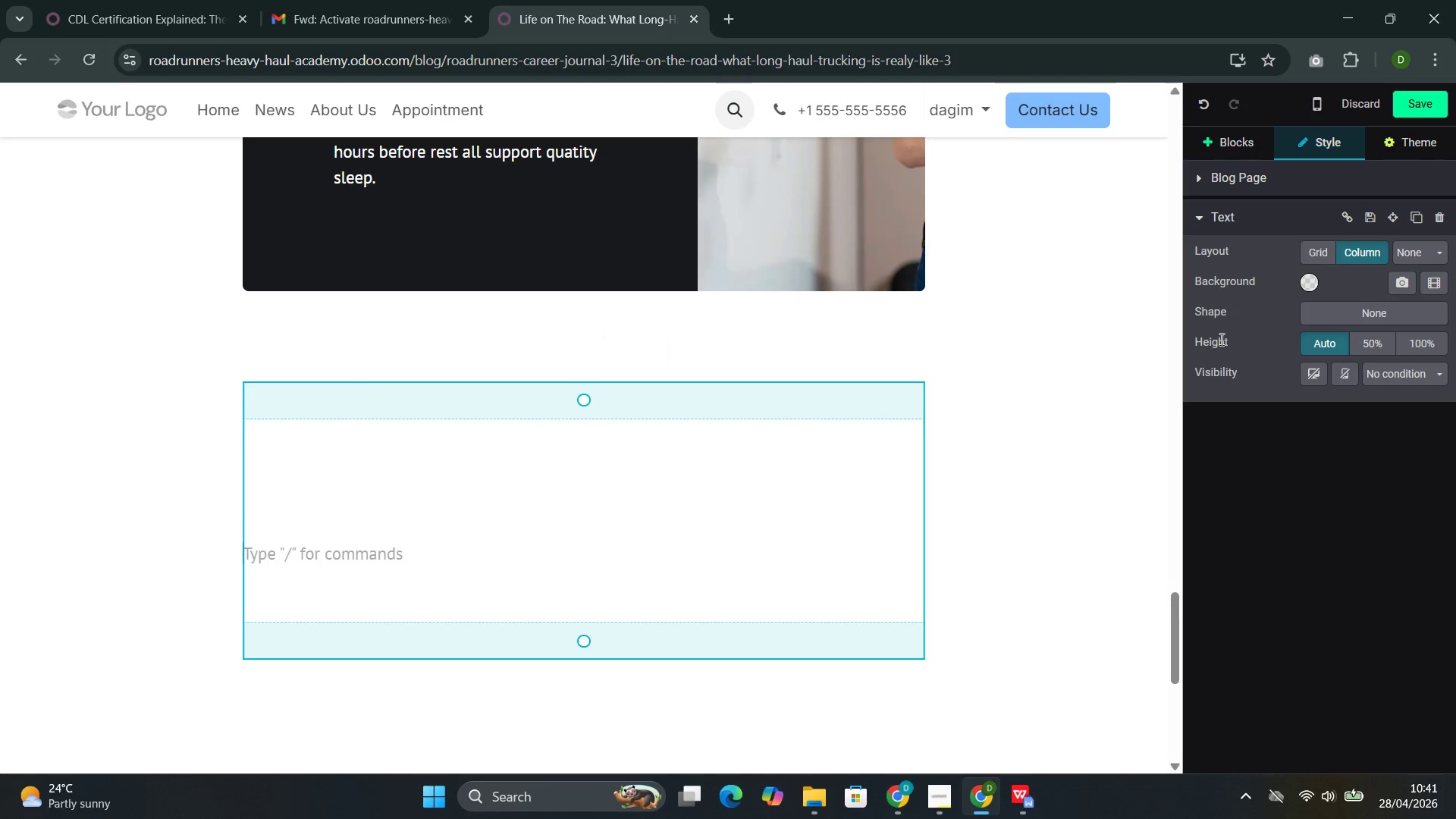 
scroll: coordinate [351, 452], scroll_direction: down, amount: 7.0
 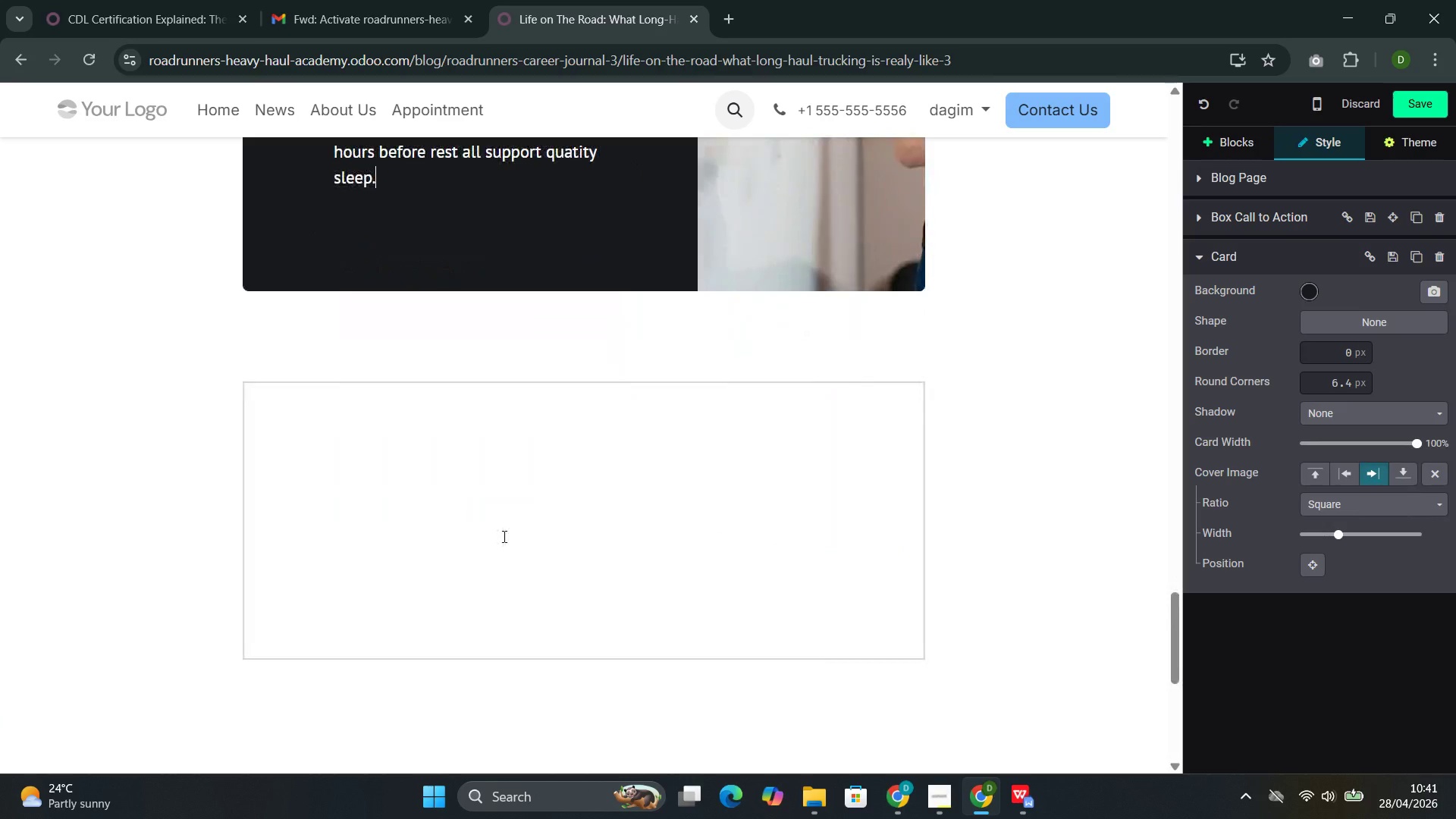 
left_click([1313, 284])
 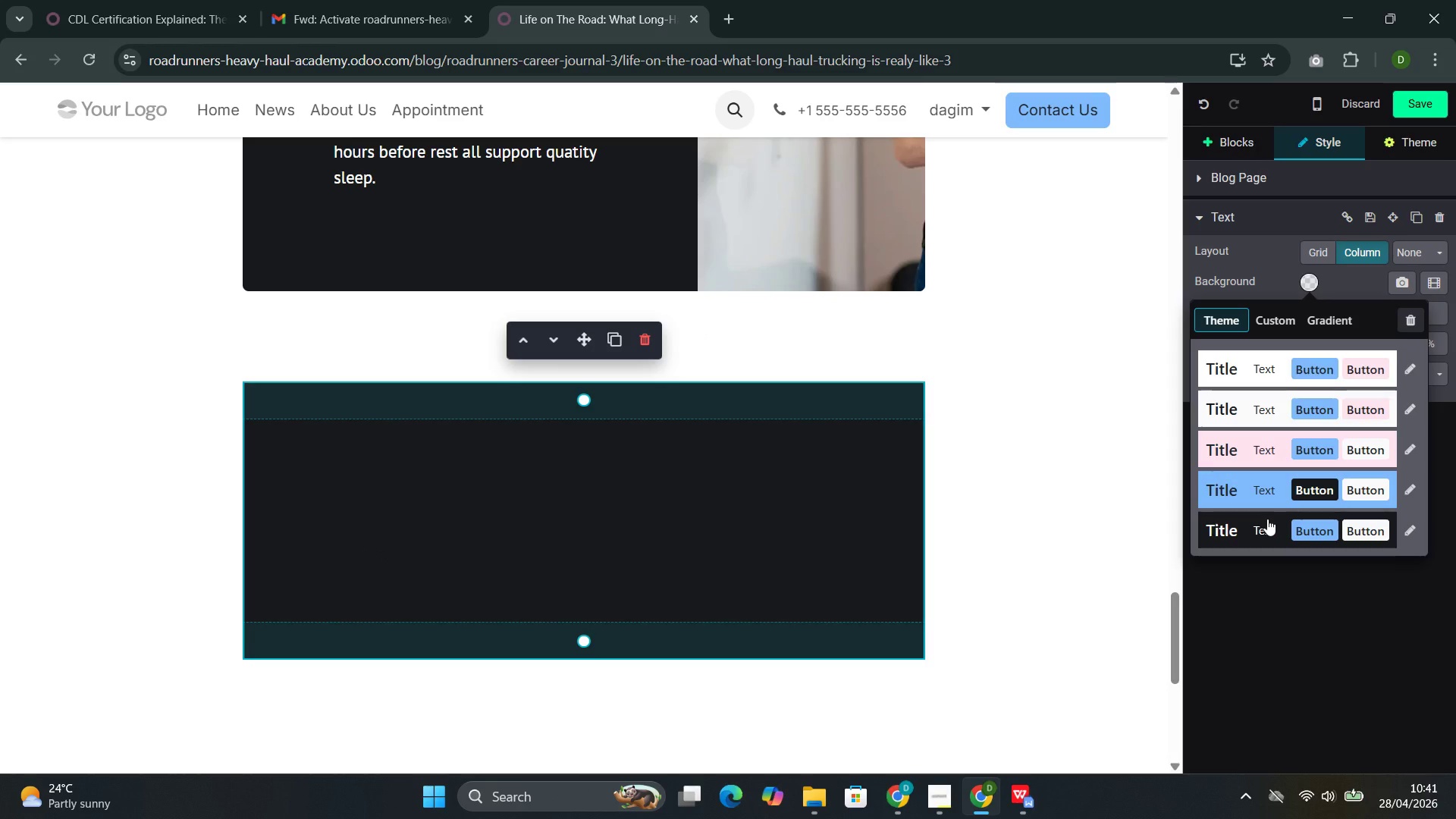 
left_click([1267, 524])
 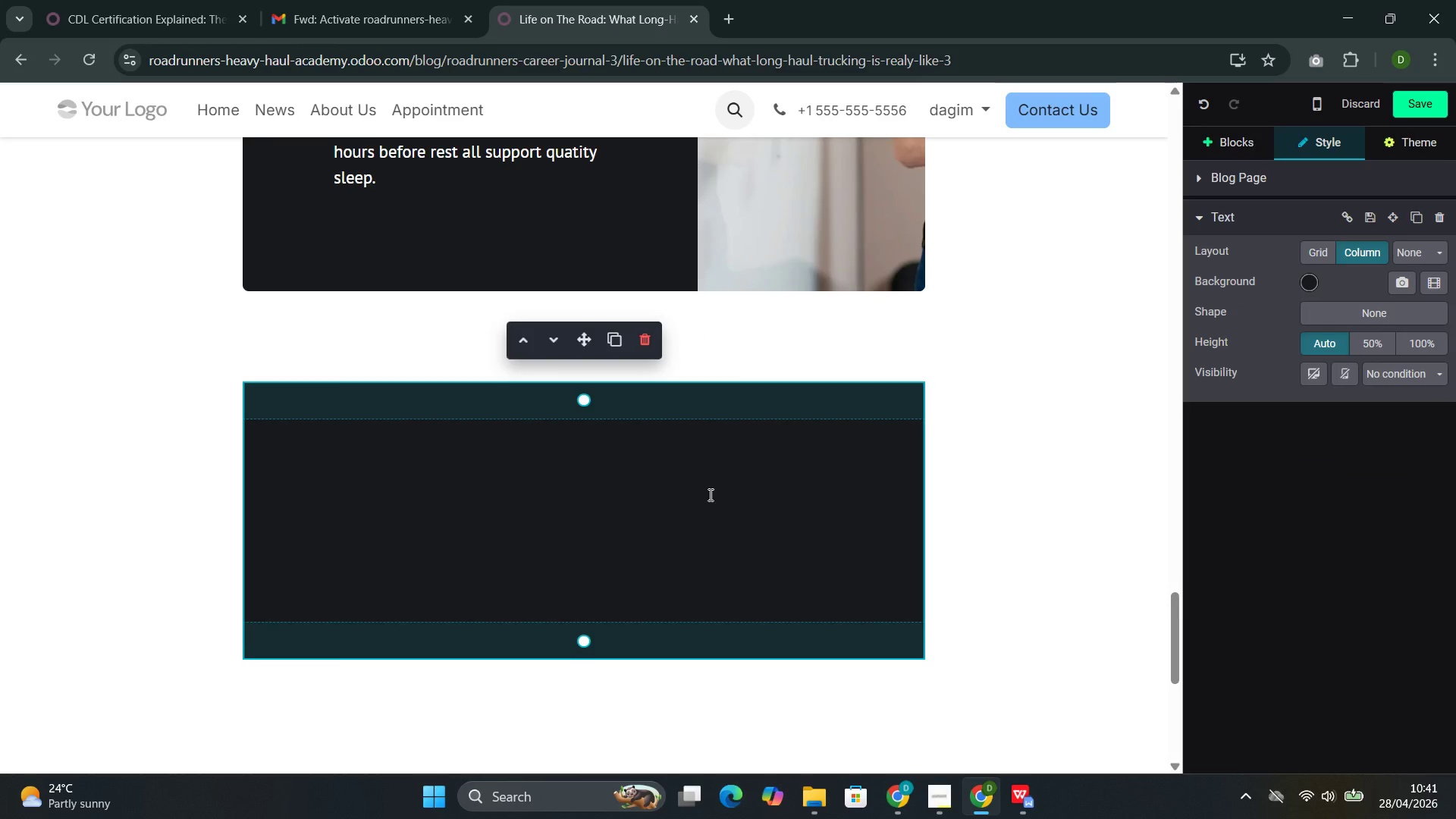 
scroll: coordinate [709, 494], scroll_direction: up, amount: 2.0
 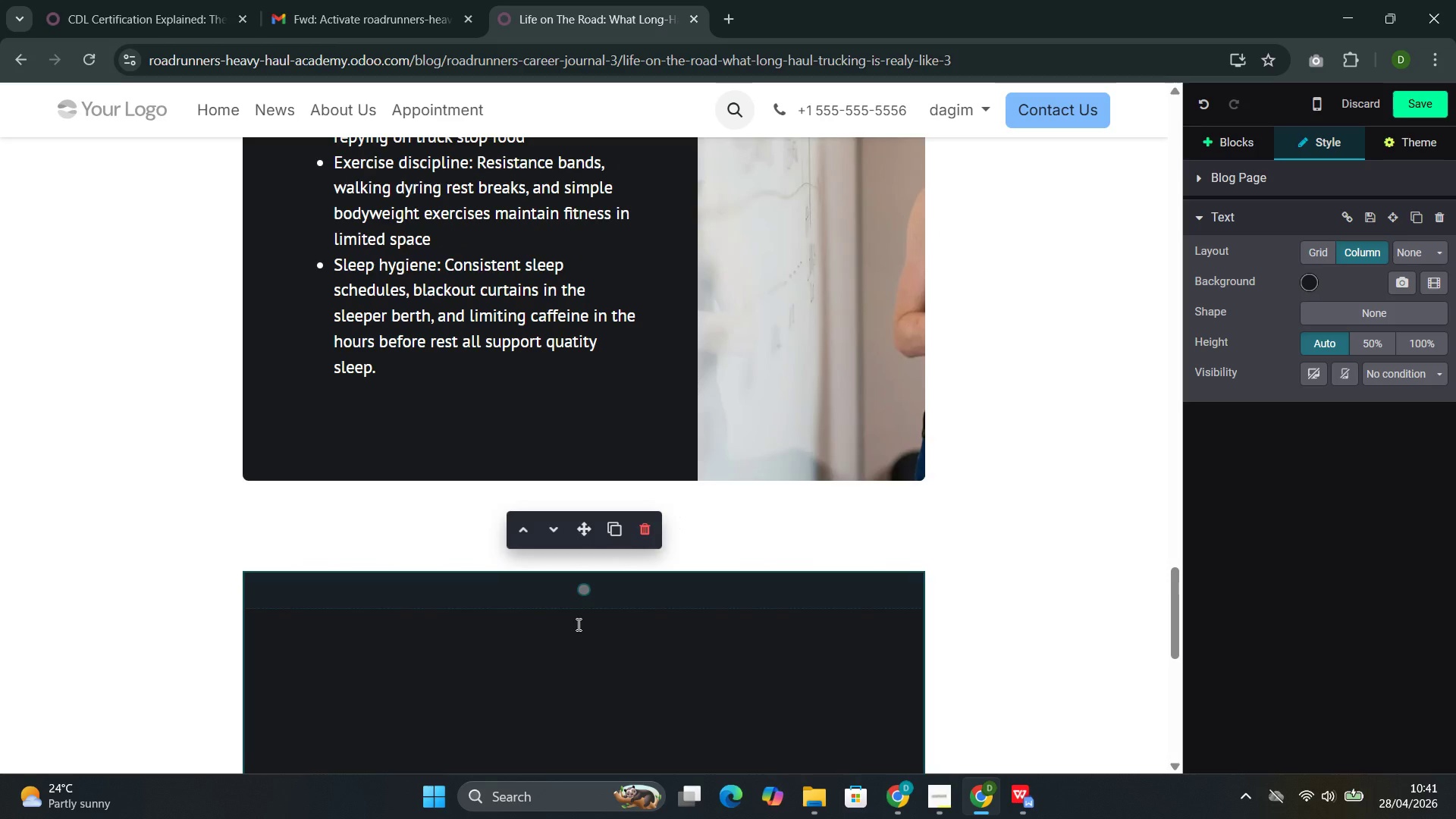 
left_click([578, 624])
 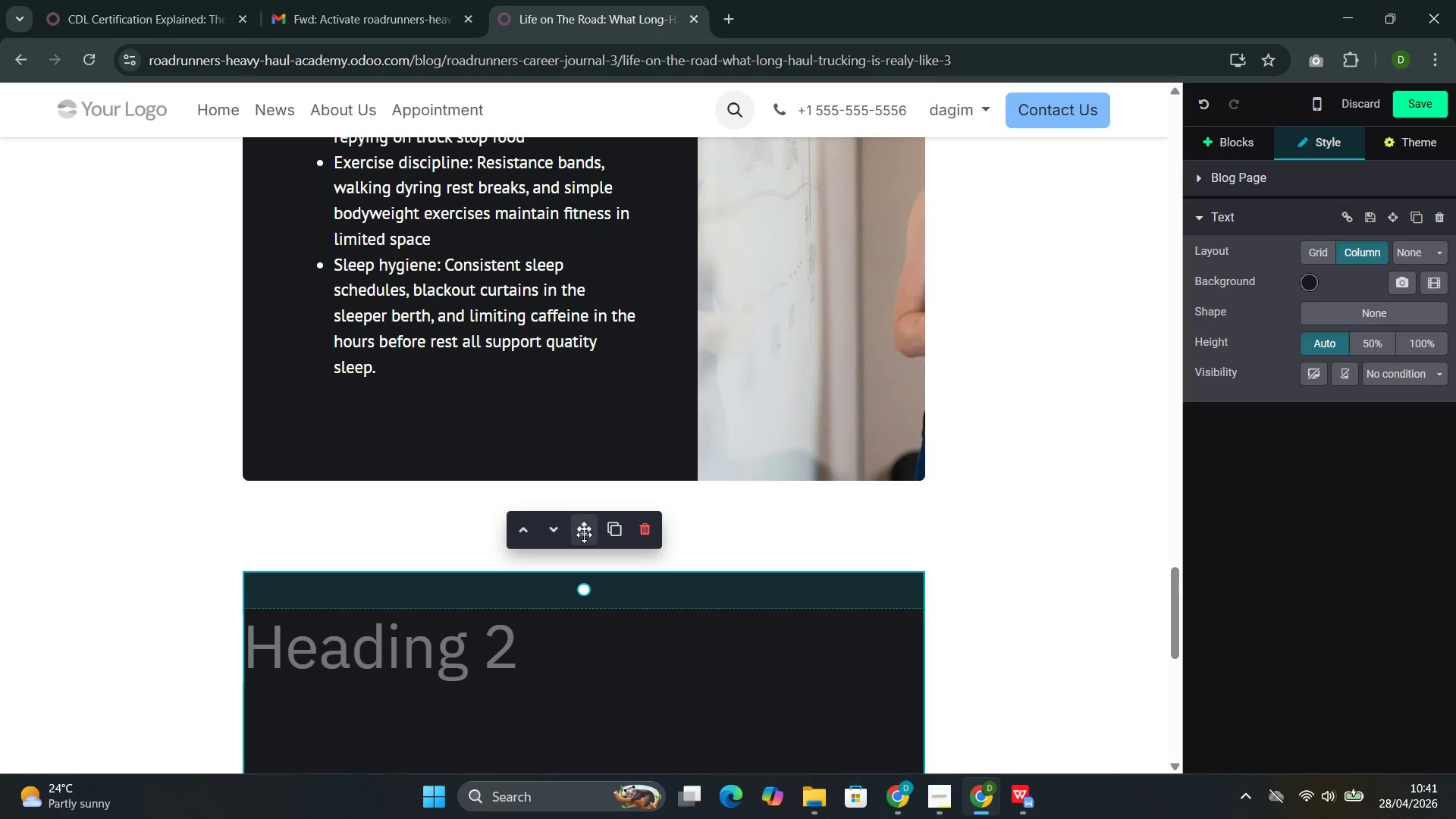 
left_click_drag(start_coordinate=[584, 532], to_coordinate=[591, 491])
 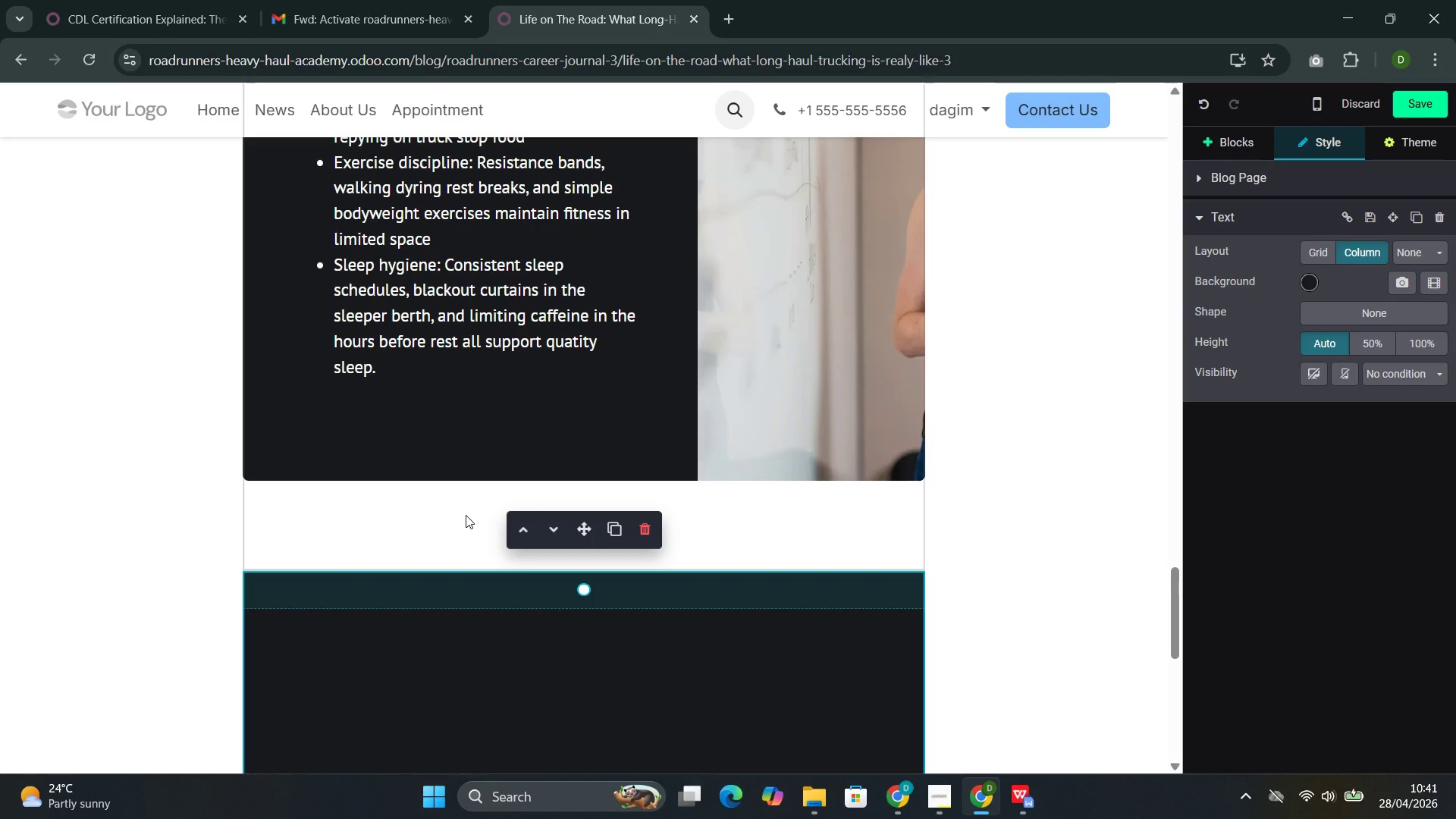 
left_click([465, 514])
 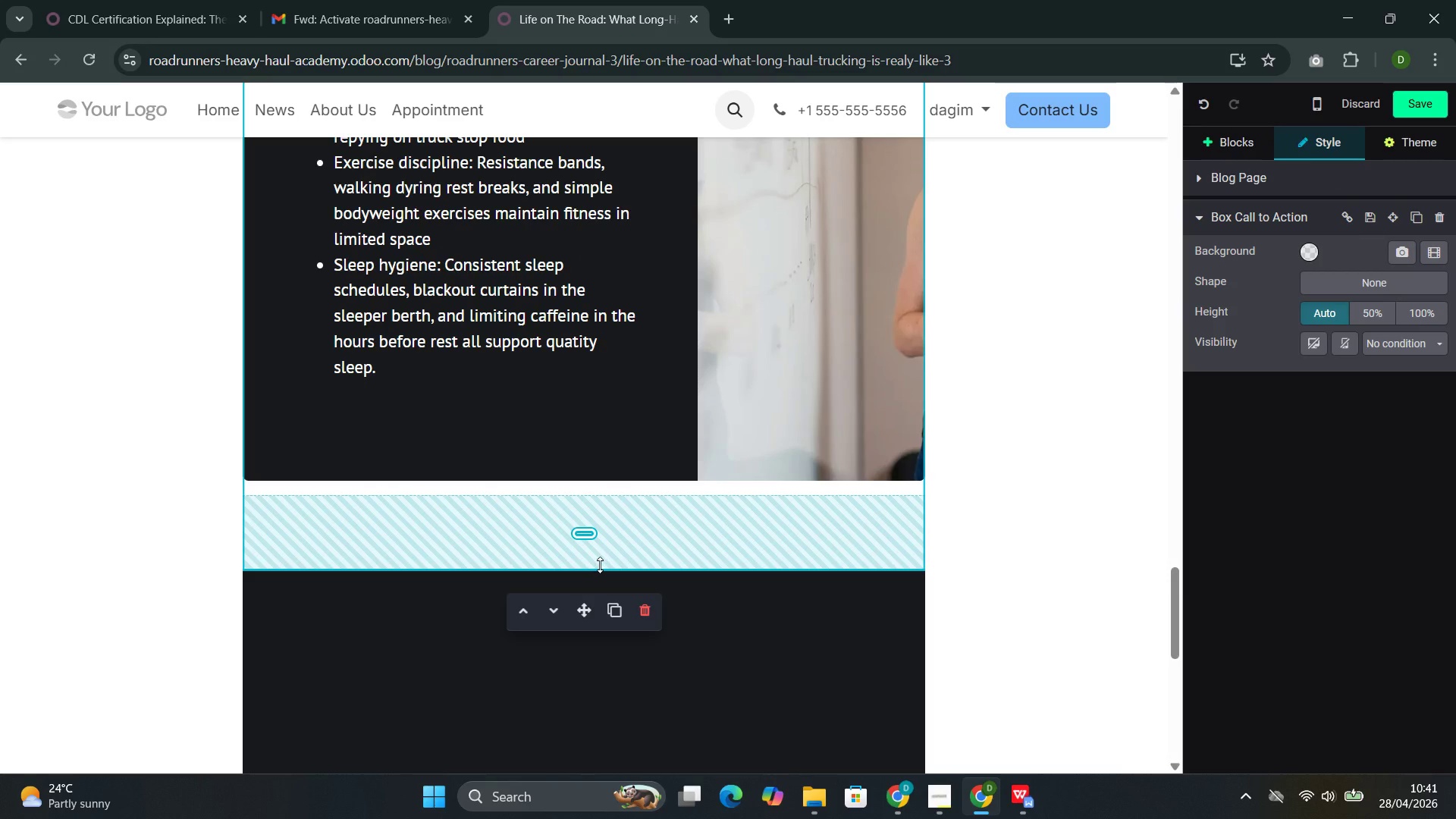 
left_click_drag(start_coordinate=[597, 566], to_coordinate=[609, 448])
 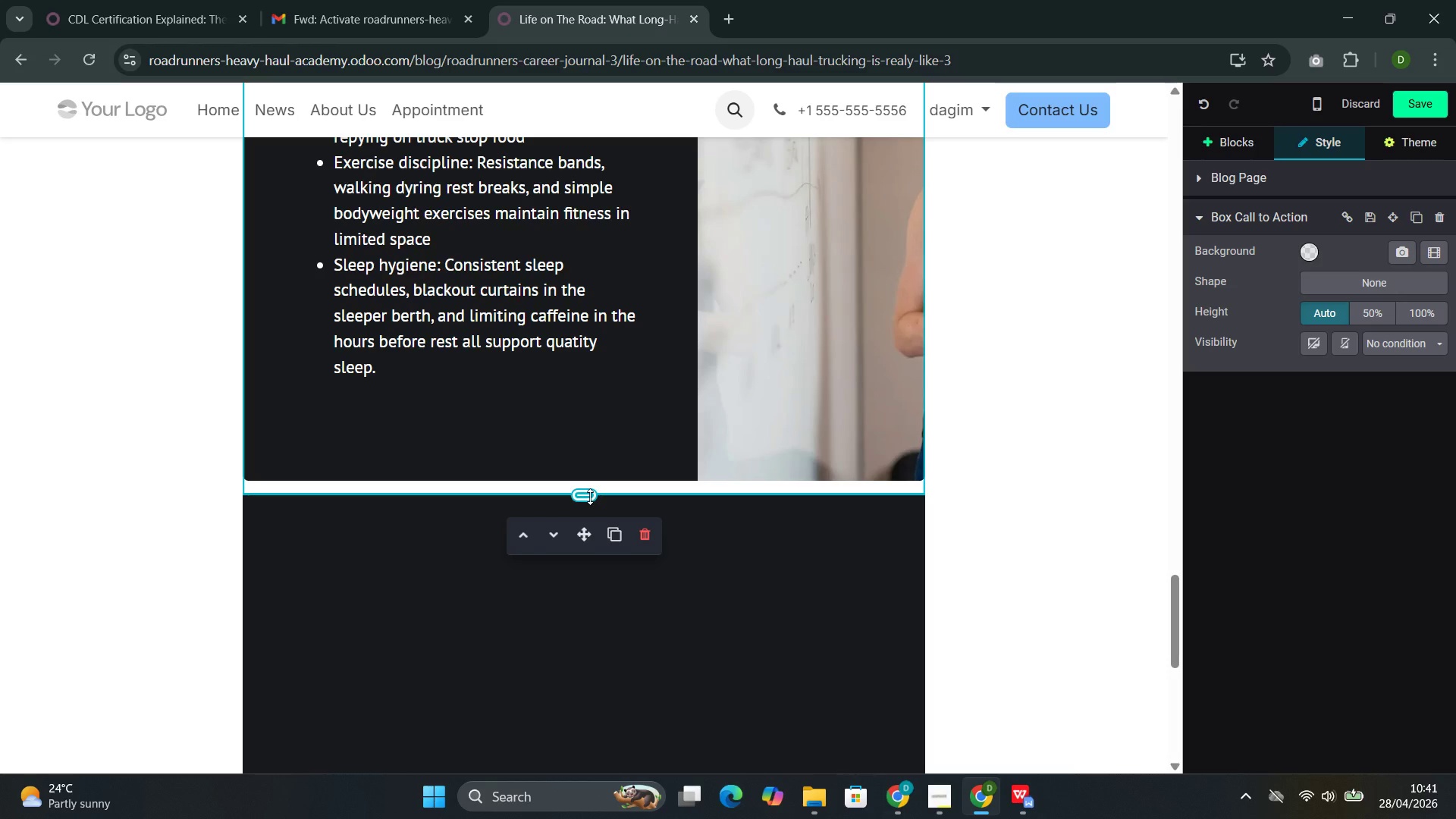 
left_click_drag(start_coordinate=[589, 496], to_coordinate=[592, 469])
 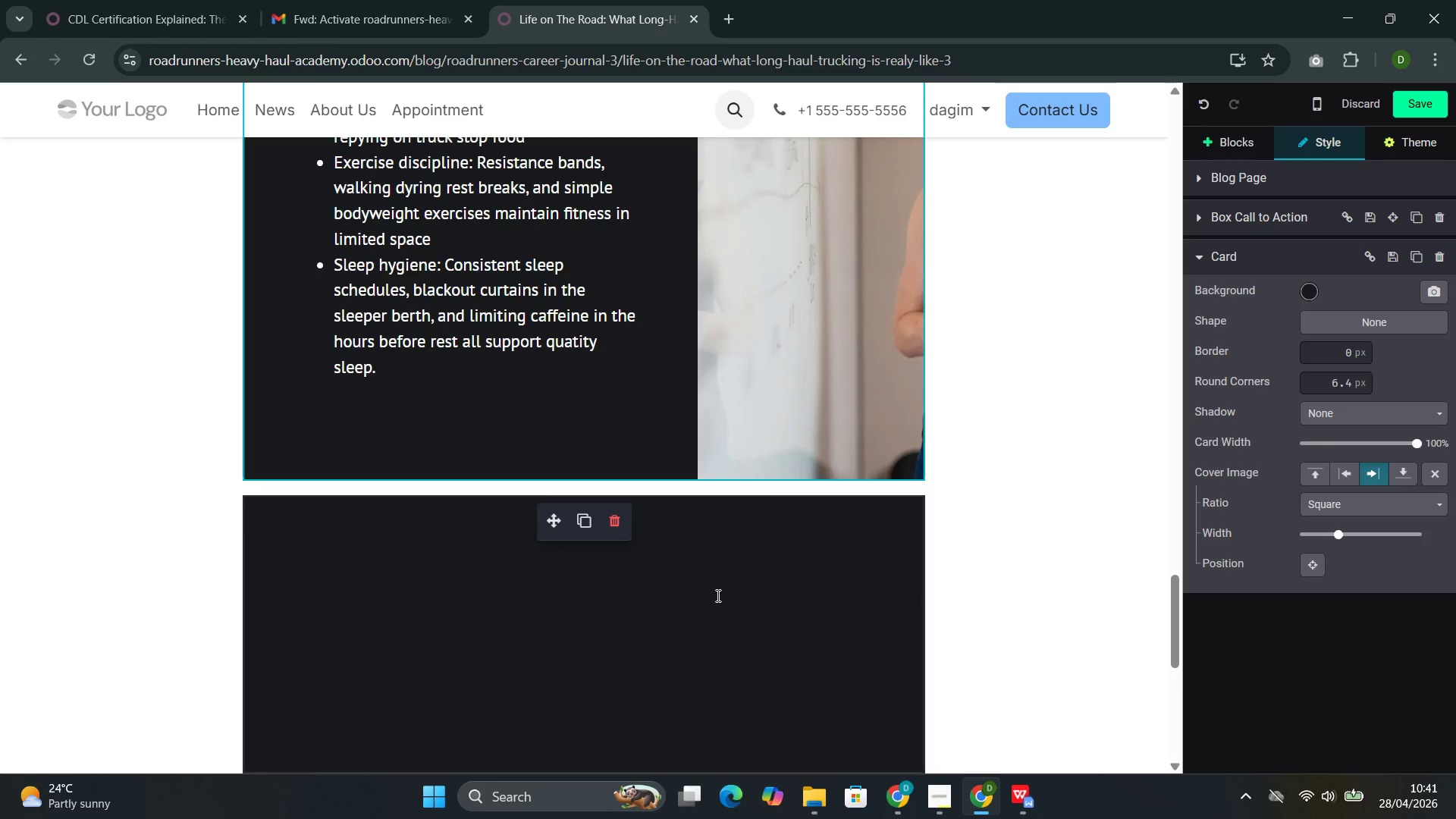 
left_click([718, 595])
 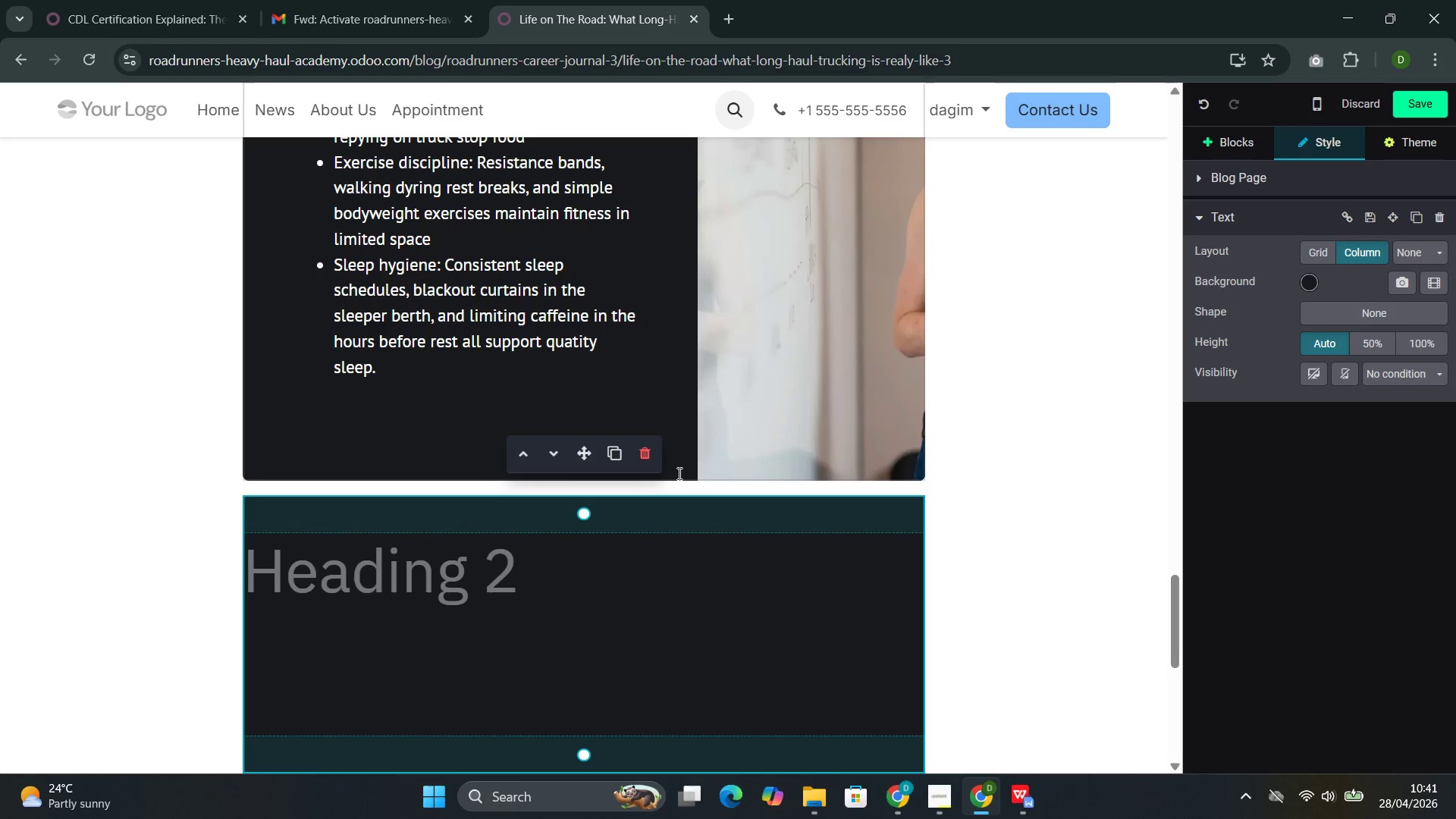 
left_click([678, 473])
 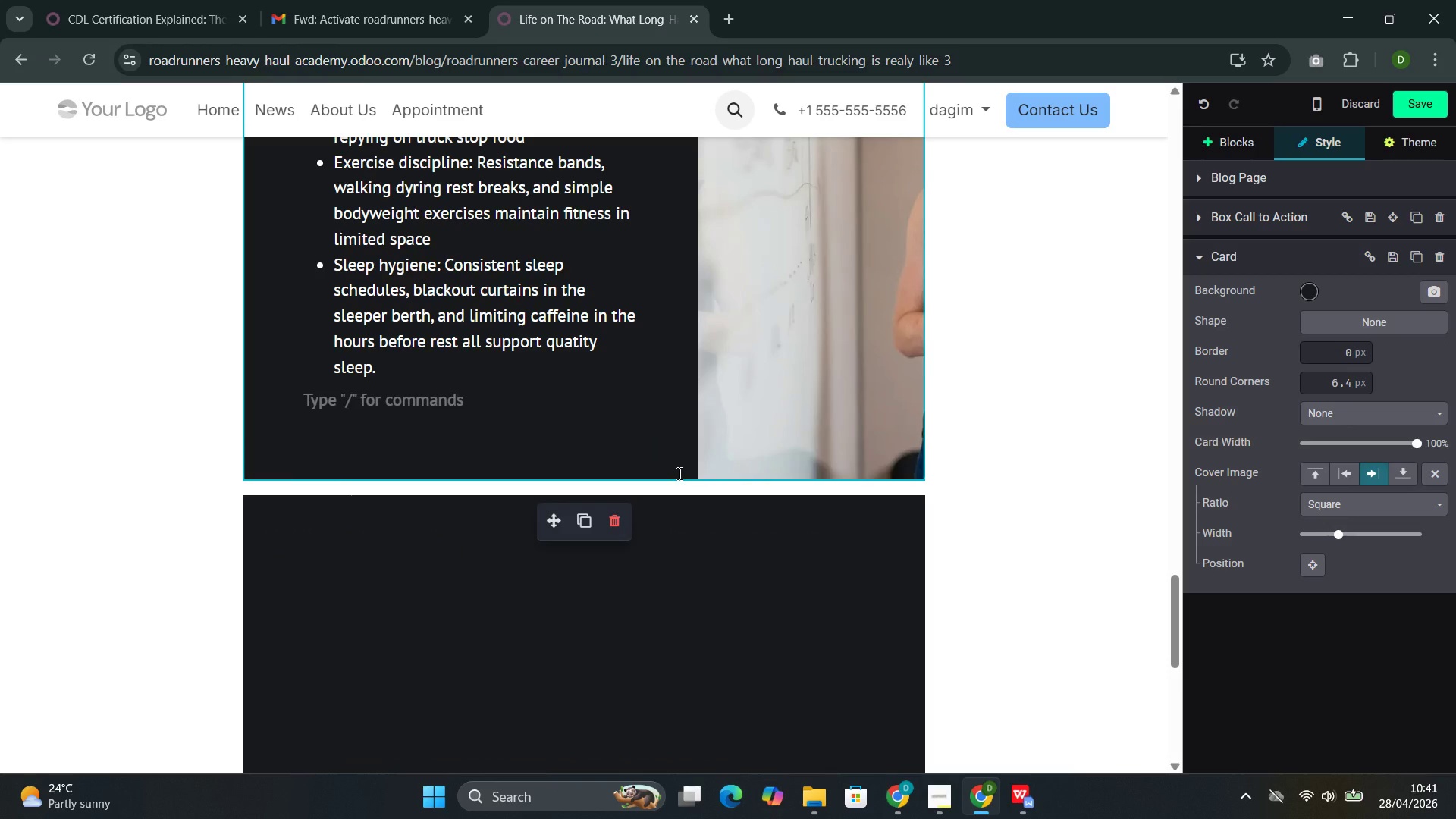 
left_click_drag(start_coordinate=[678, 473], to_coordinate=[682, 484])
 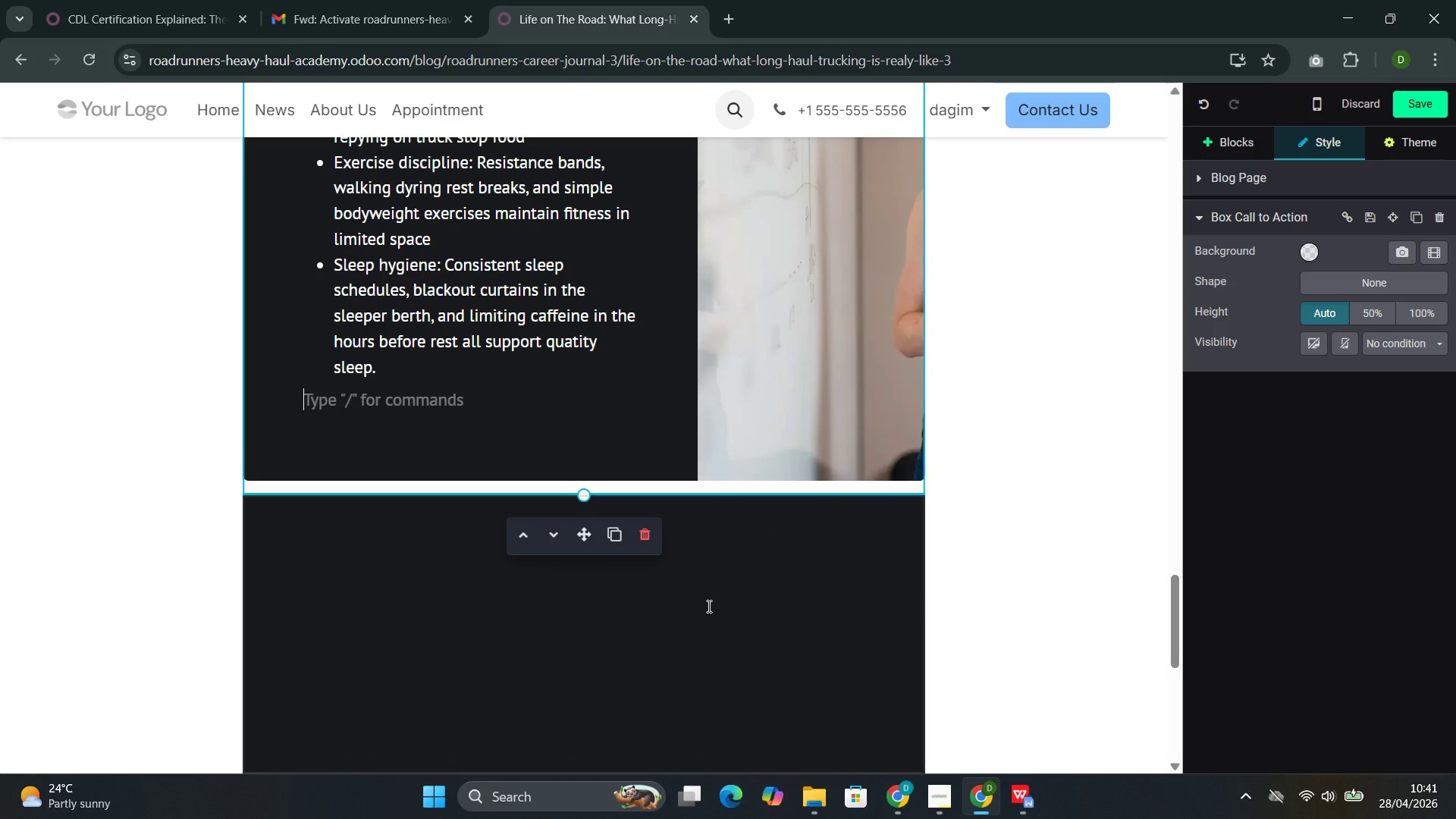 
left_click([708, 625])
 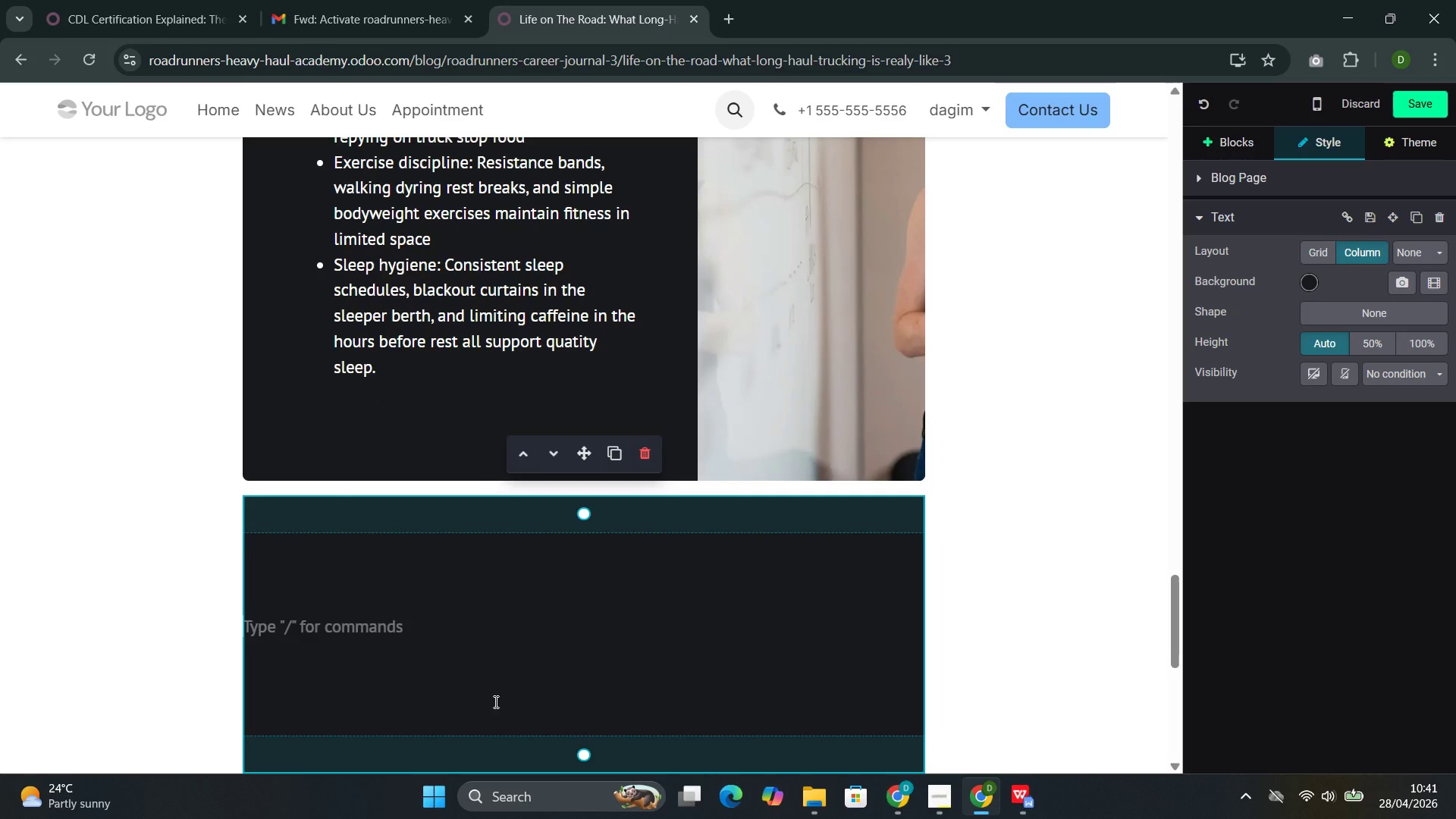 
scroll: coordinate [512, 690], scroll_direction: down, amount: 2.0
 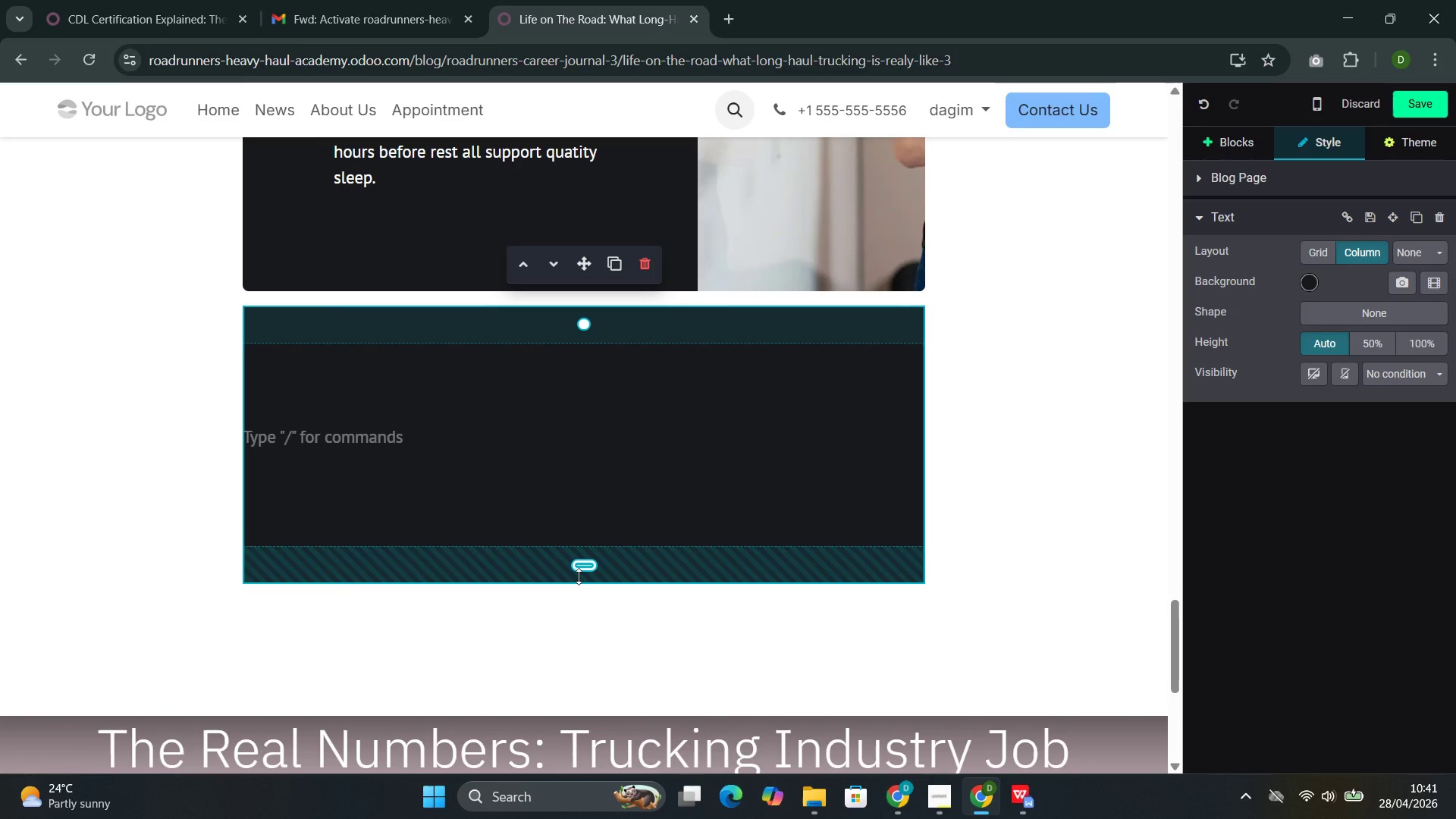 
left_click_drag(start_coordinate=[579, 577], to_coordinate=[586, 504])
 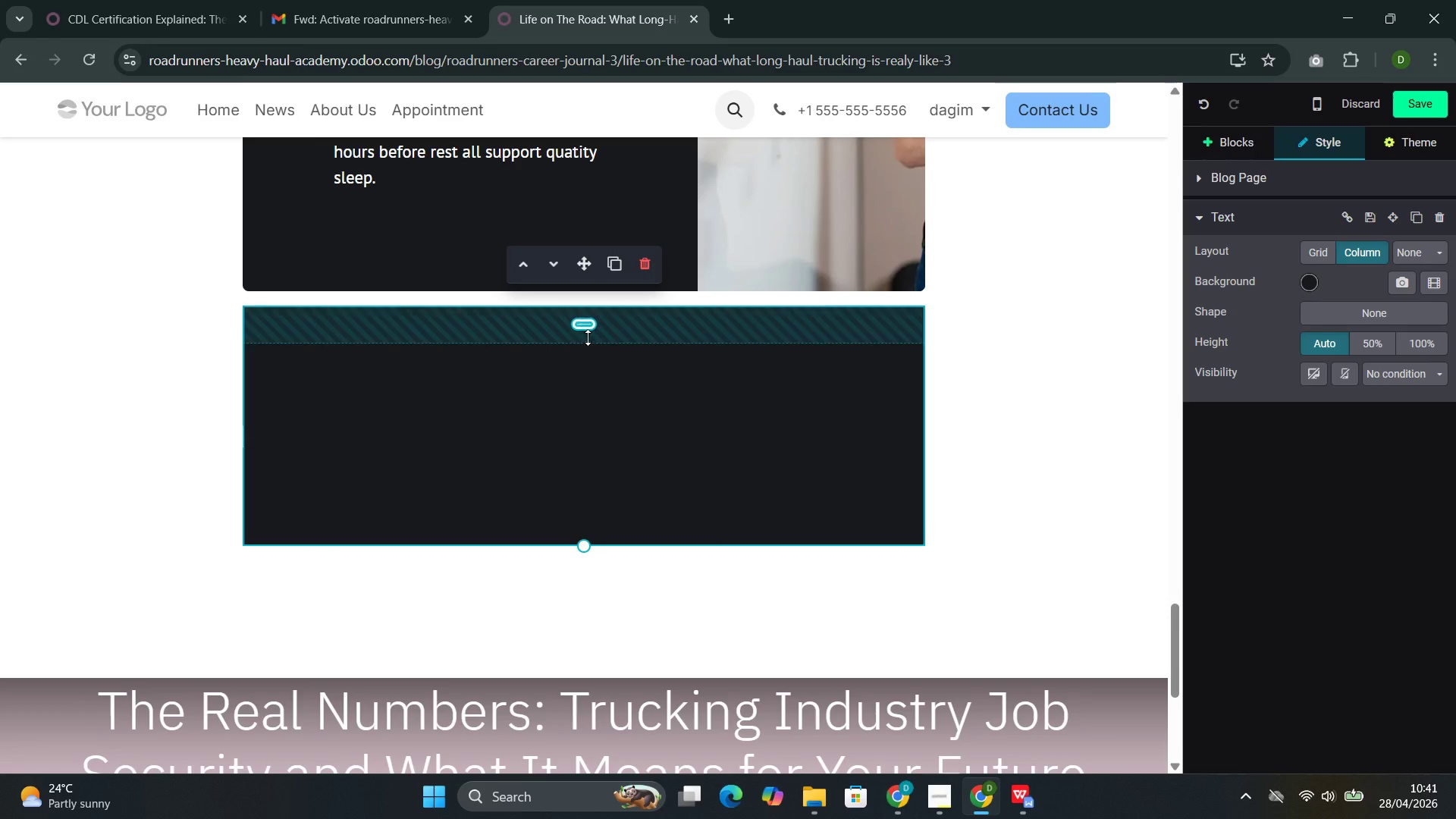 
left_click_drag(start_coordinate=[588, 337], to_coordinate=[585, 254])
 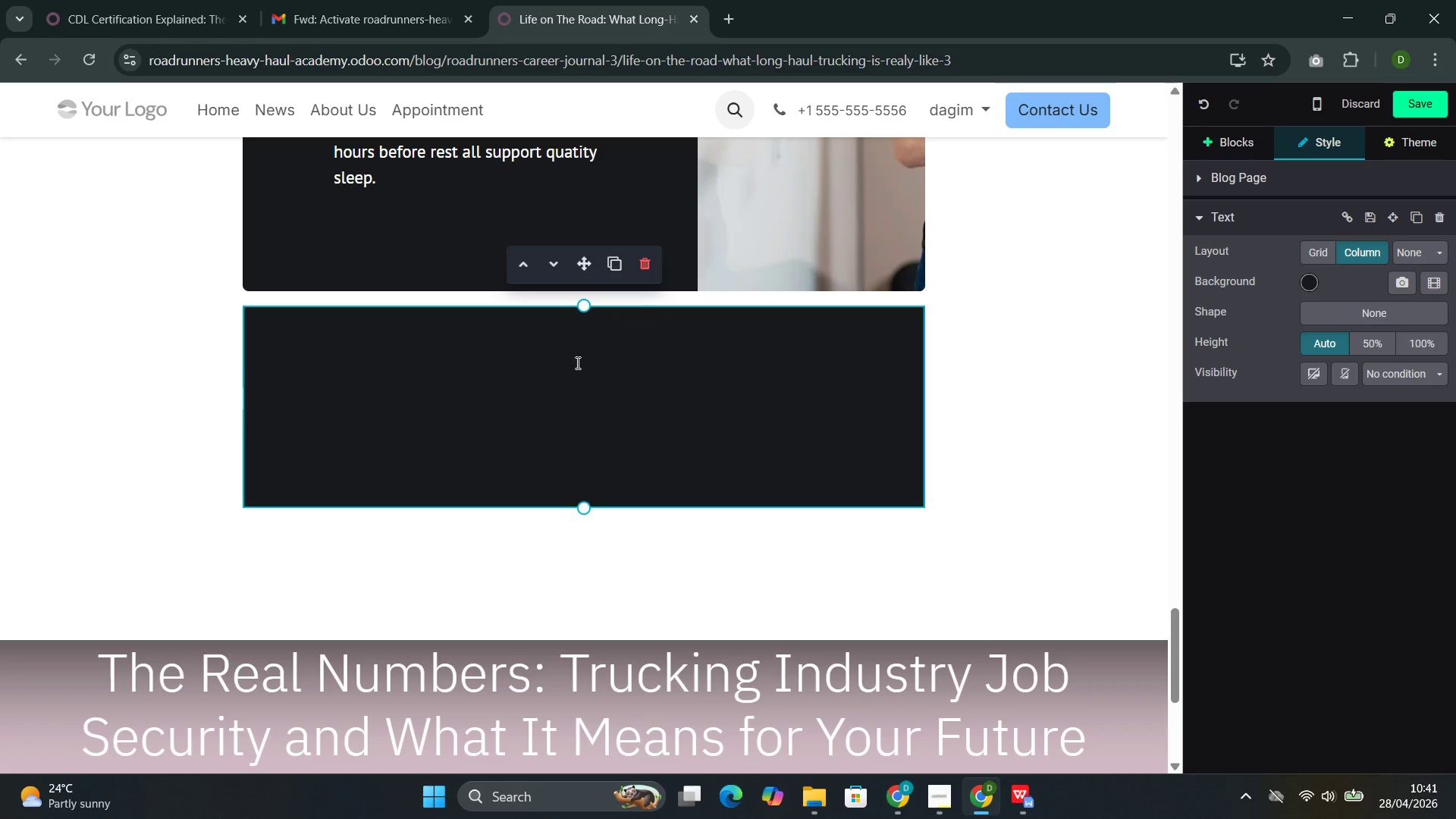 
left_click([576, 362])
 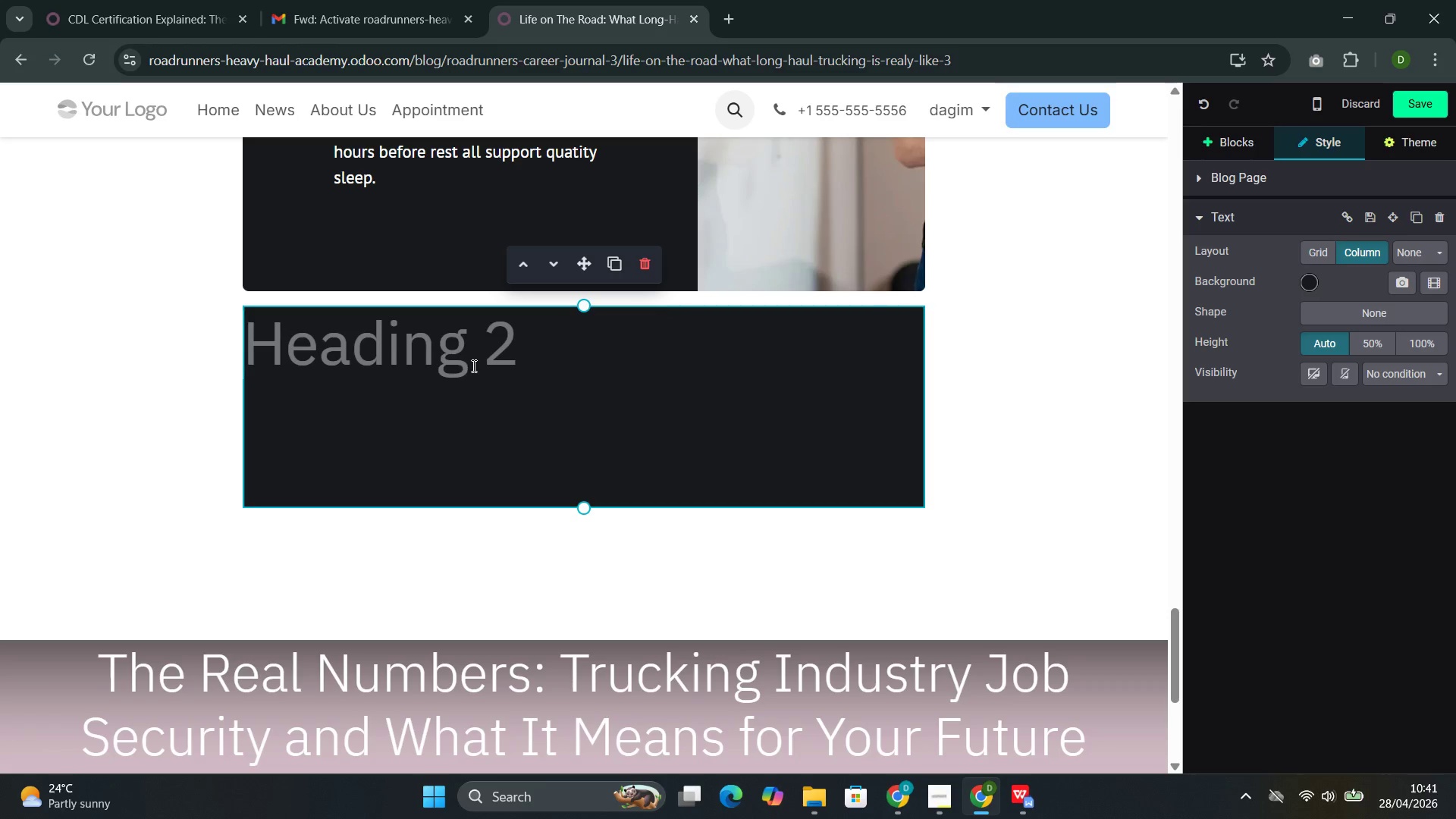 
double_click([472, 366])
 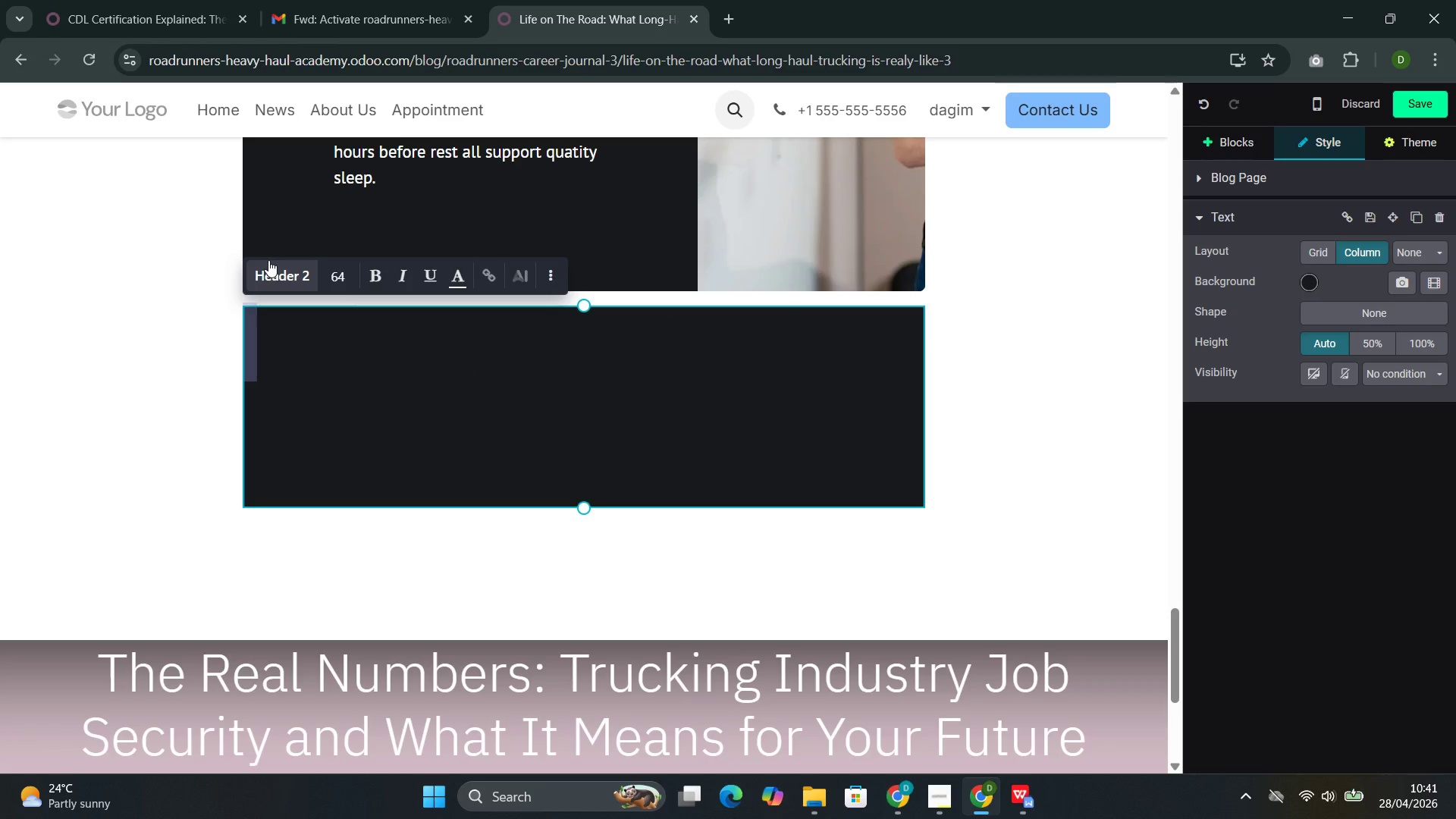 
left_click([270, 269])
 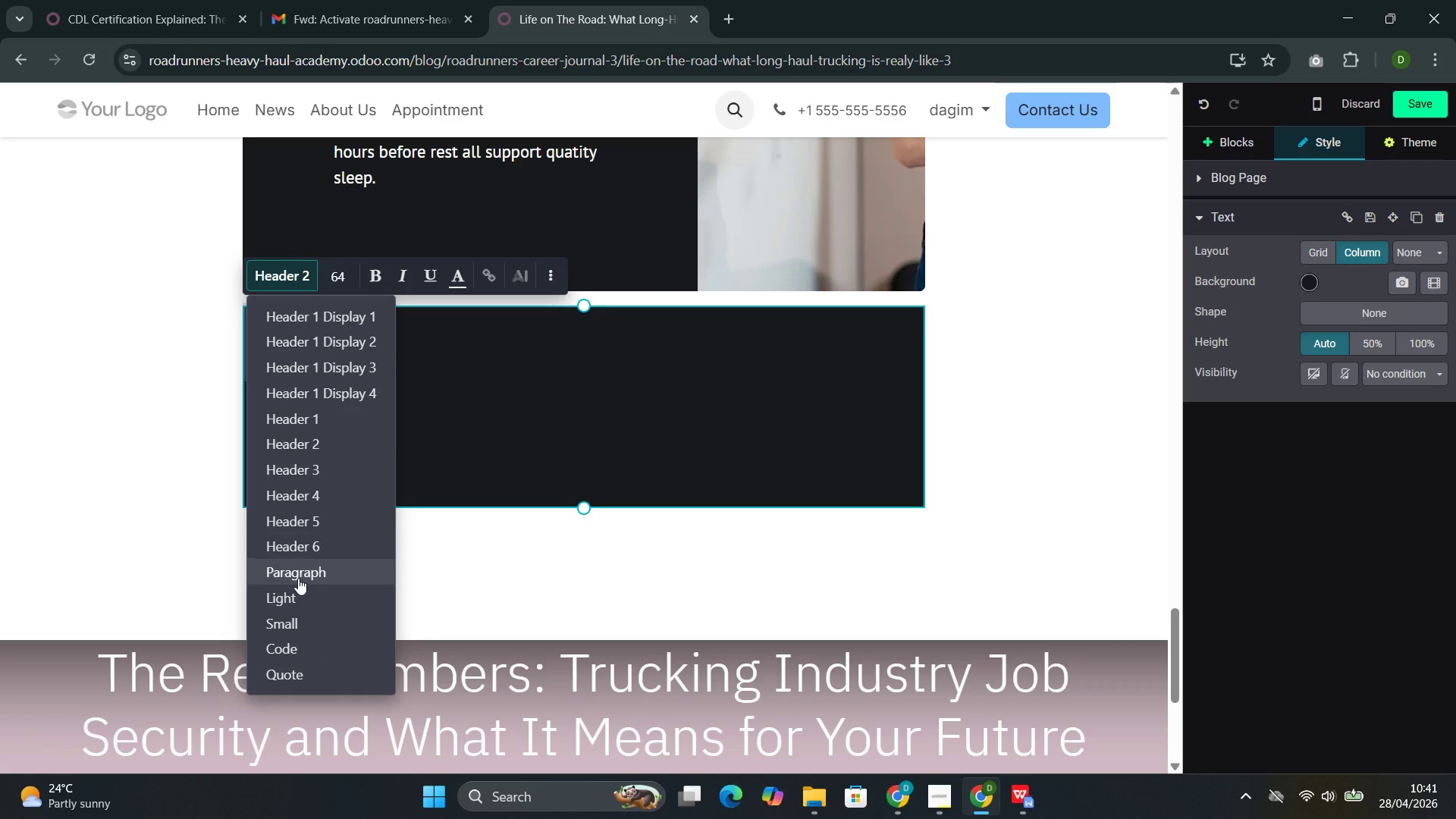 
left_click([297, 573])
 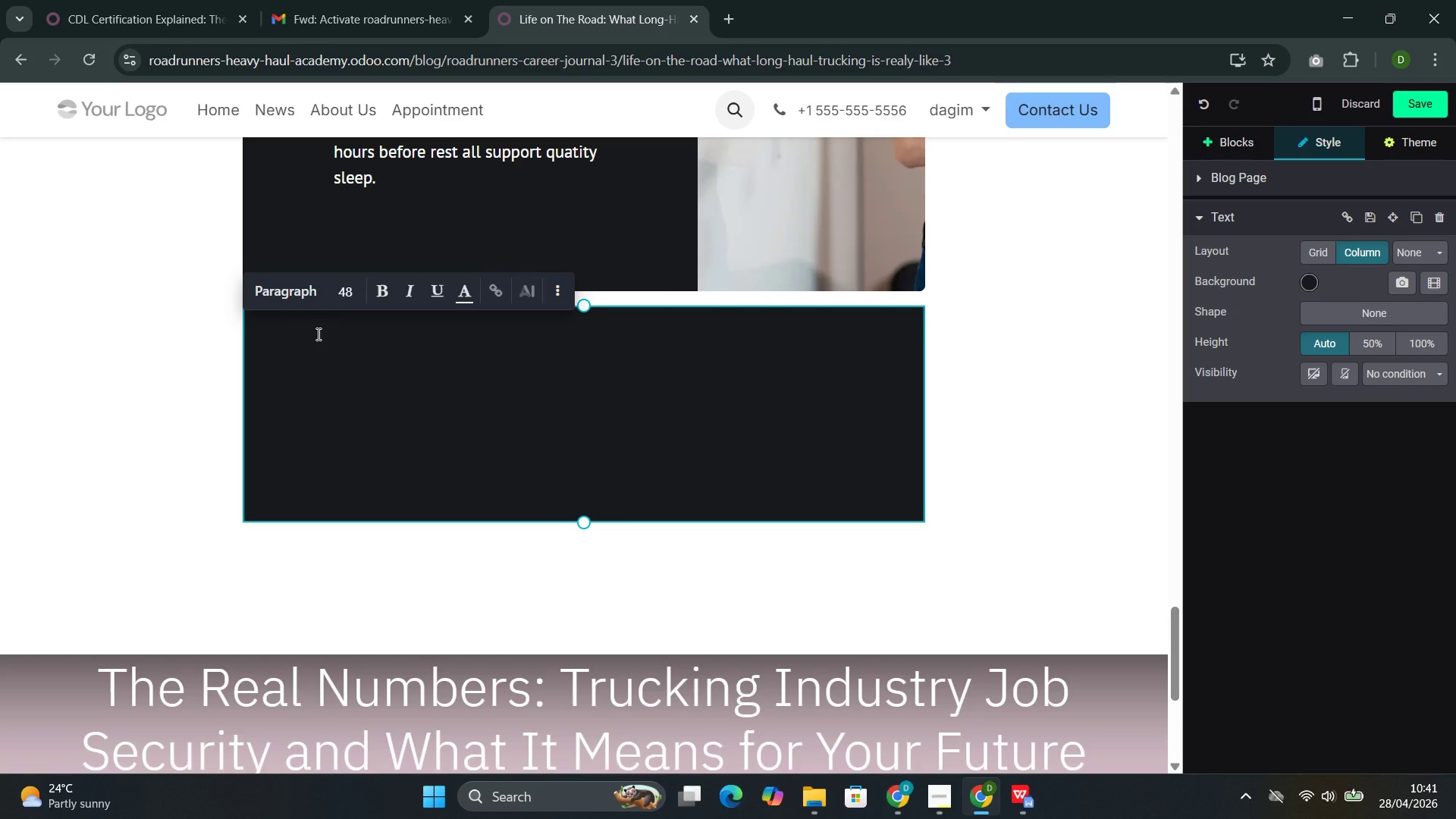 
left_click([337, 299])
 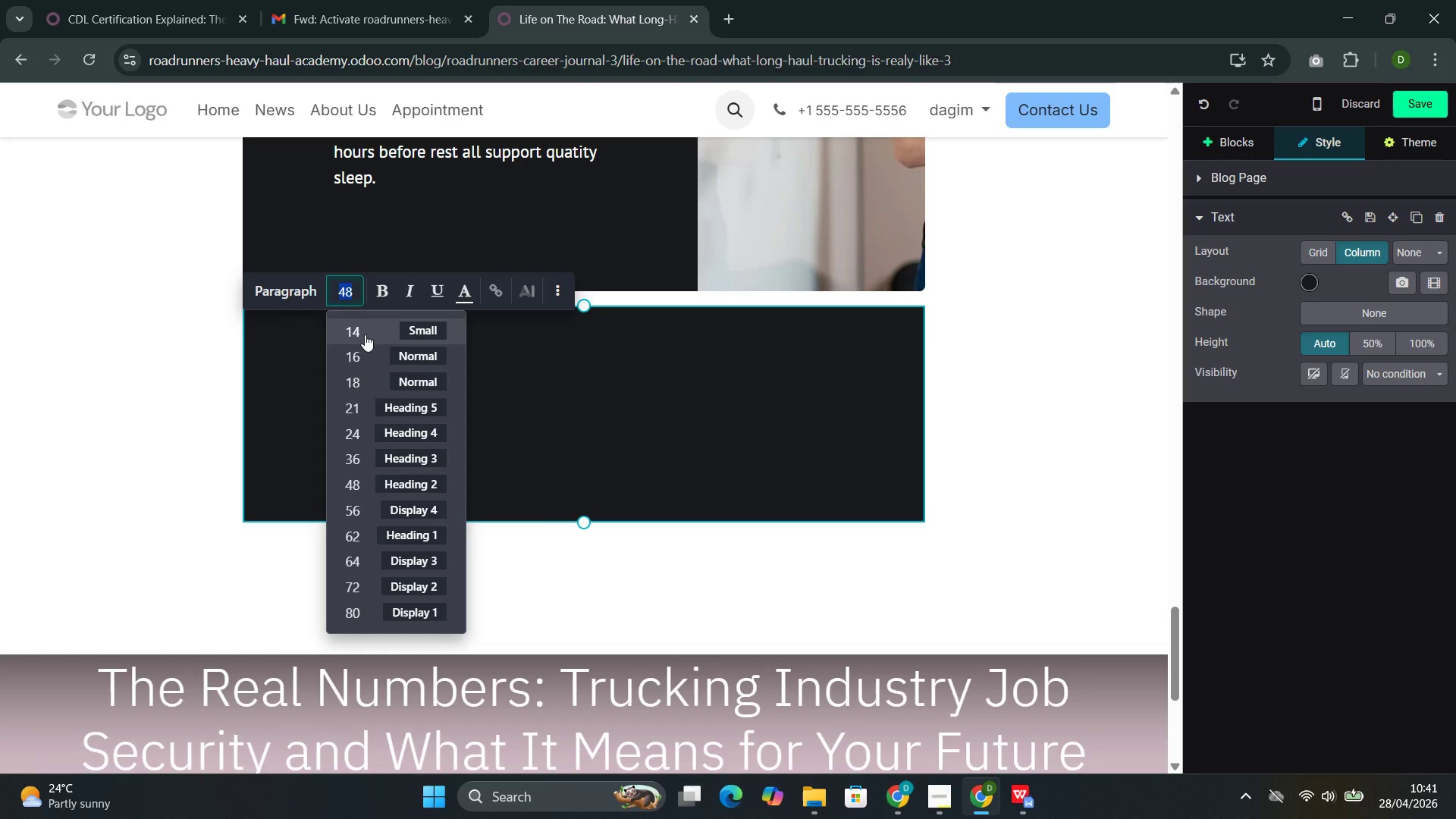 
type(18)
 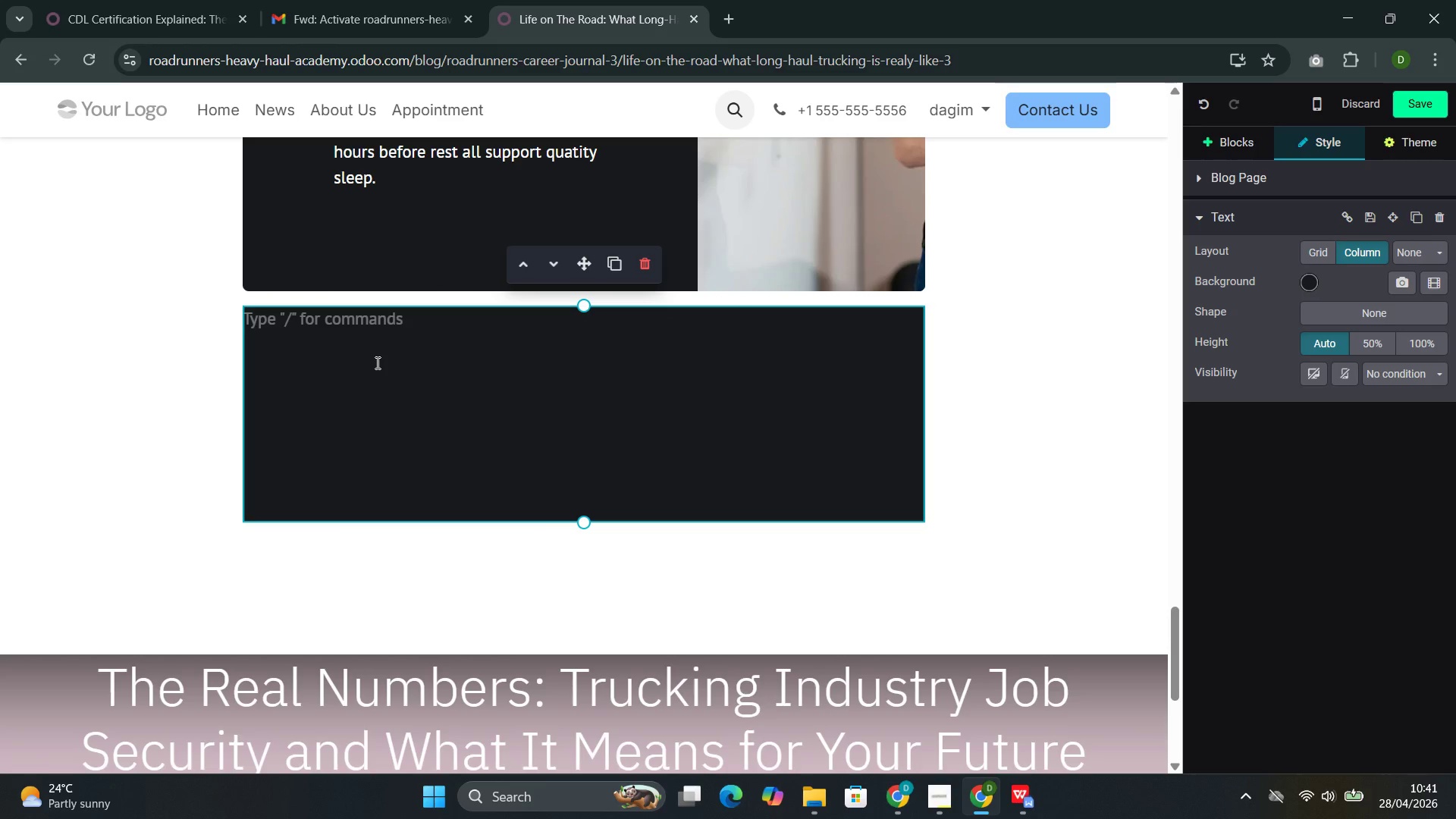 
left_click([378, 362])
 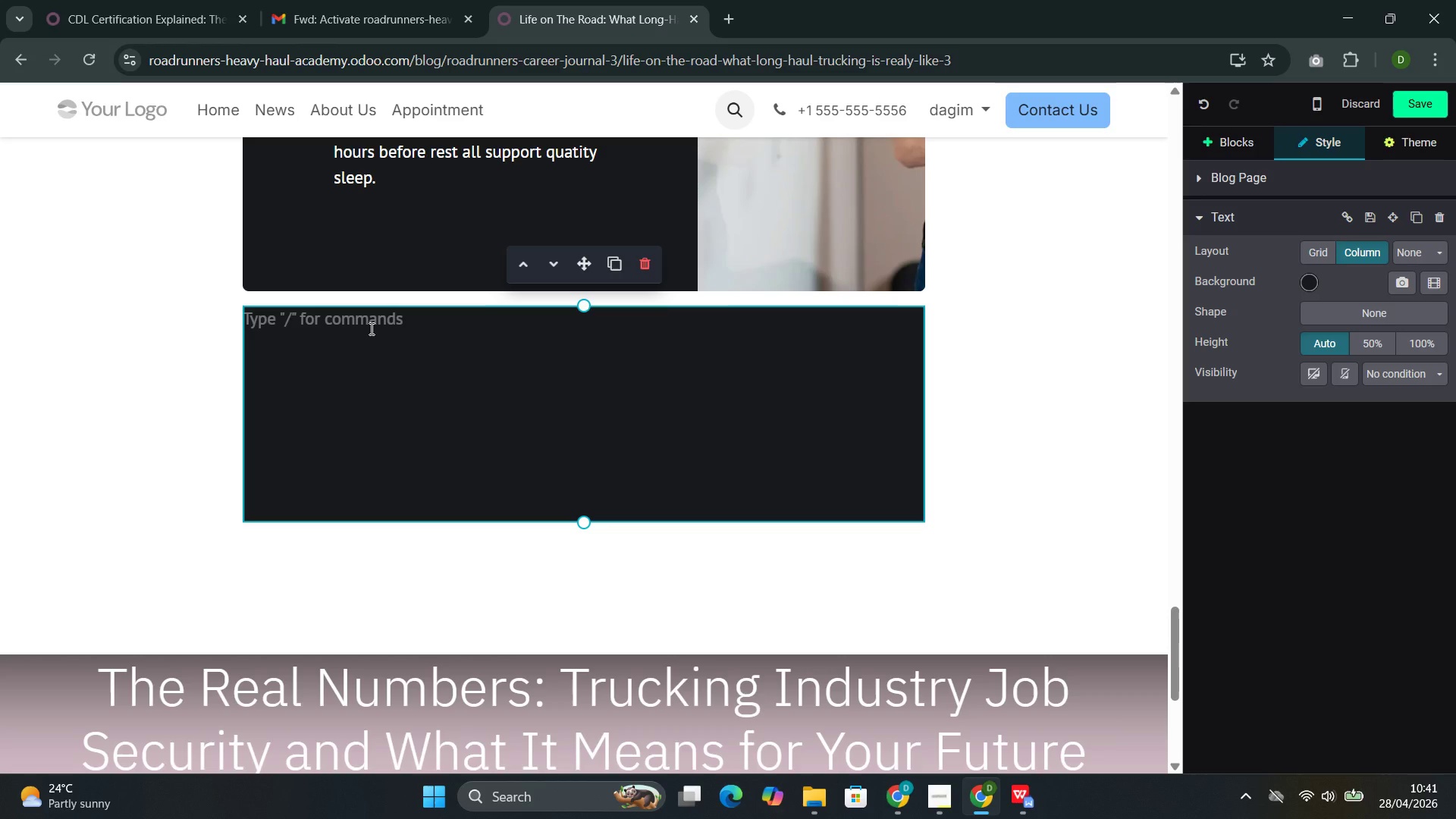 
left_click([370, 328])
 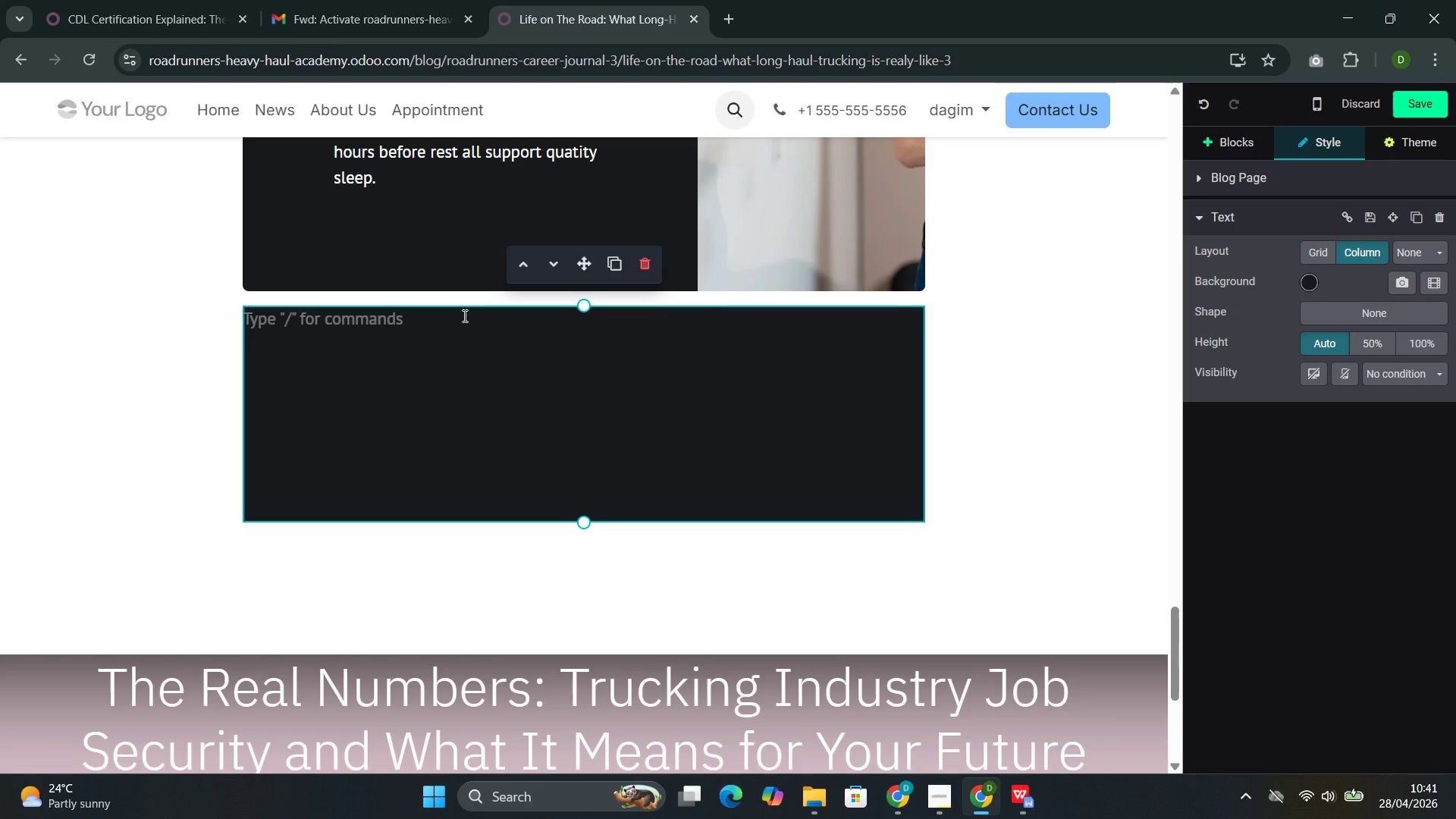 
wait(20.84)
 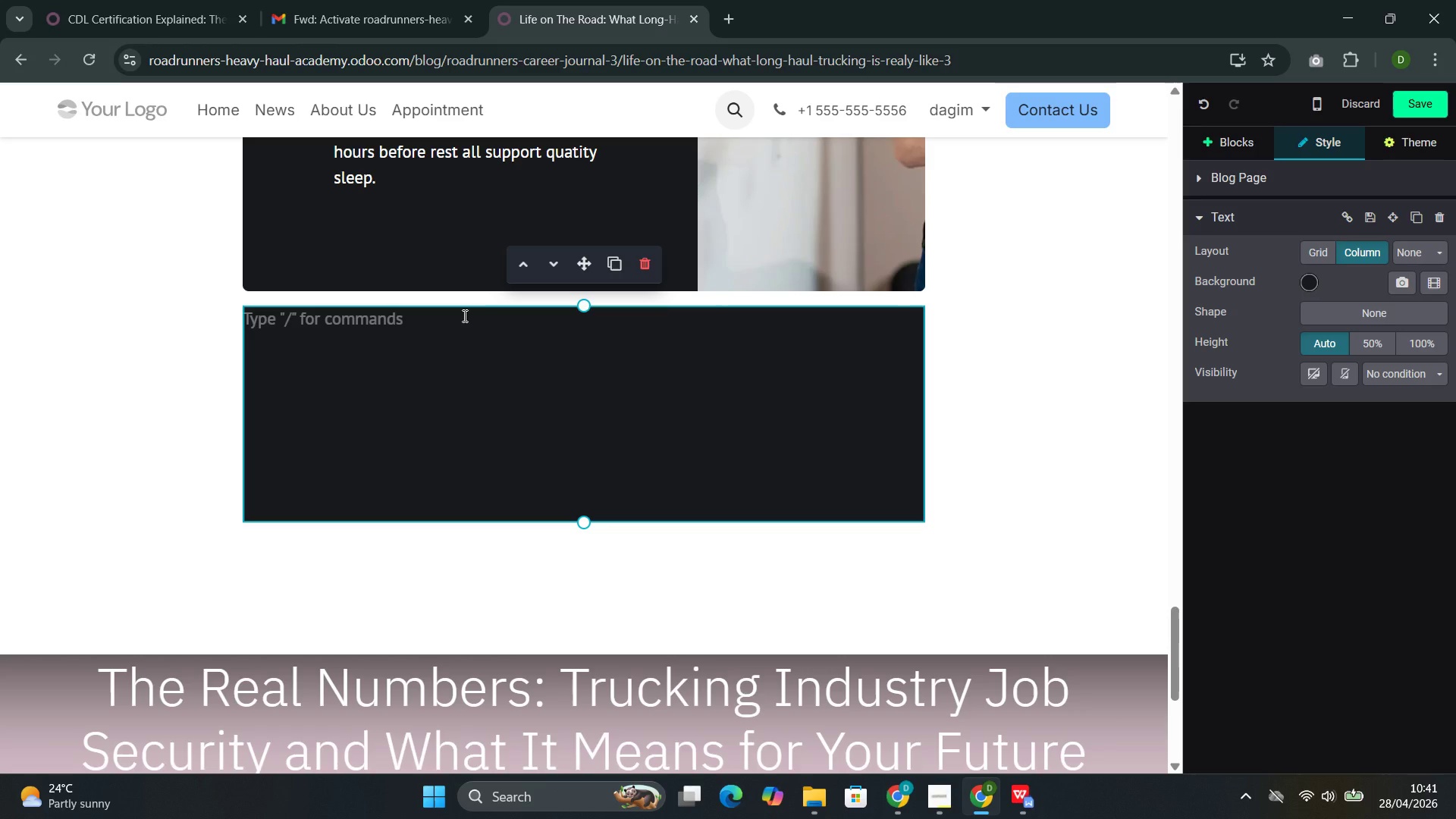 
left_click([438, 218])
 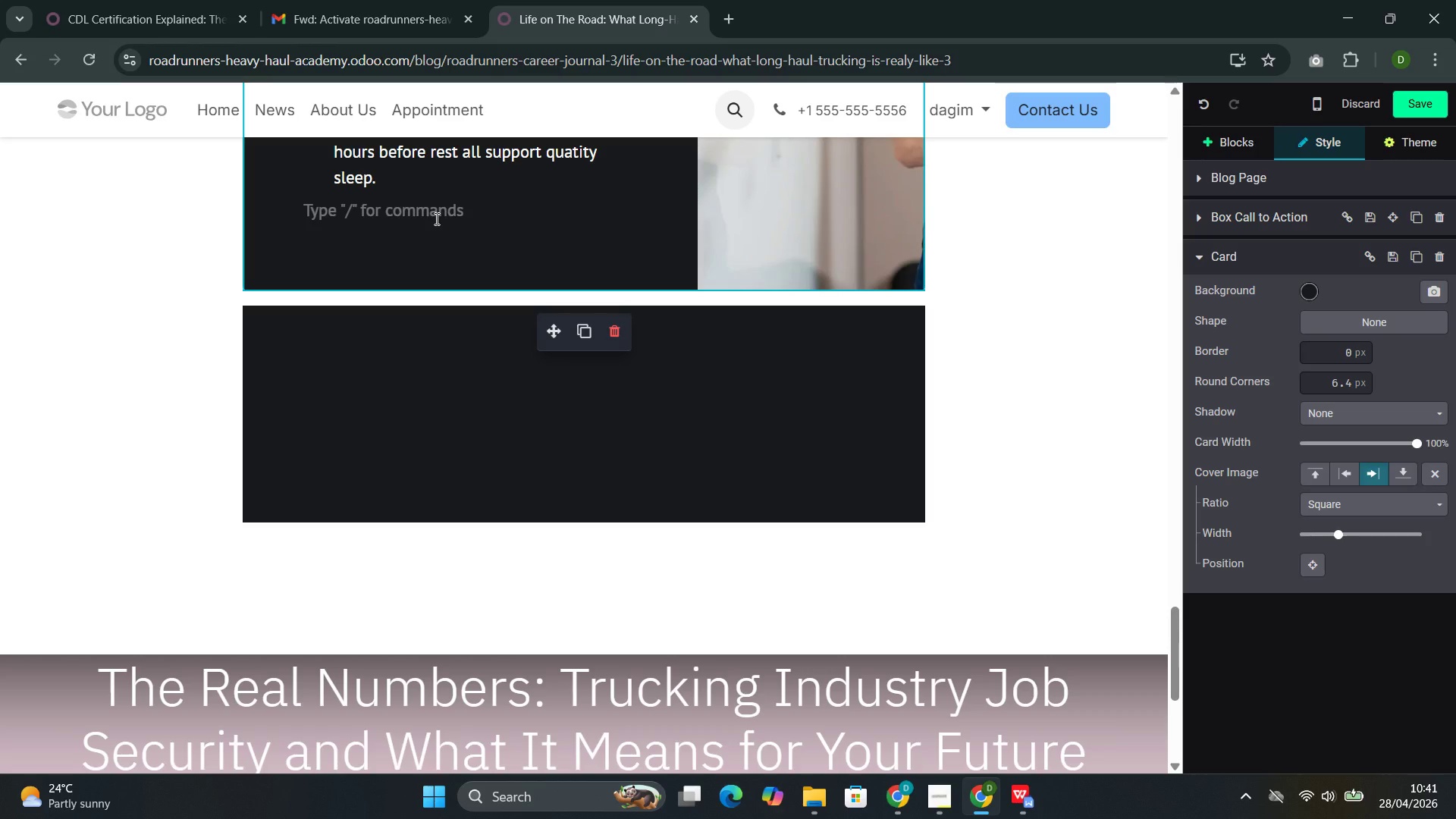 
type(RoadRunners includes wellness pal)
key(Backspace)
key(Backspace)
type(lanning as part of our training curriculu)
 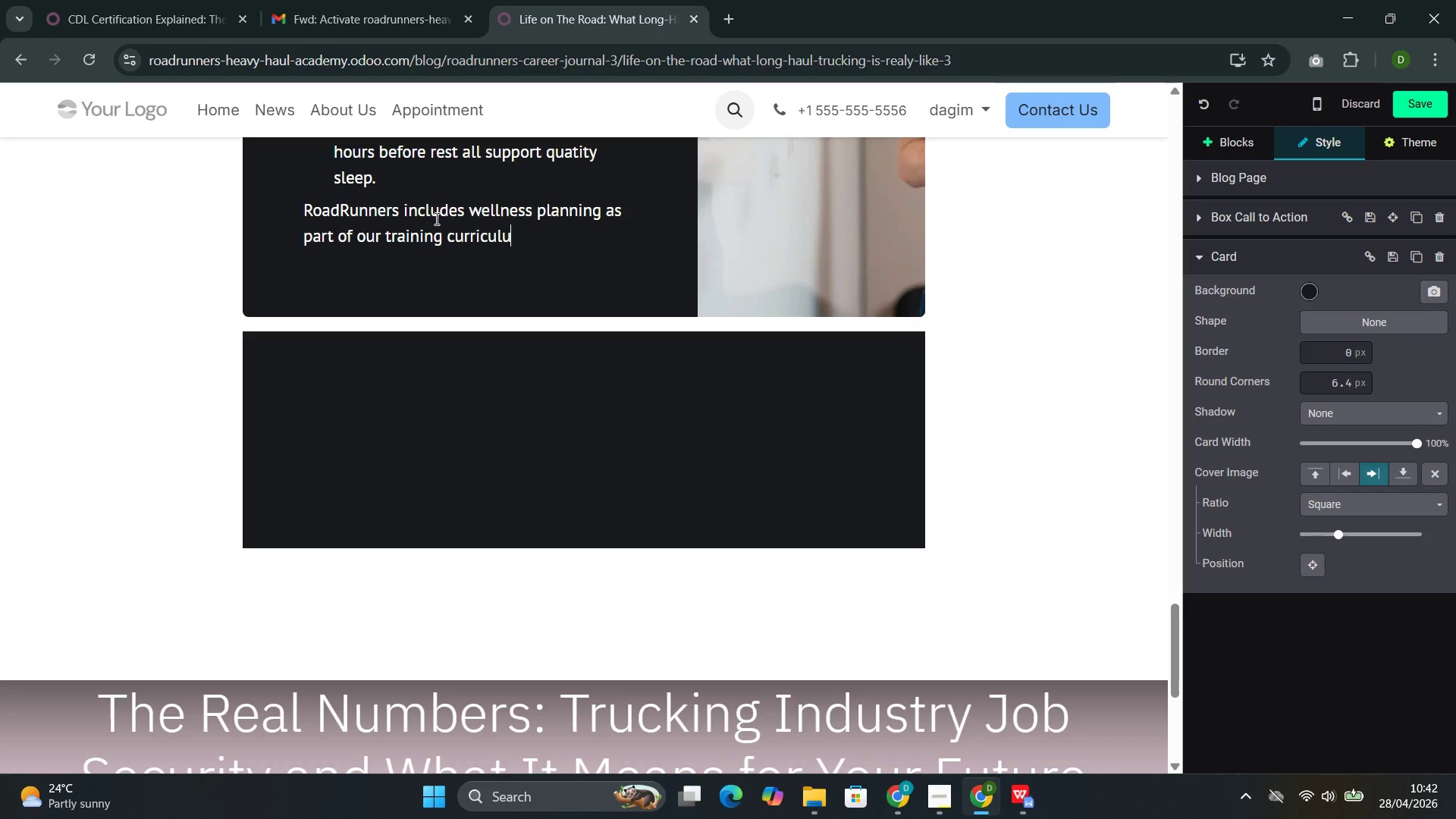 
type(m--not sa)
key(Backspace)
key(Backspace)
type(as an afterthough)
 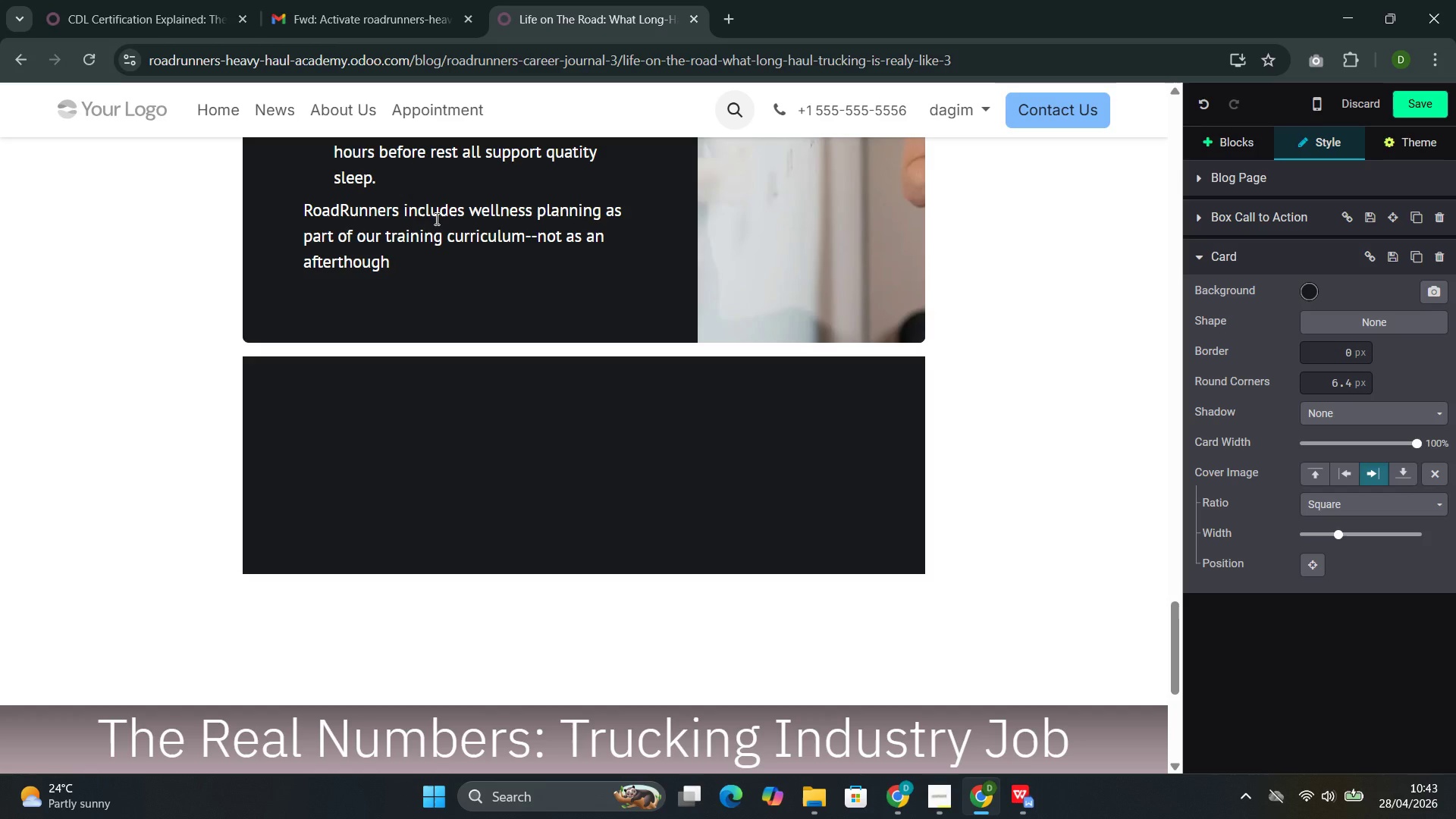 
type(t, but as a professional skill that extends )
 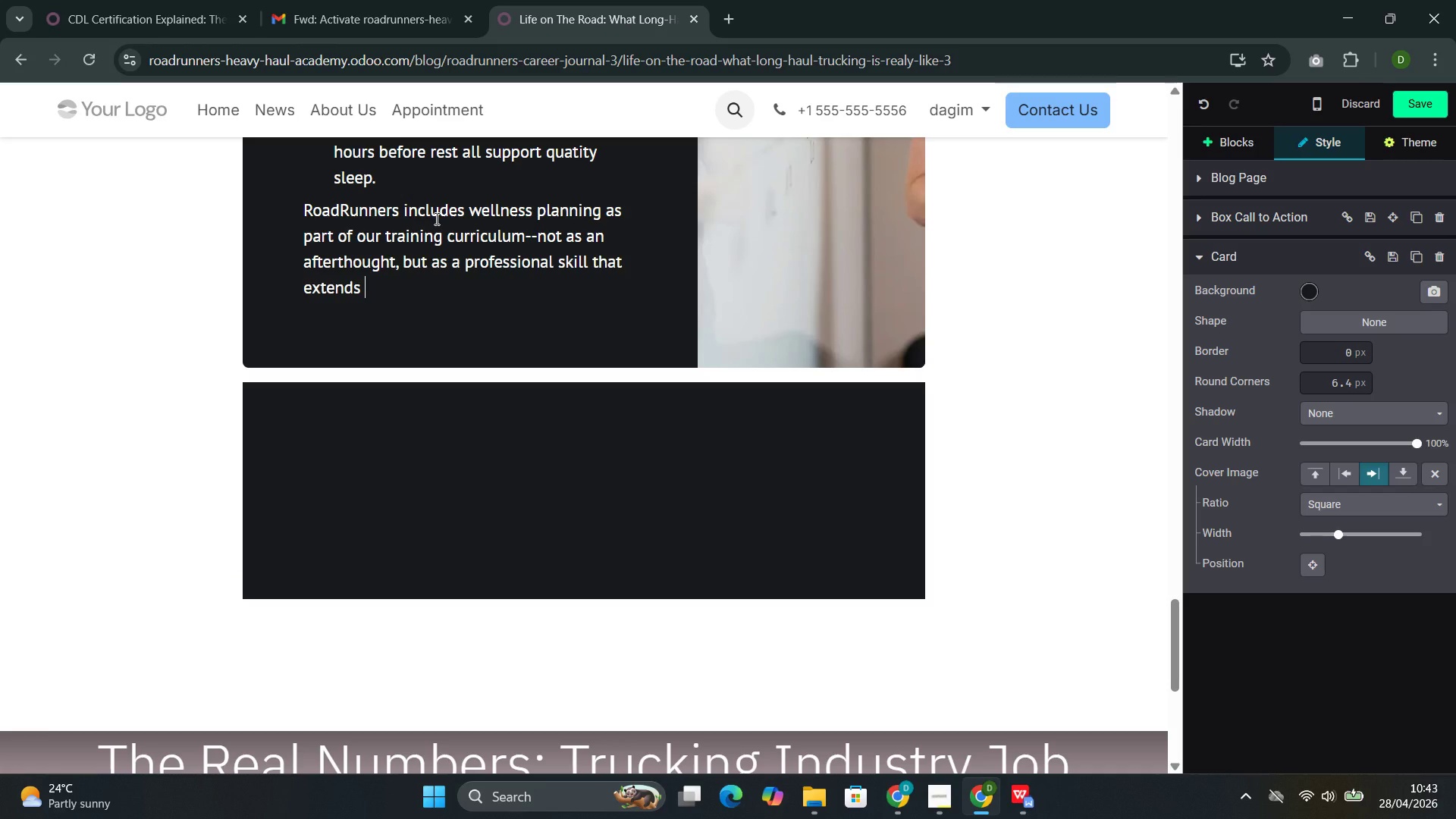 
key(A)
 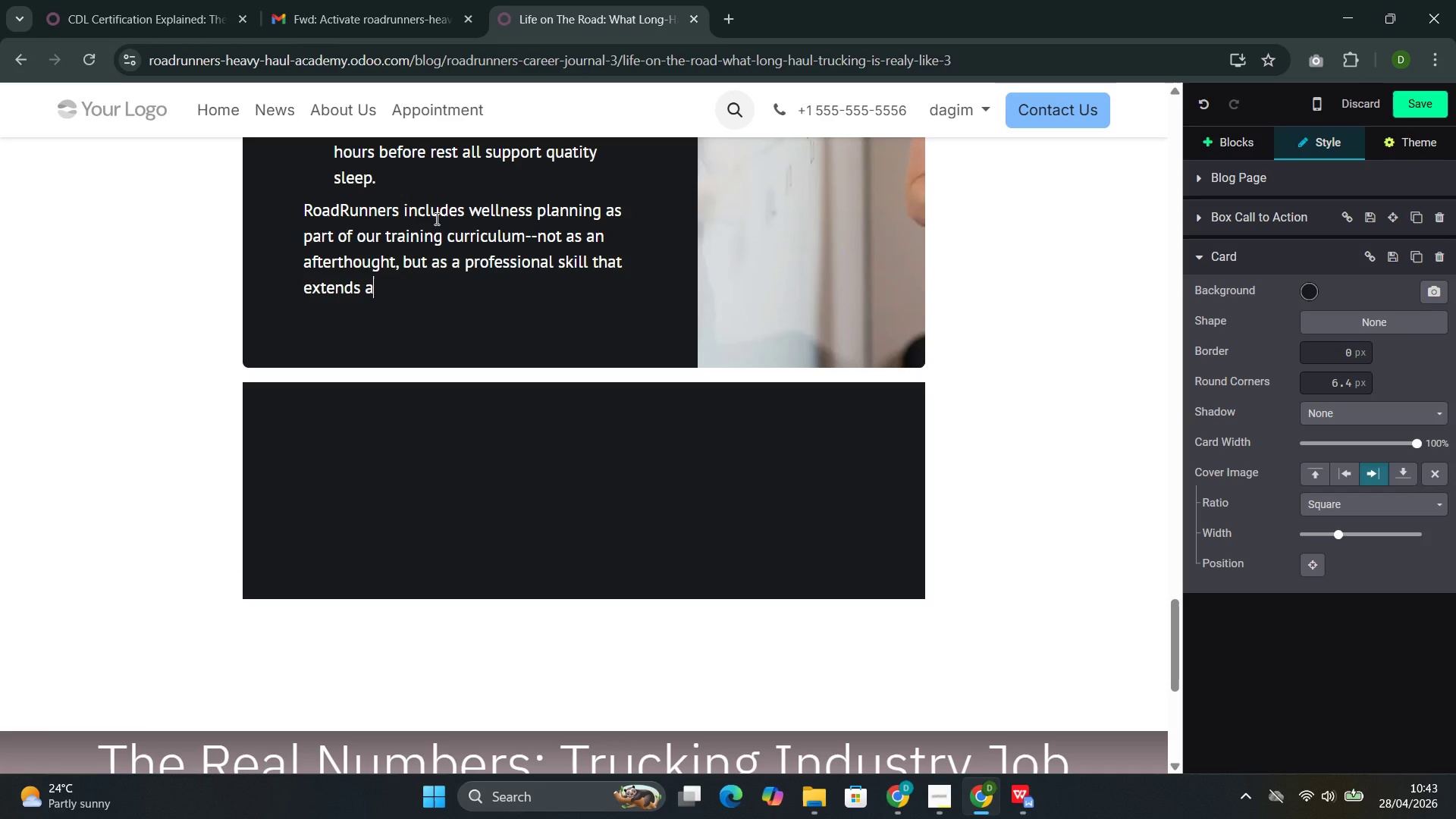 
key(Space)
 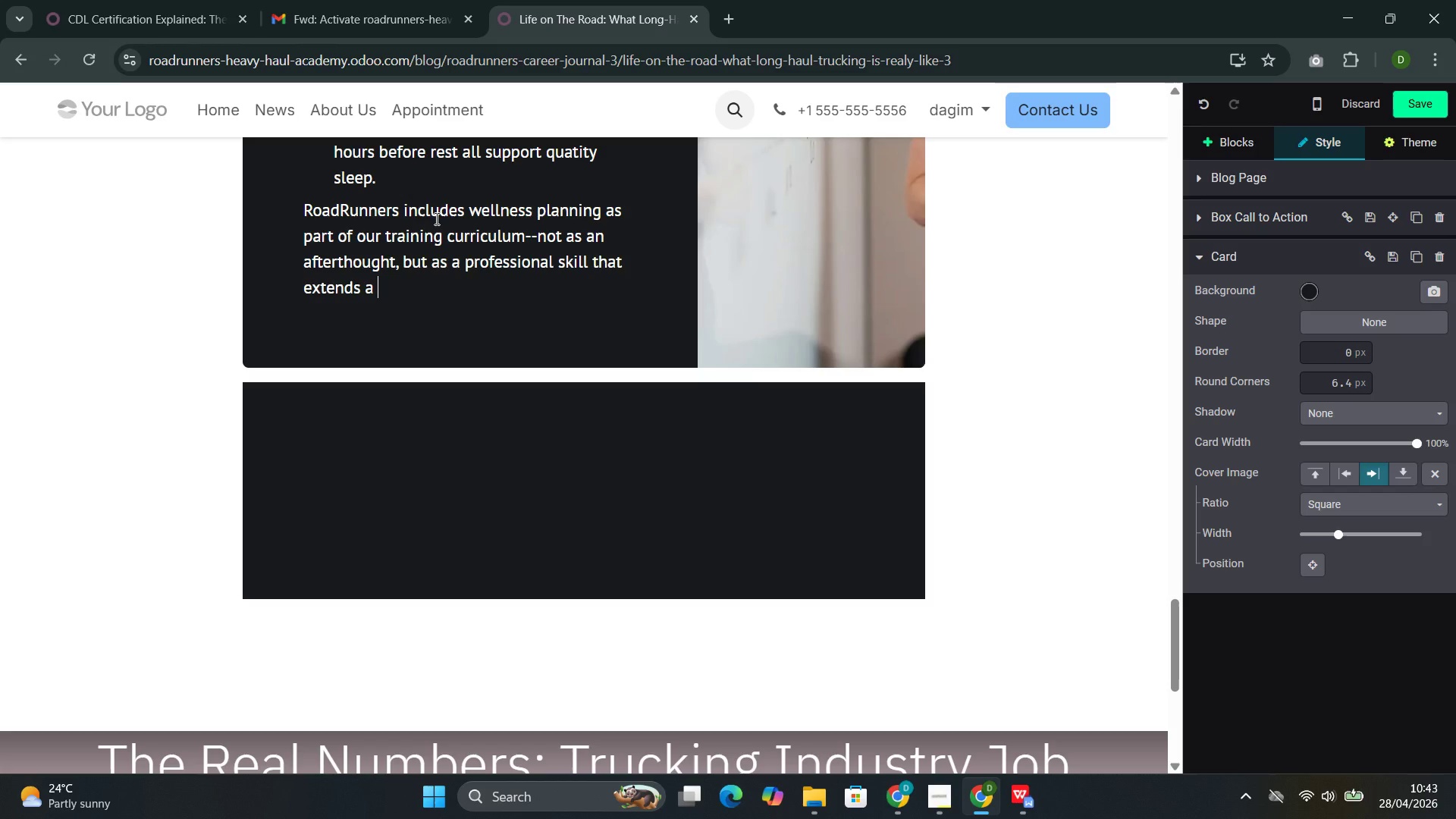 
wait(5.95)
 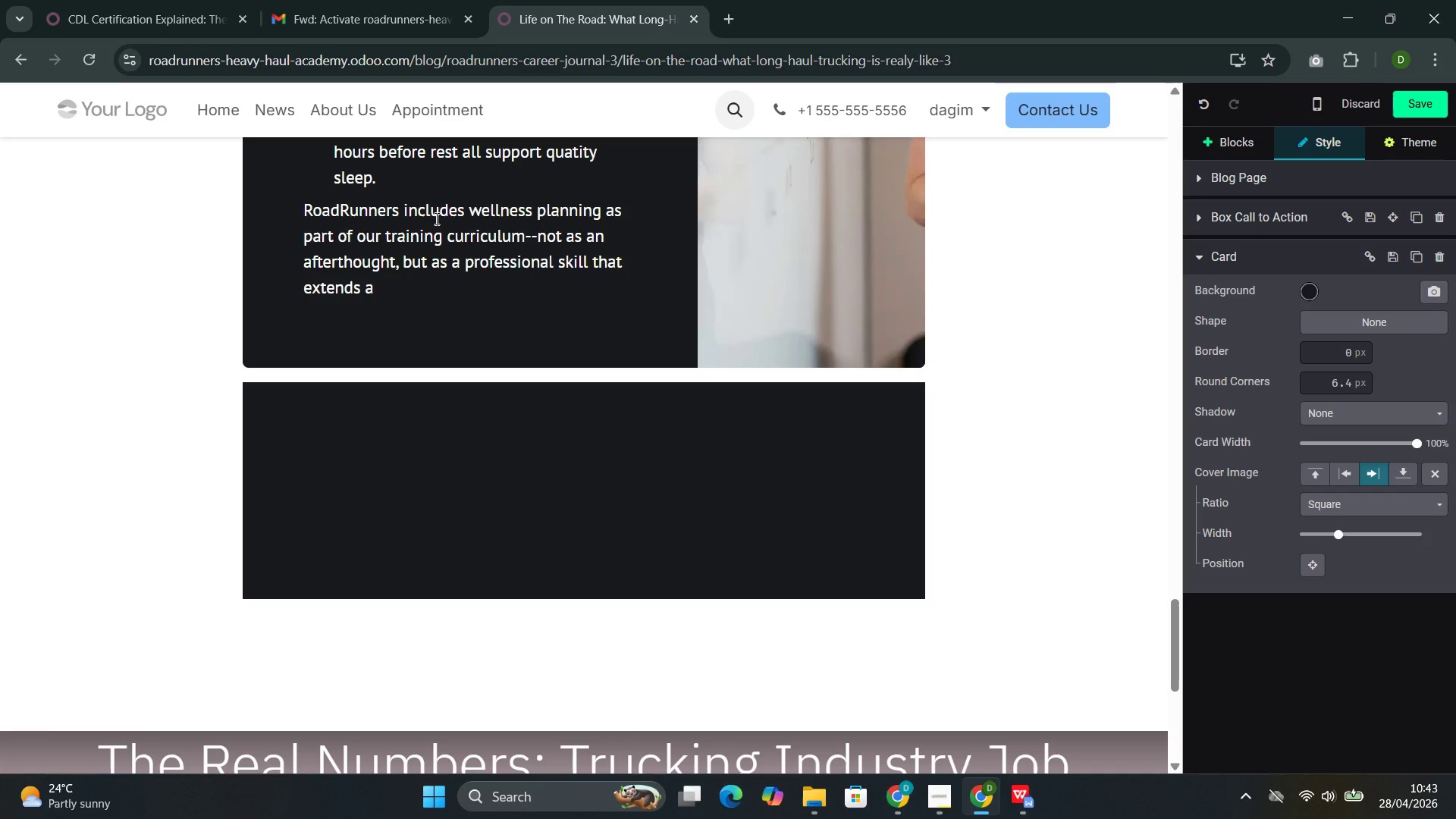 
type(driver's career and improves quality of life )
 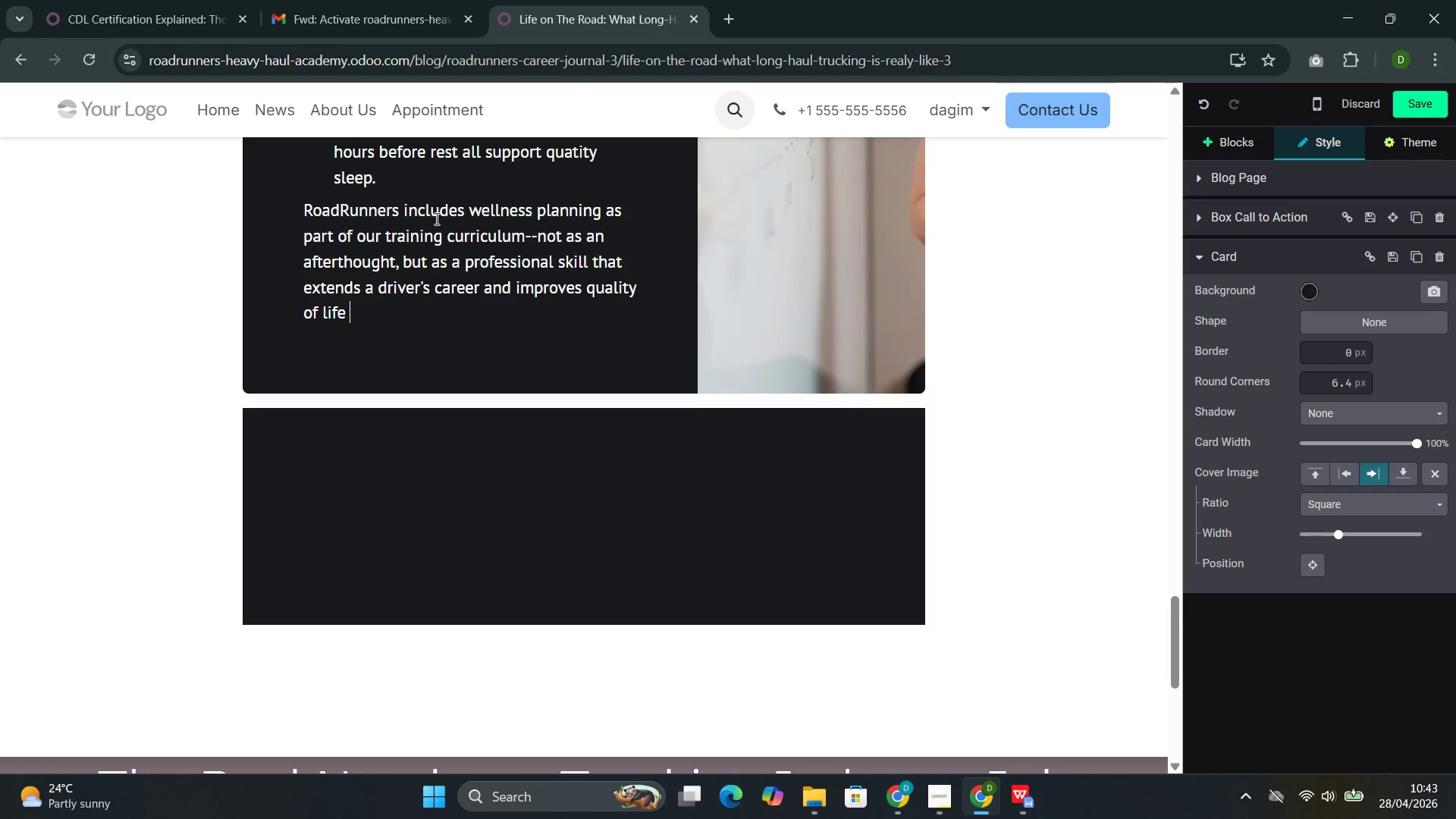 
left_click([425, 246])
 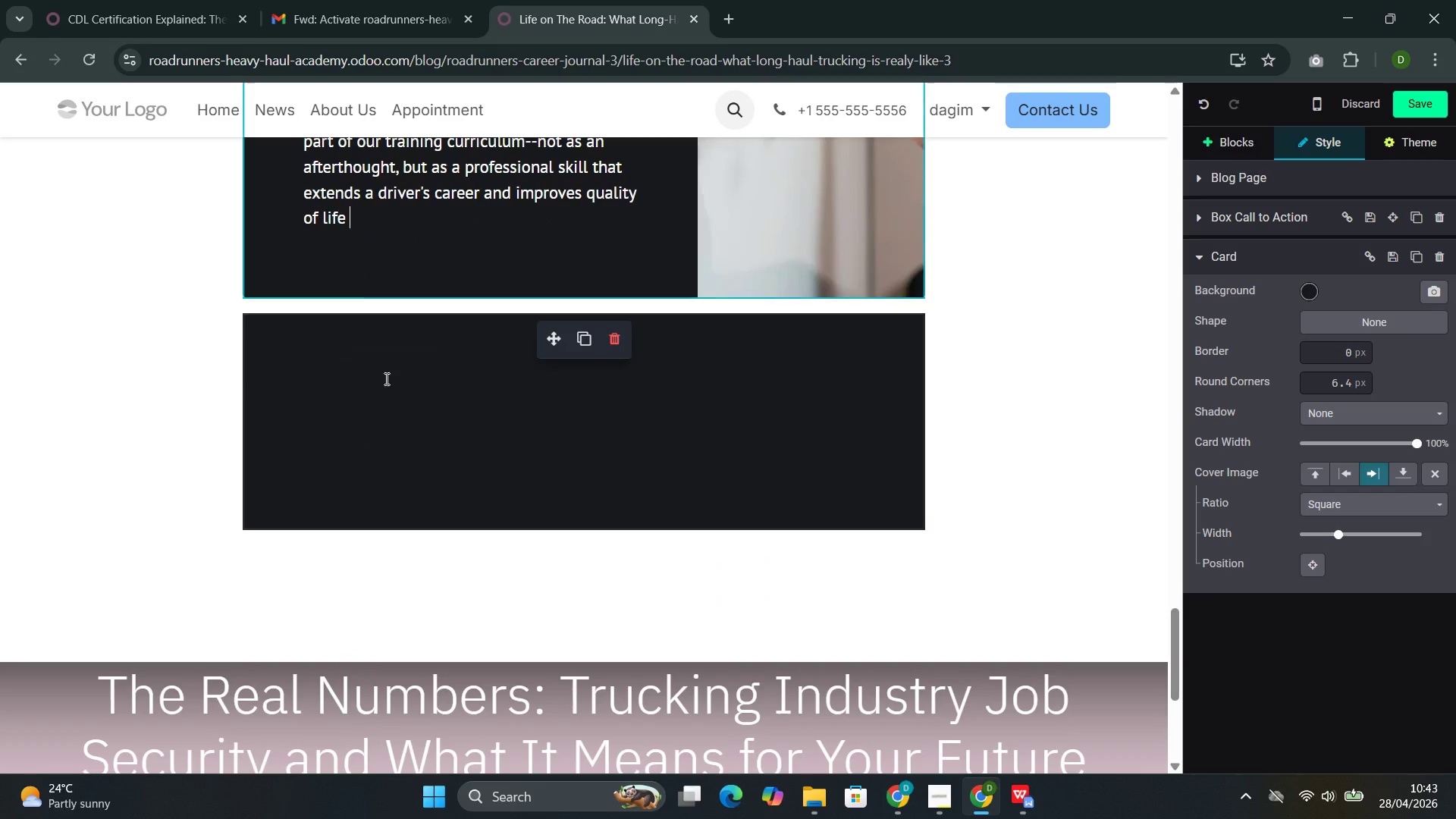 
scroll: coordinate [433, 208], scroll_direction: down, amount: 1.0
 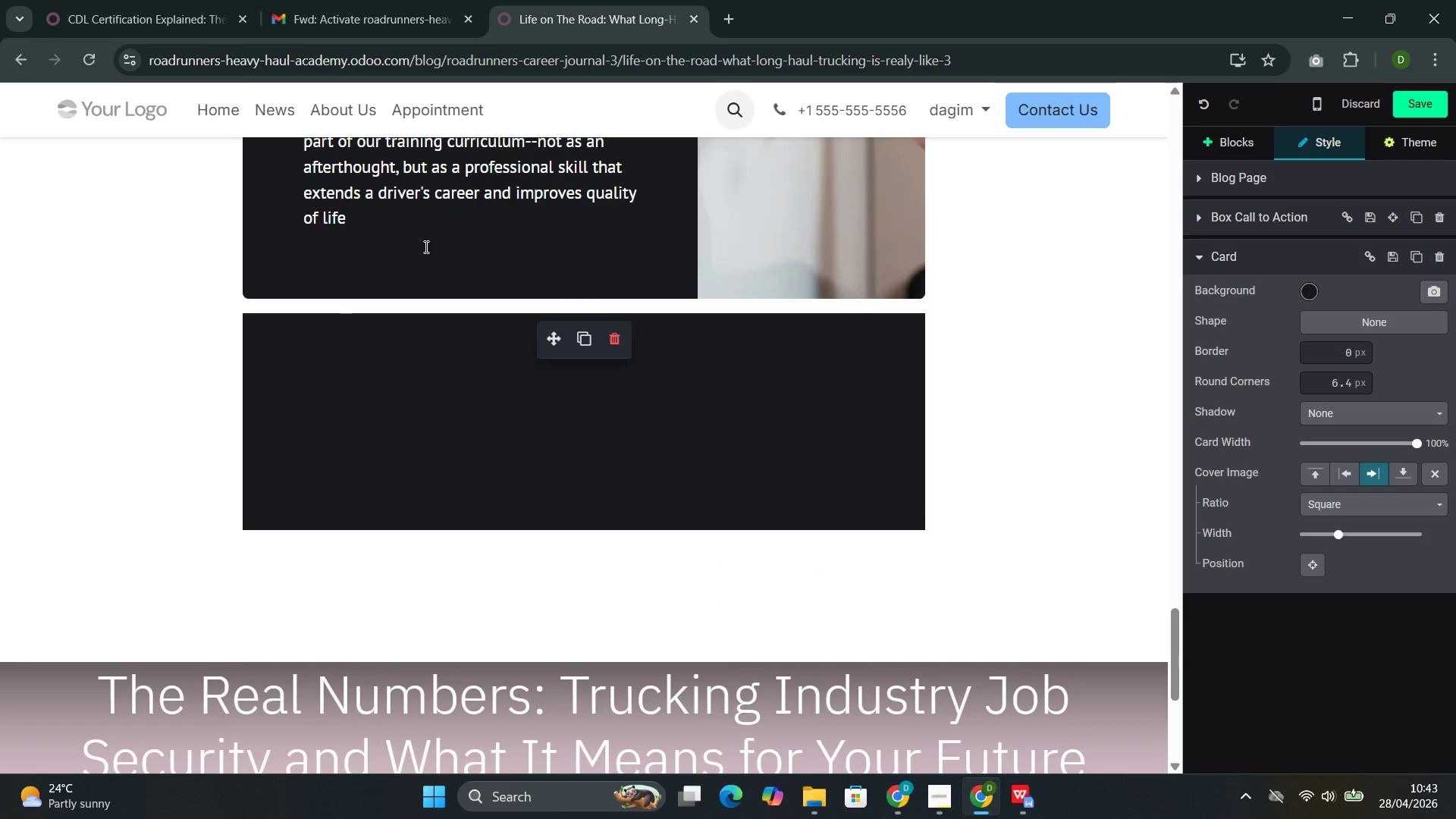 
left_click([385, 378])
 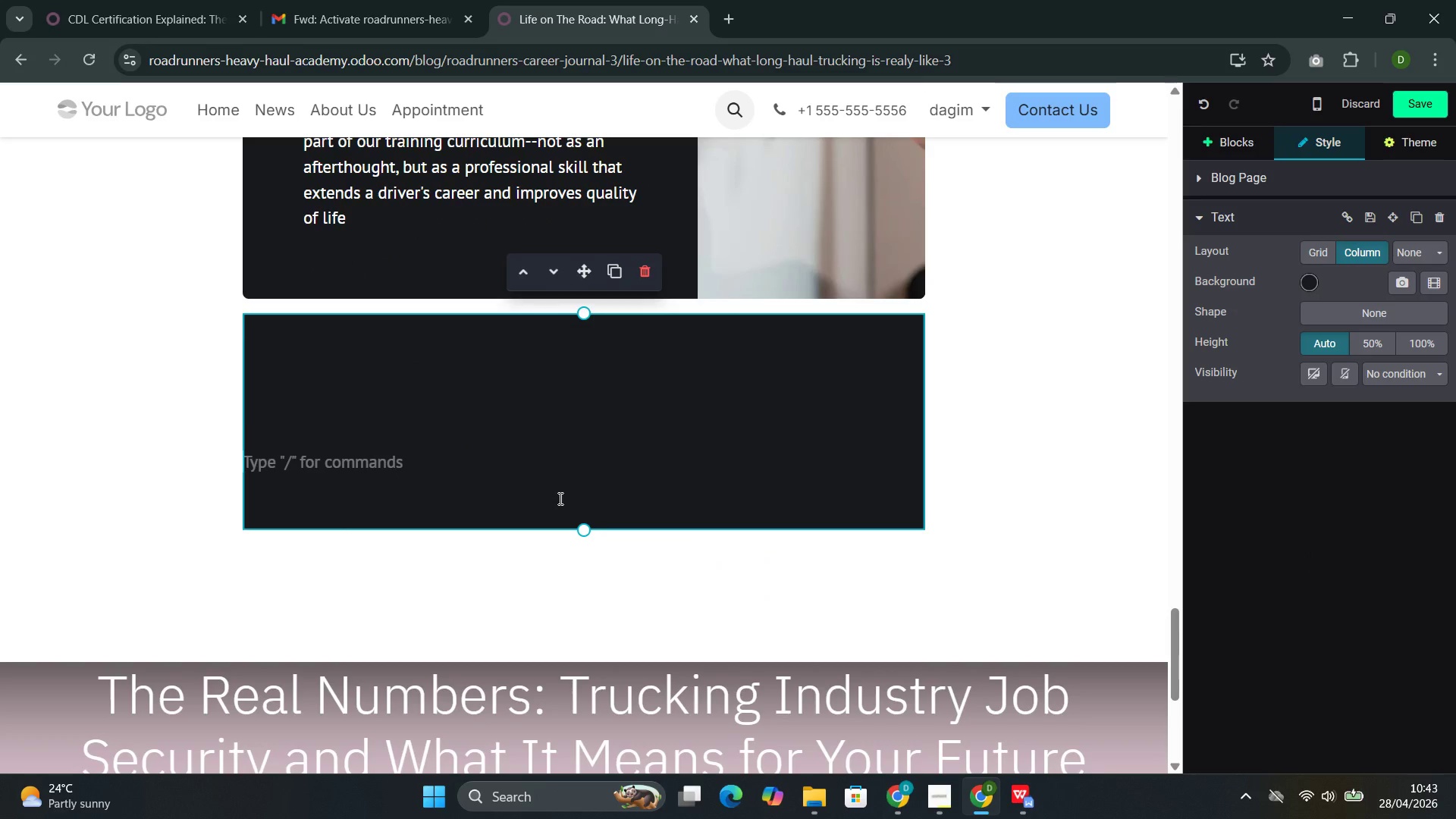 
left_click([559, 506])
 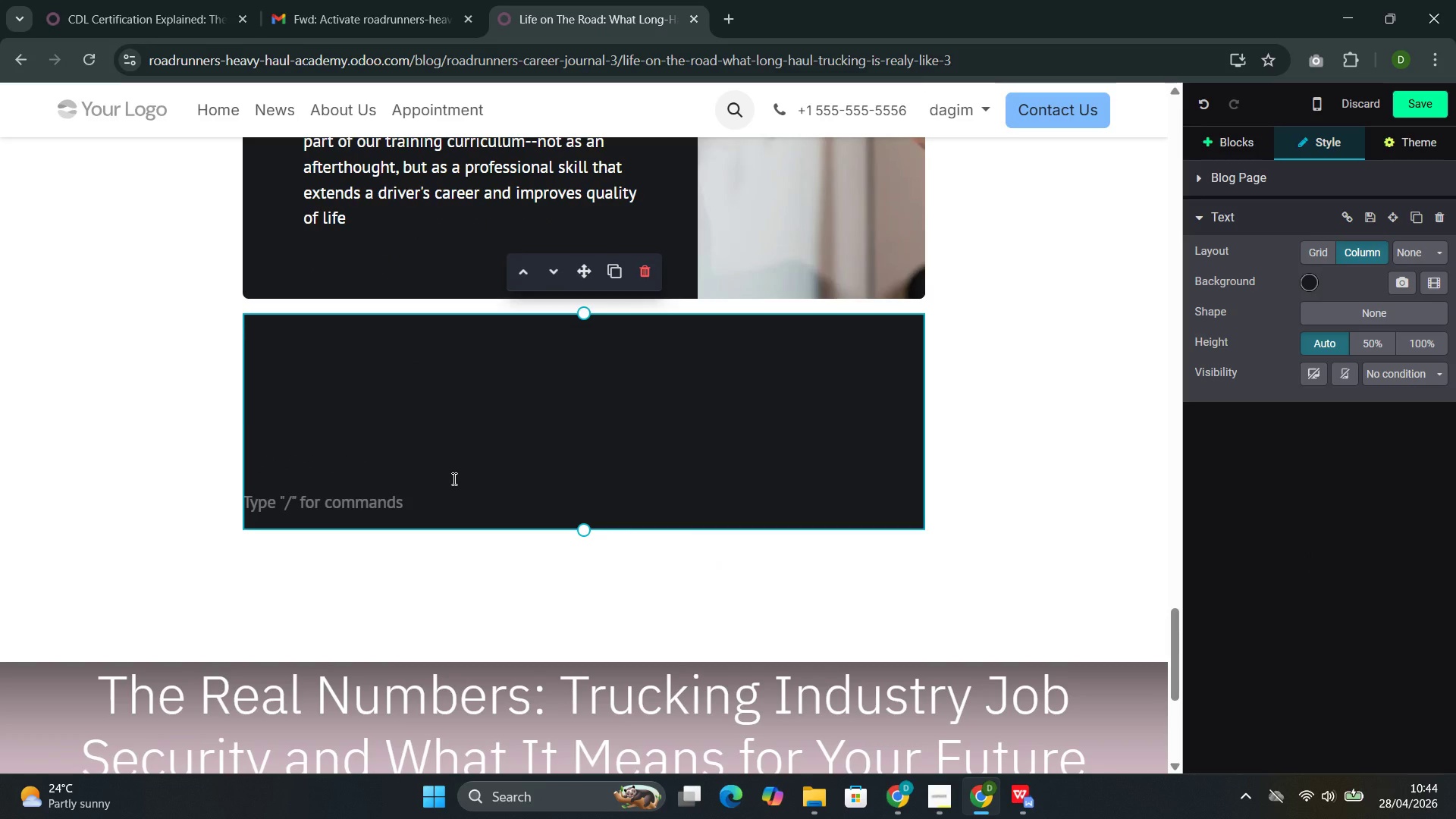 
key(Backspace)
 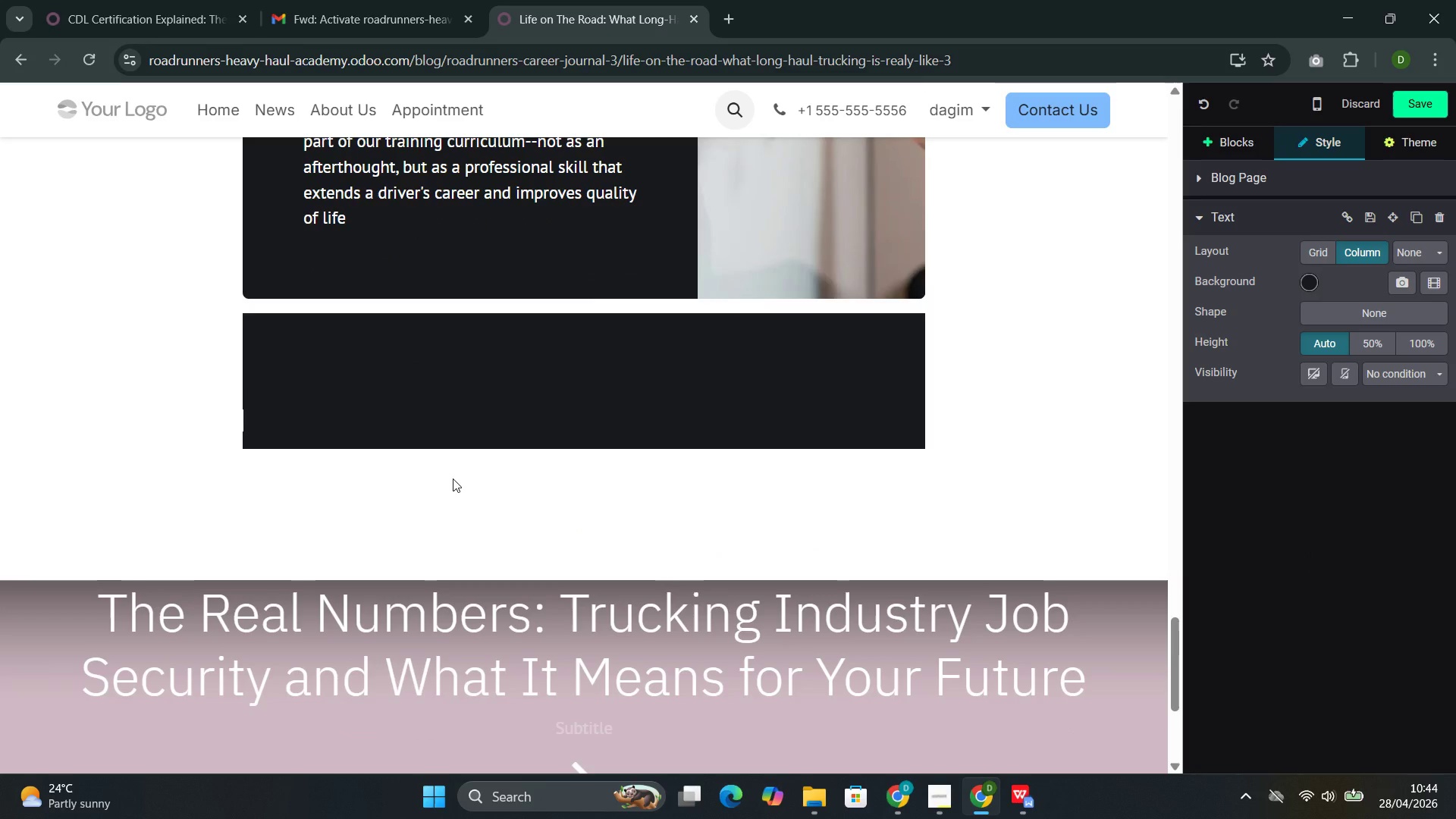 
key(Backspace)
 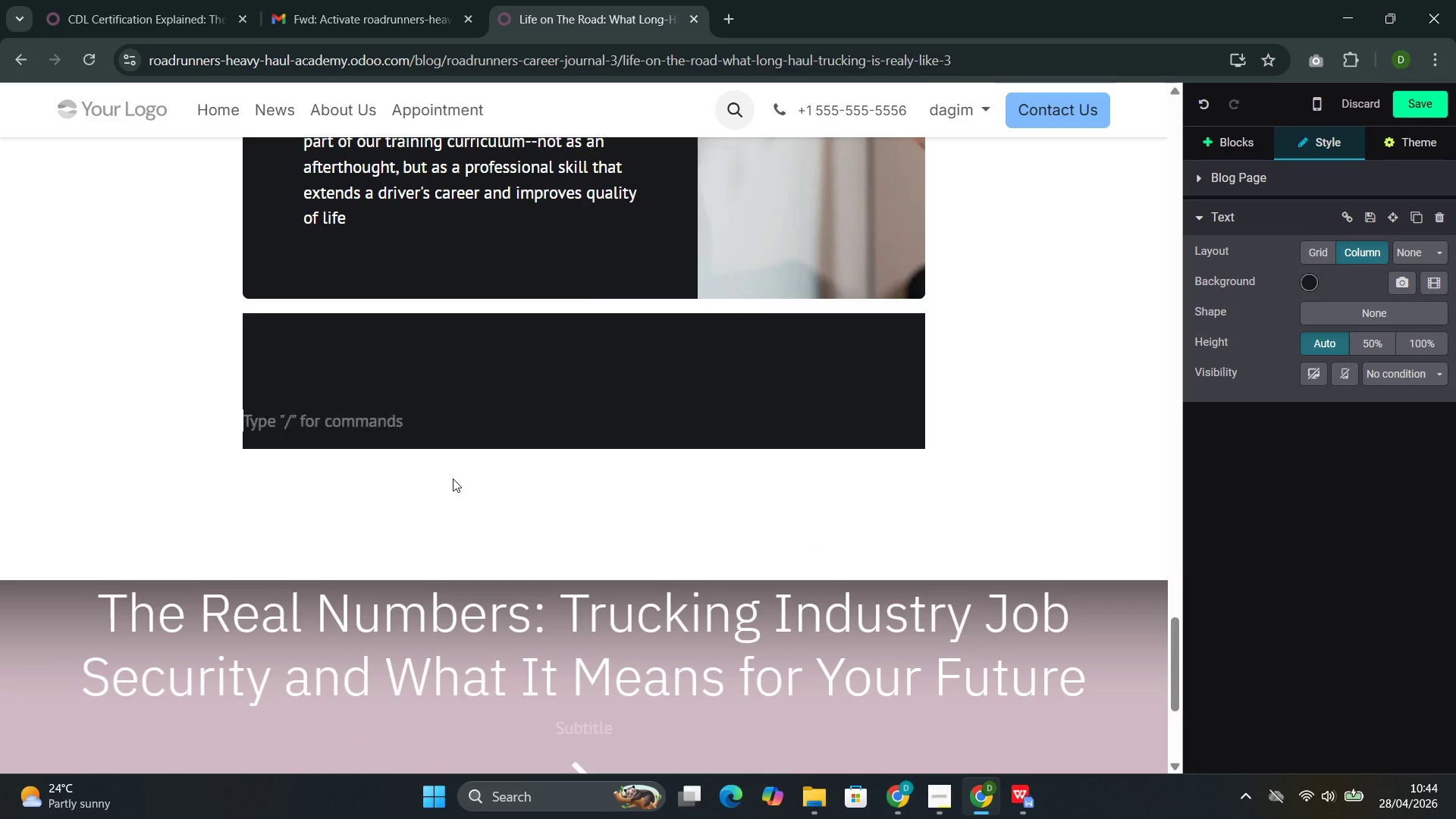 
key(Backspace)
 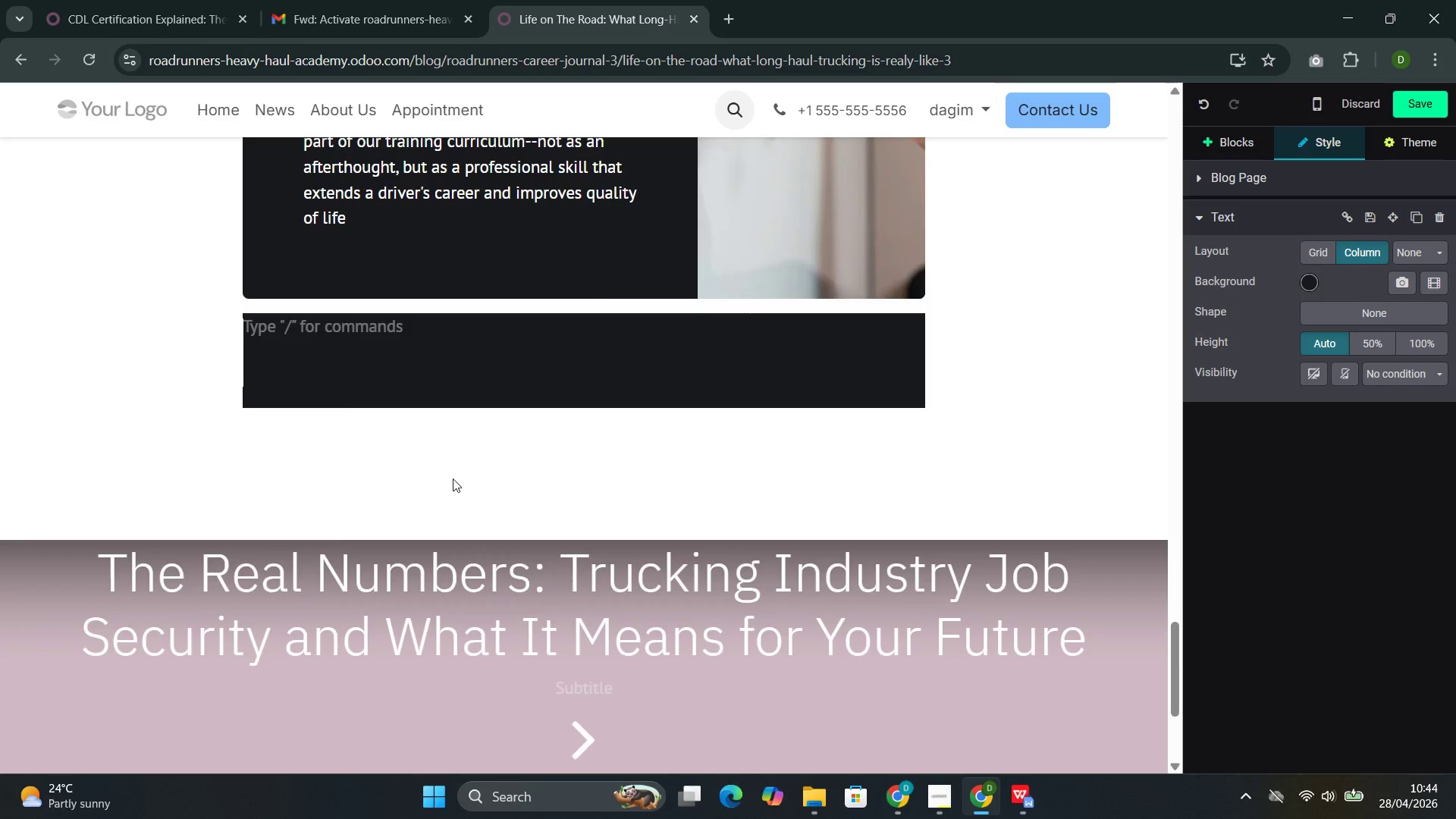 
key(Backspace)
 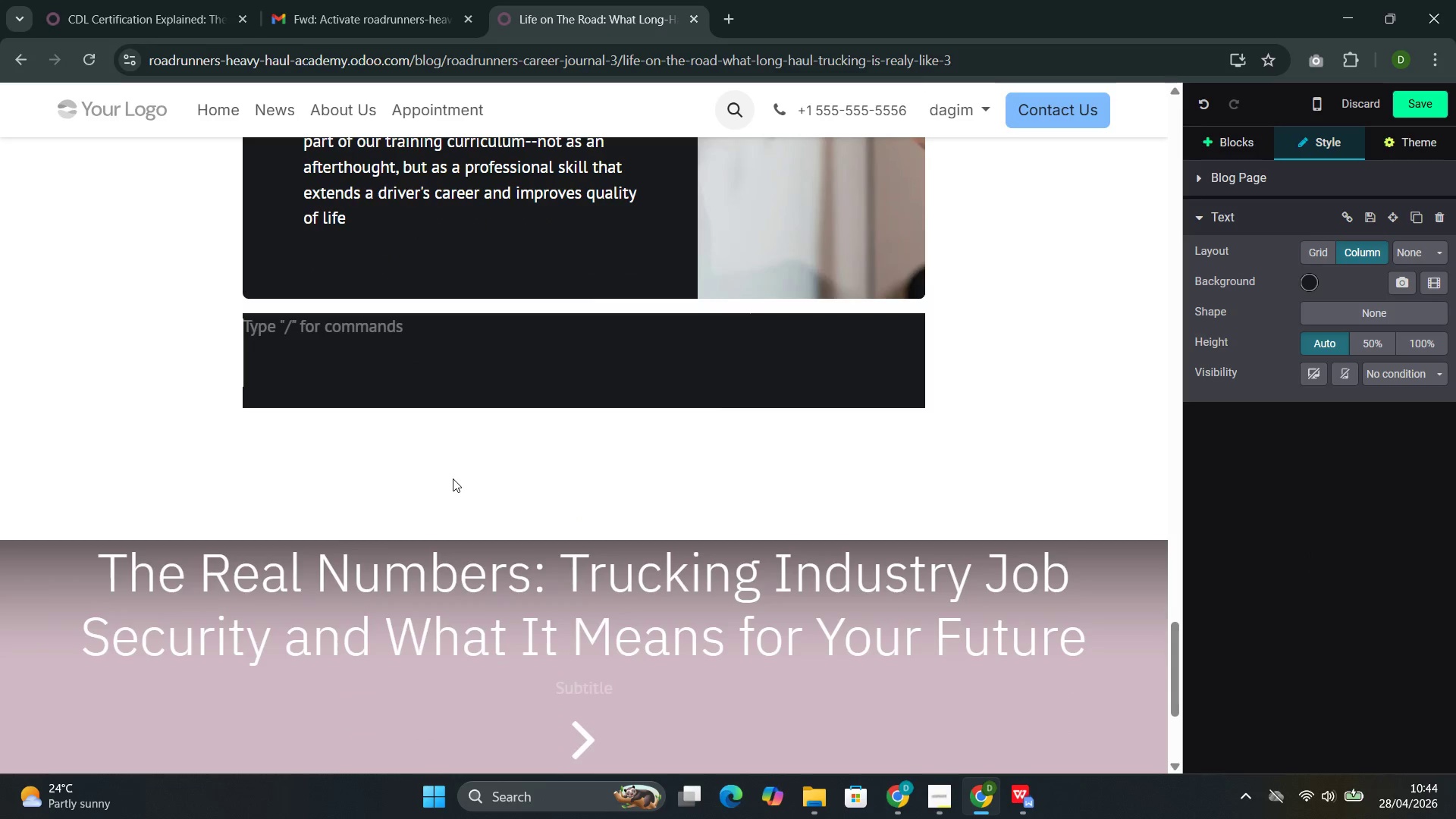 
key(Backspace)
 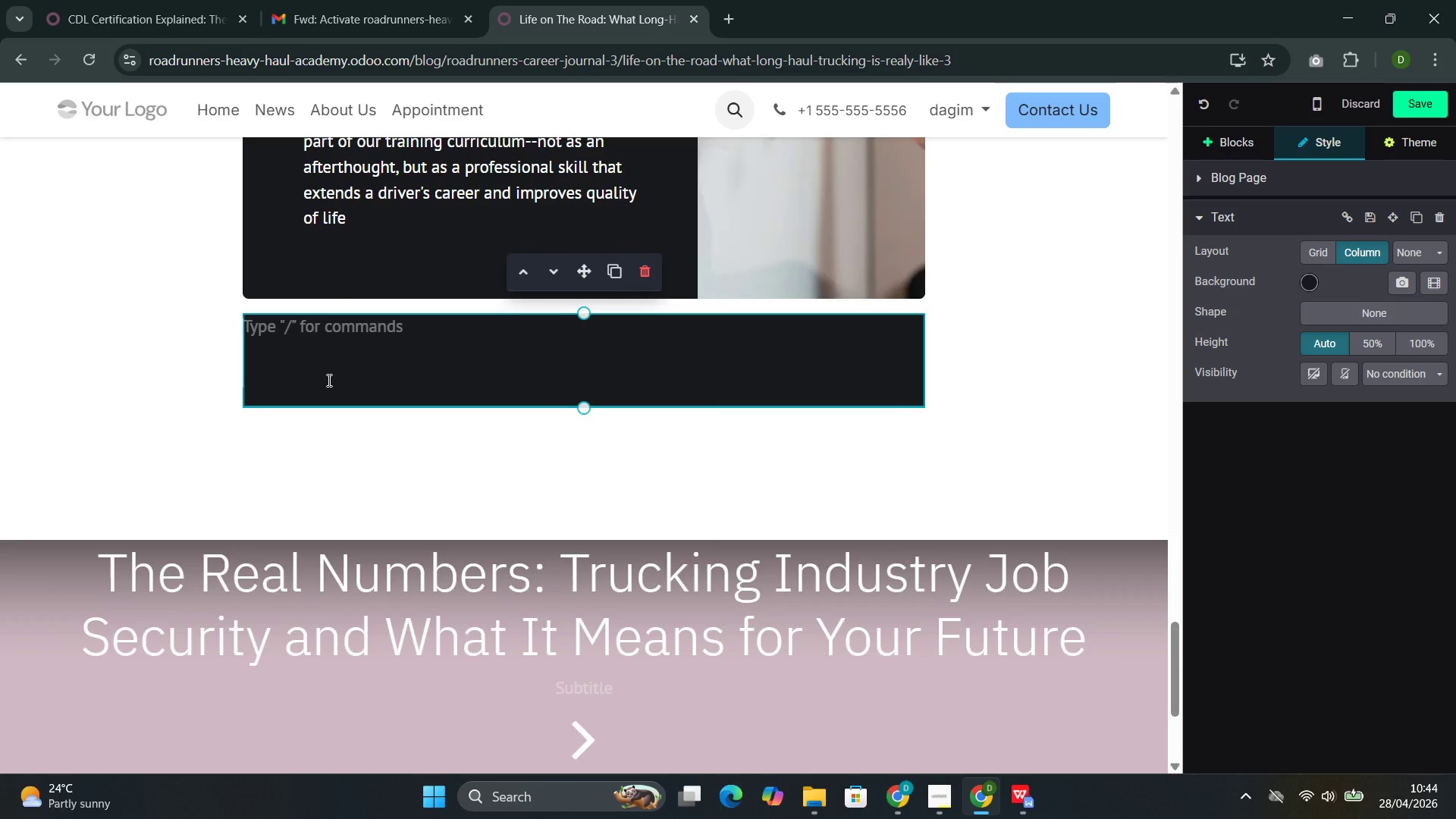 
left_click([328, 378])
 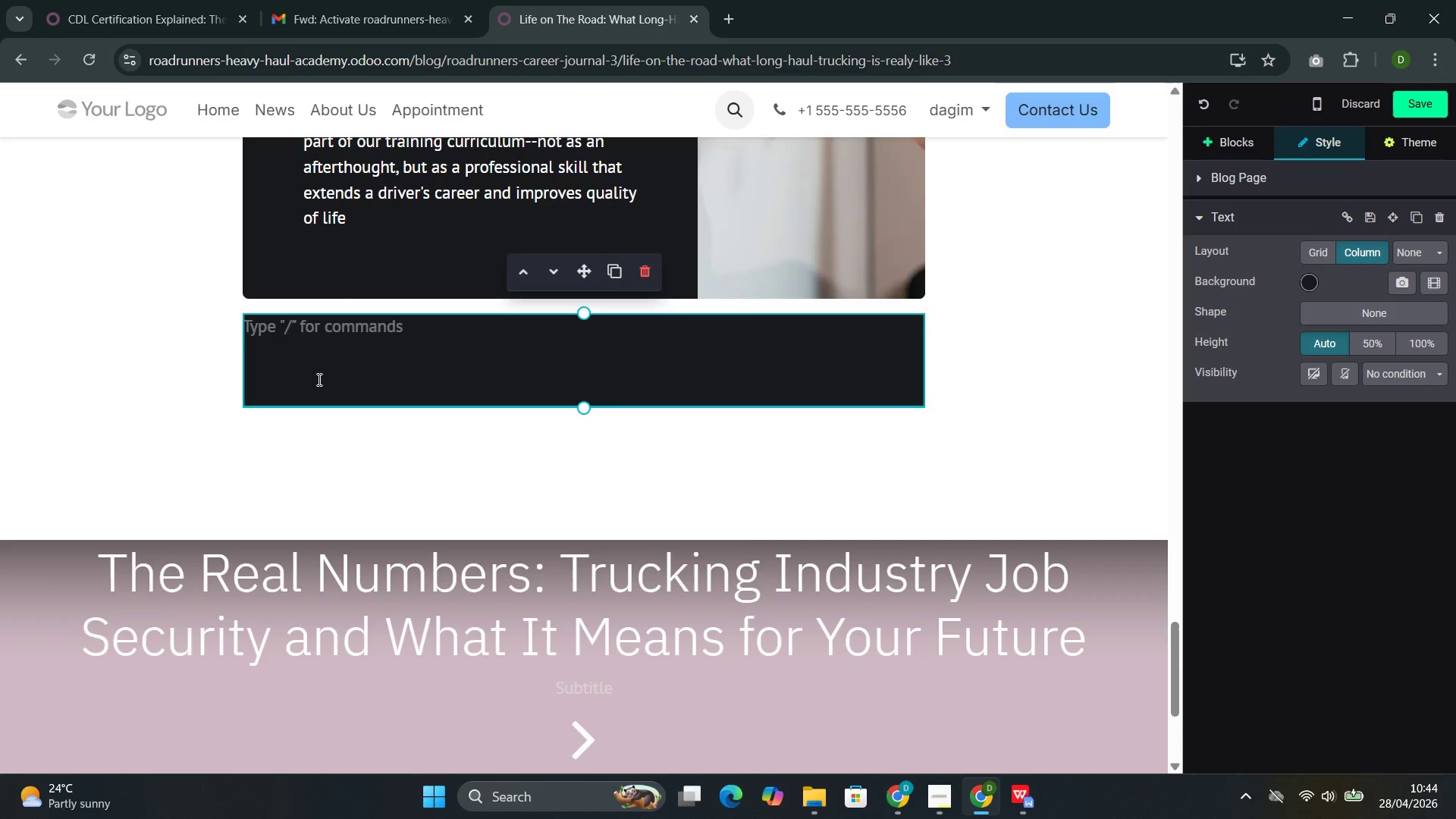 
left_click([318, 379])
 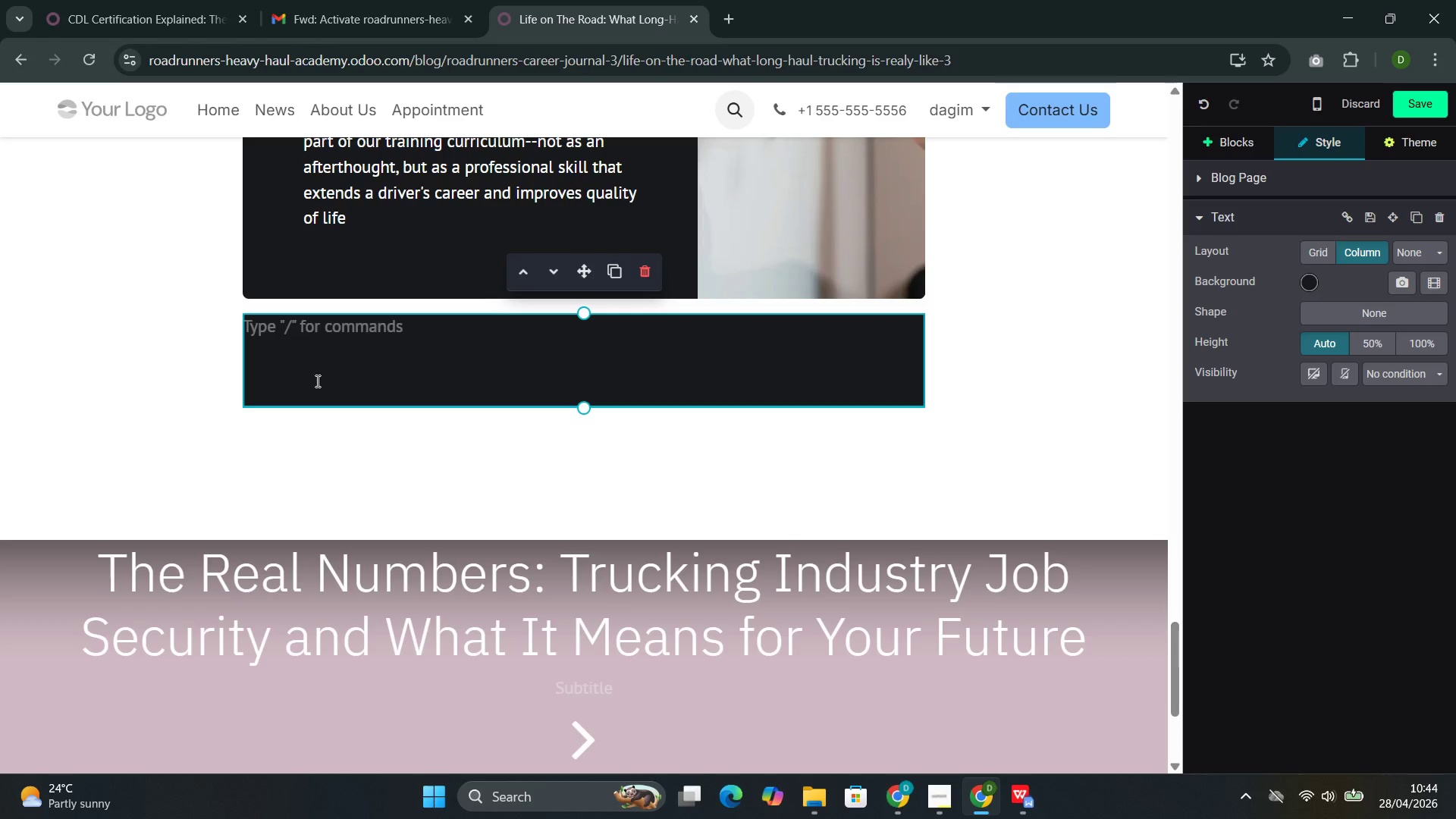 
wait(5.91)
 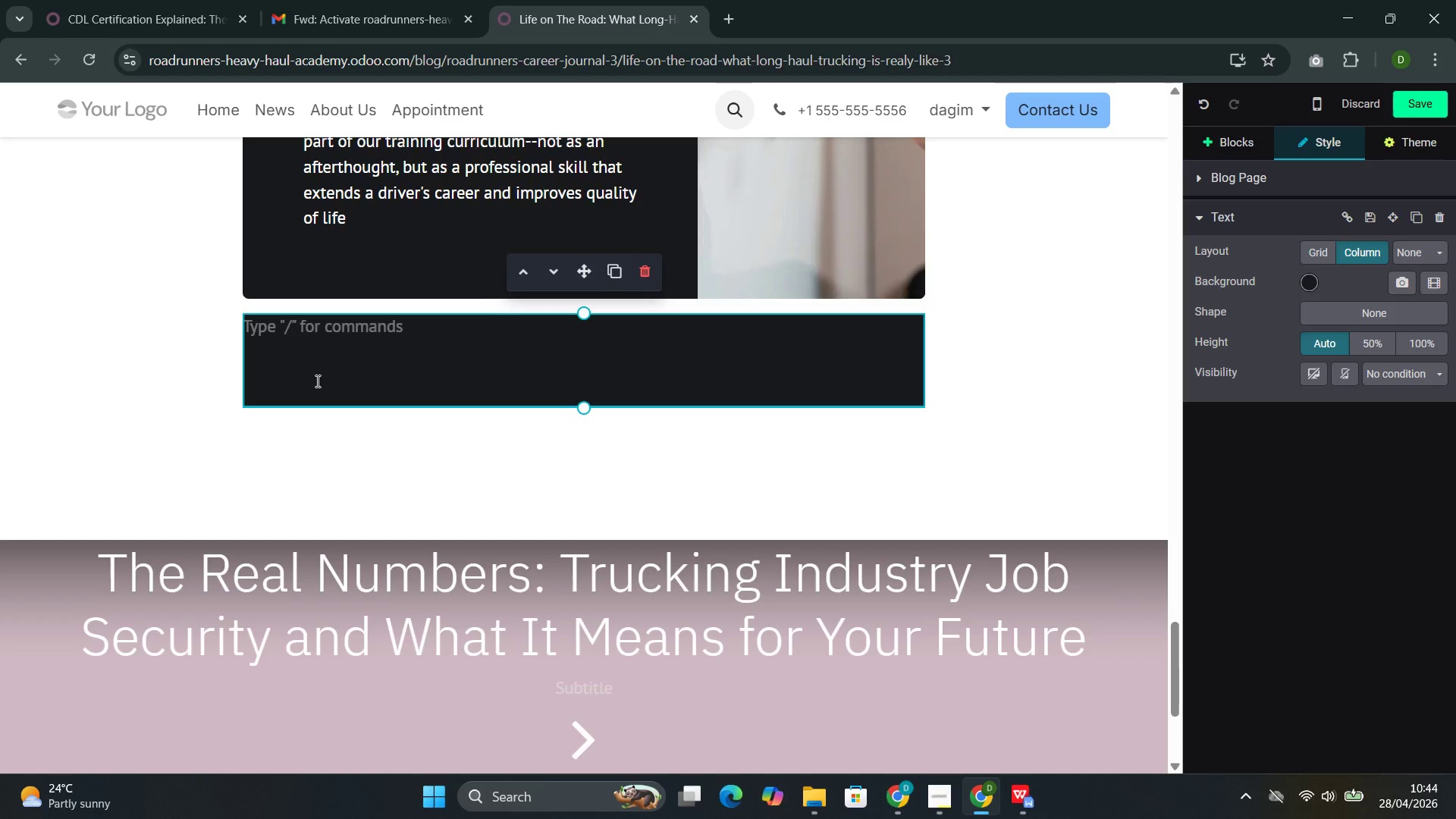 
type(TEh)
 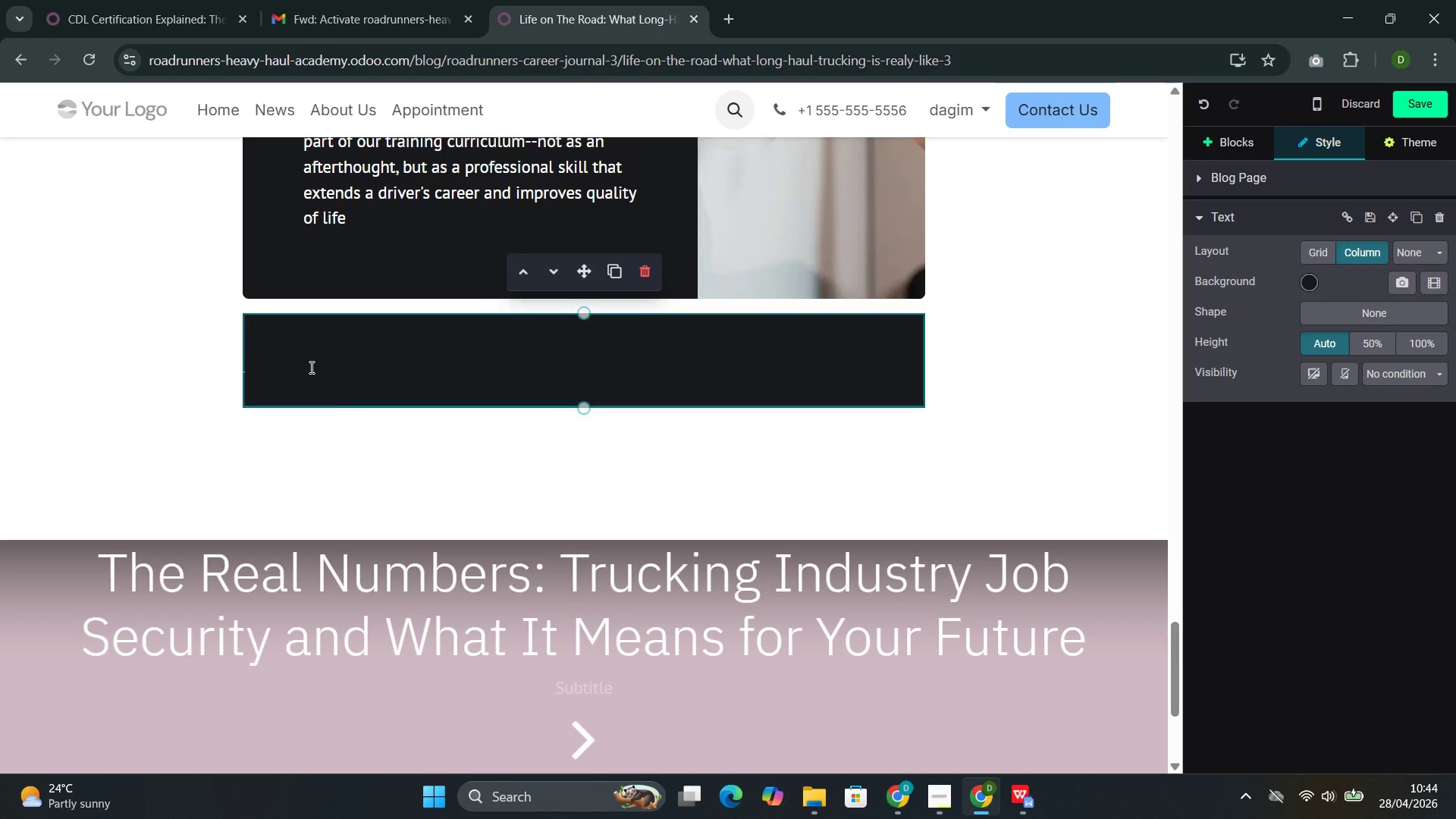 
left_click([310, 369])
 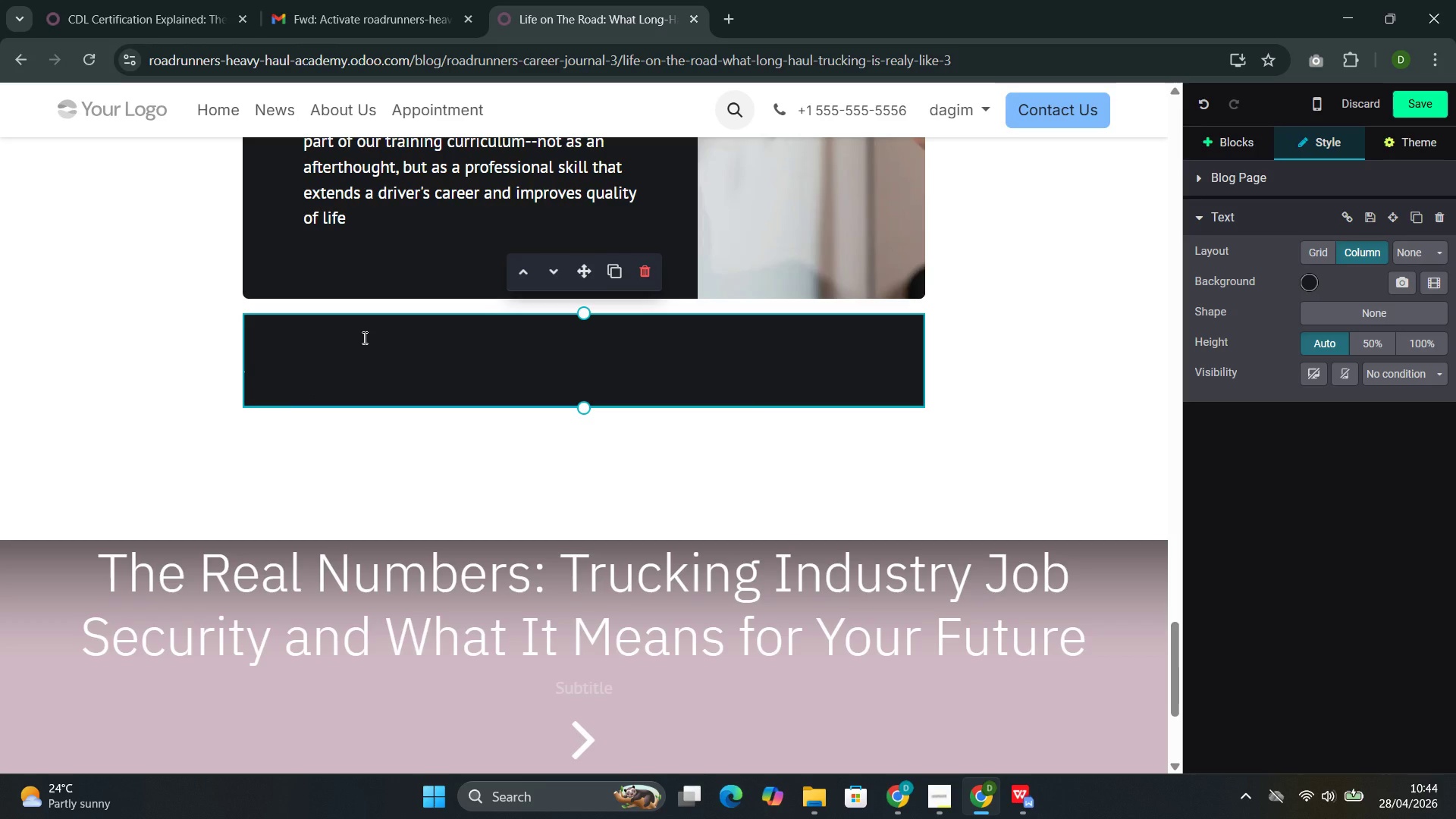 
double_click([366, 347])
 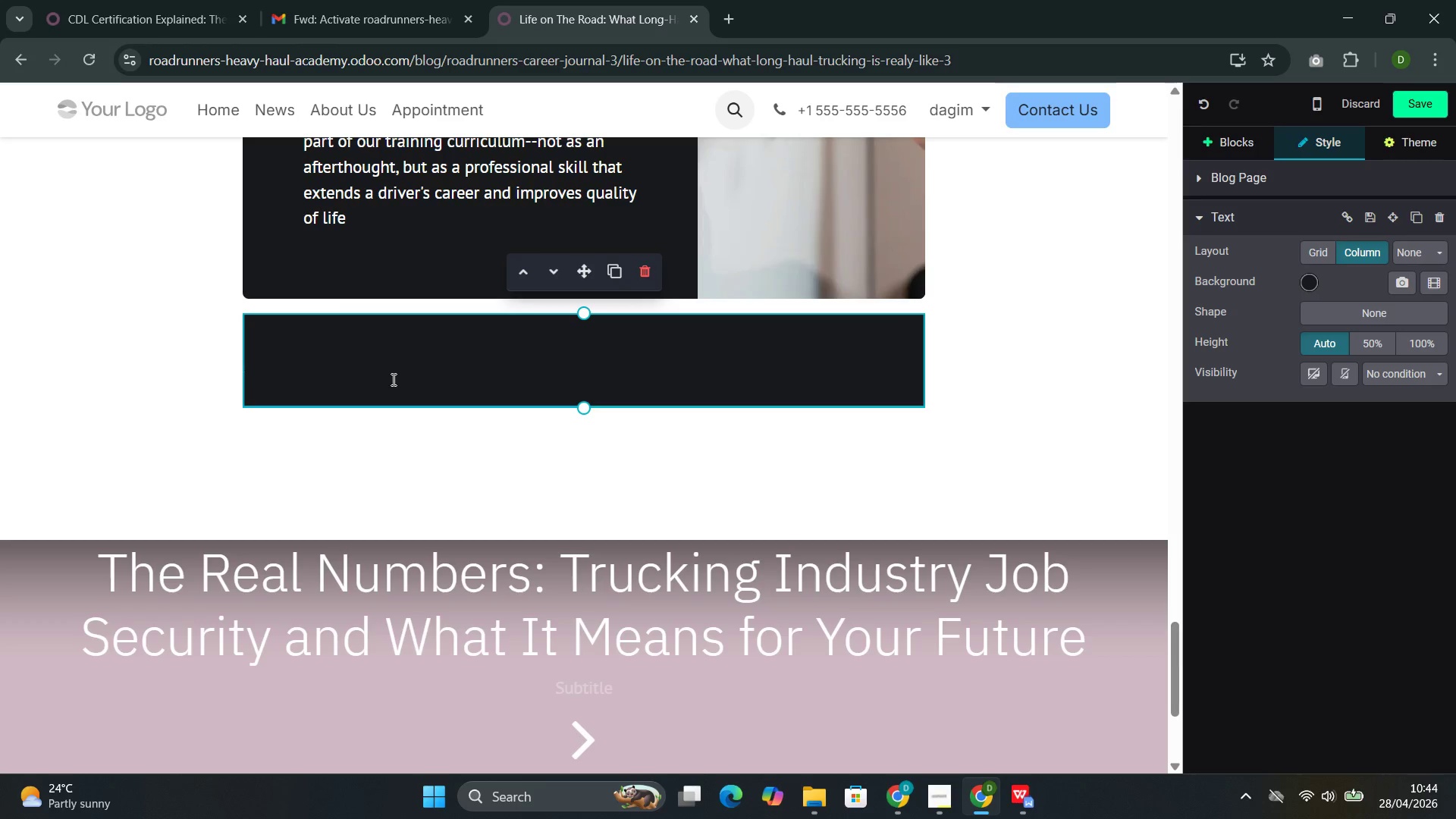 
double_click([391, 378])
 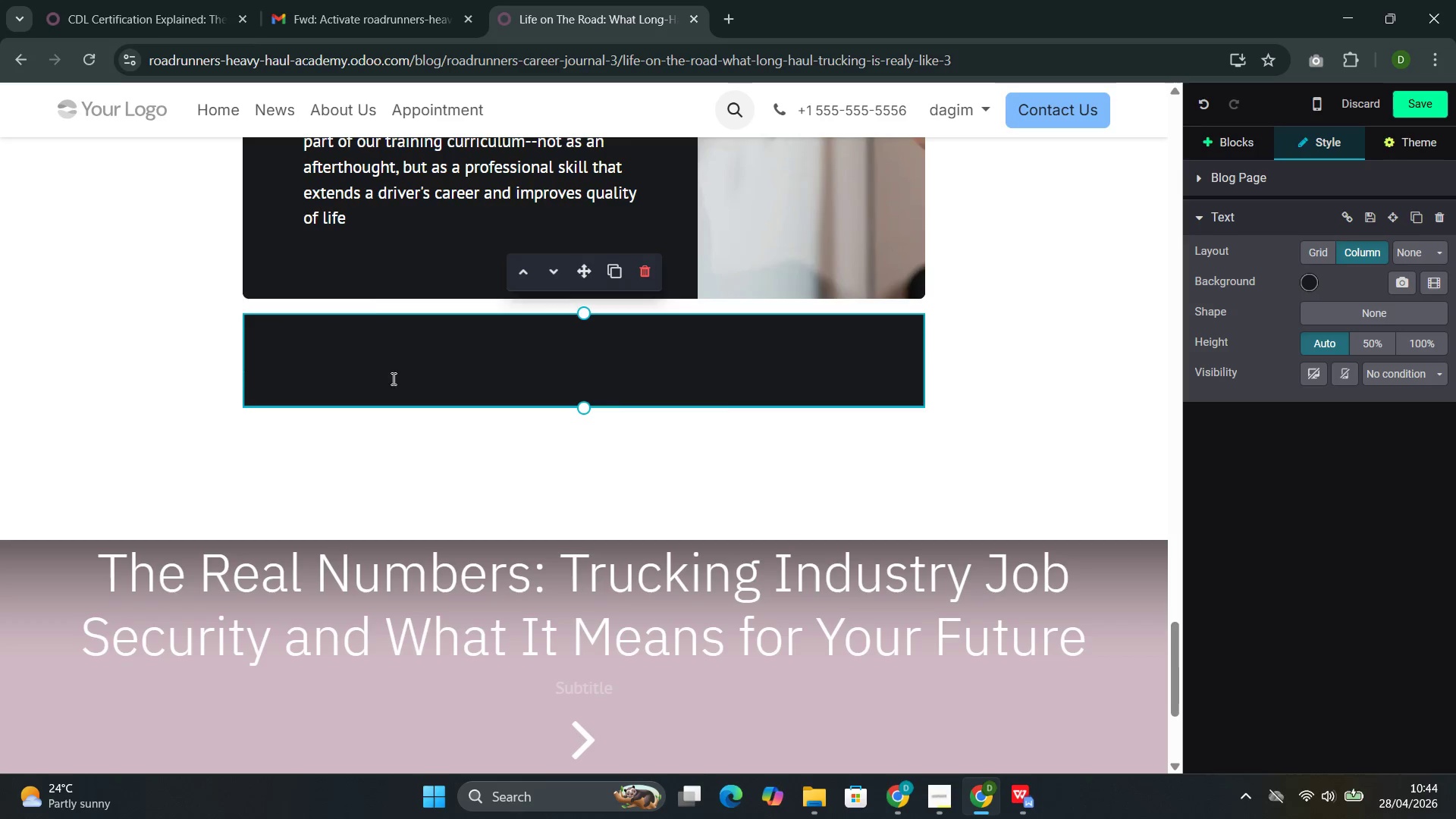 
triple_click([391, 378])
 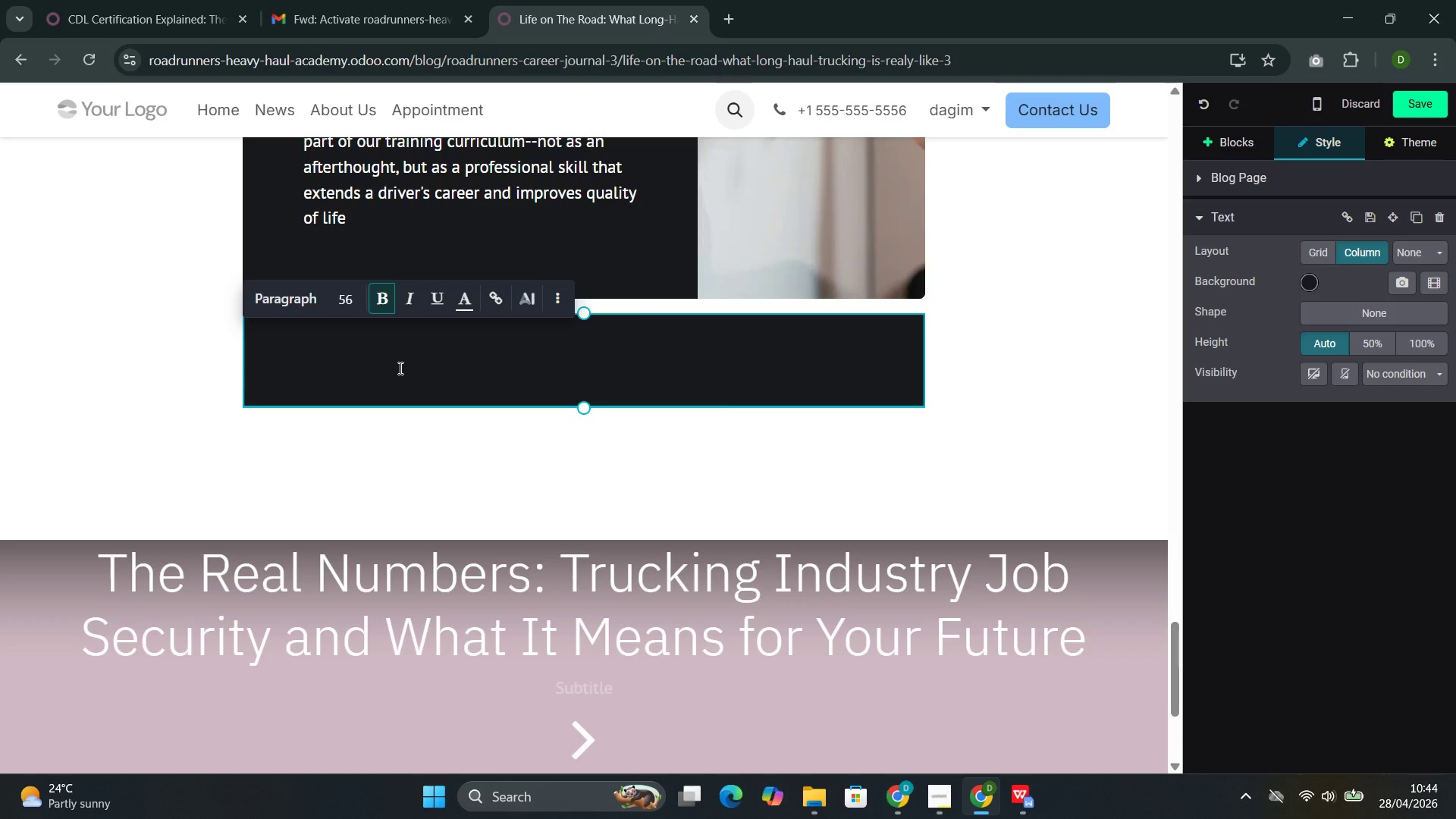 
left_click([387, 375])
 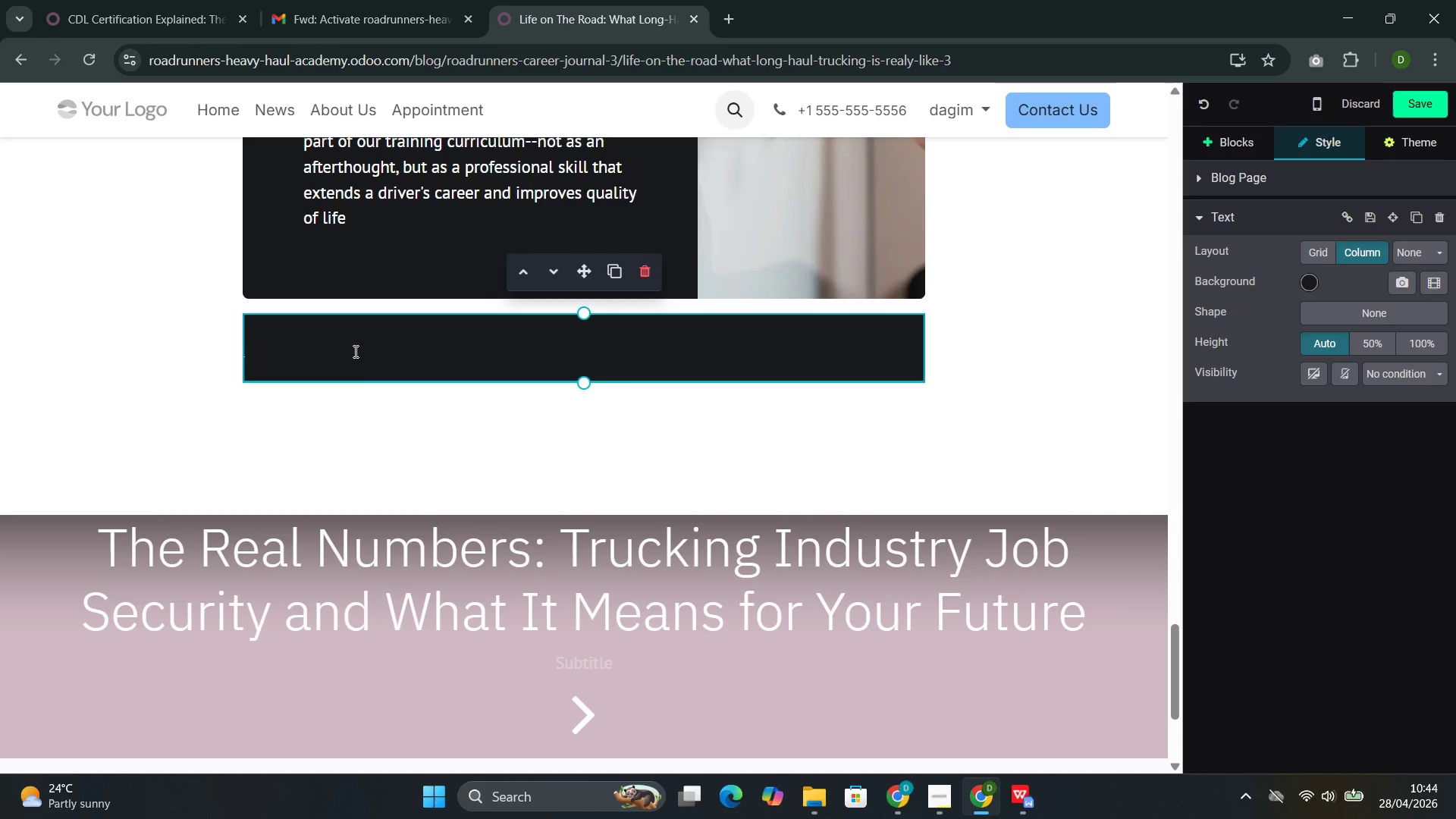 
scroll: coordinate [354, 351], scroll_direction: up, amount: 6.0
 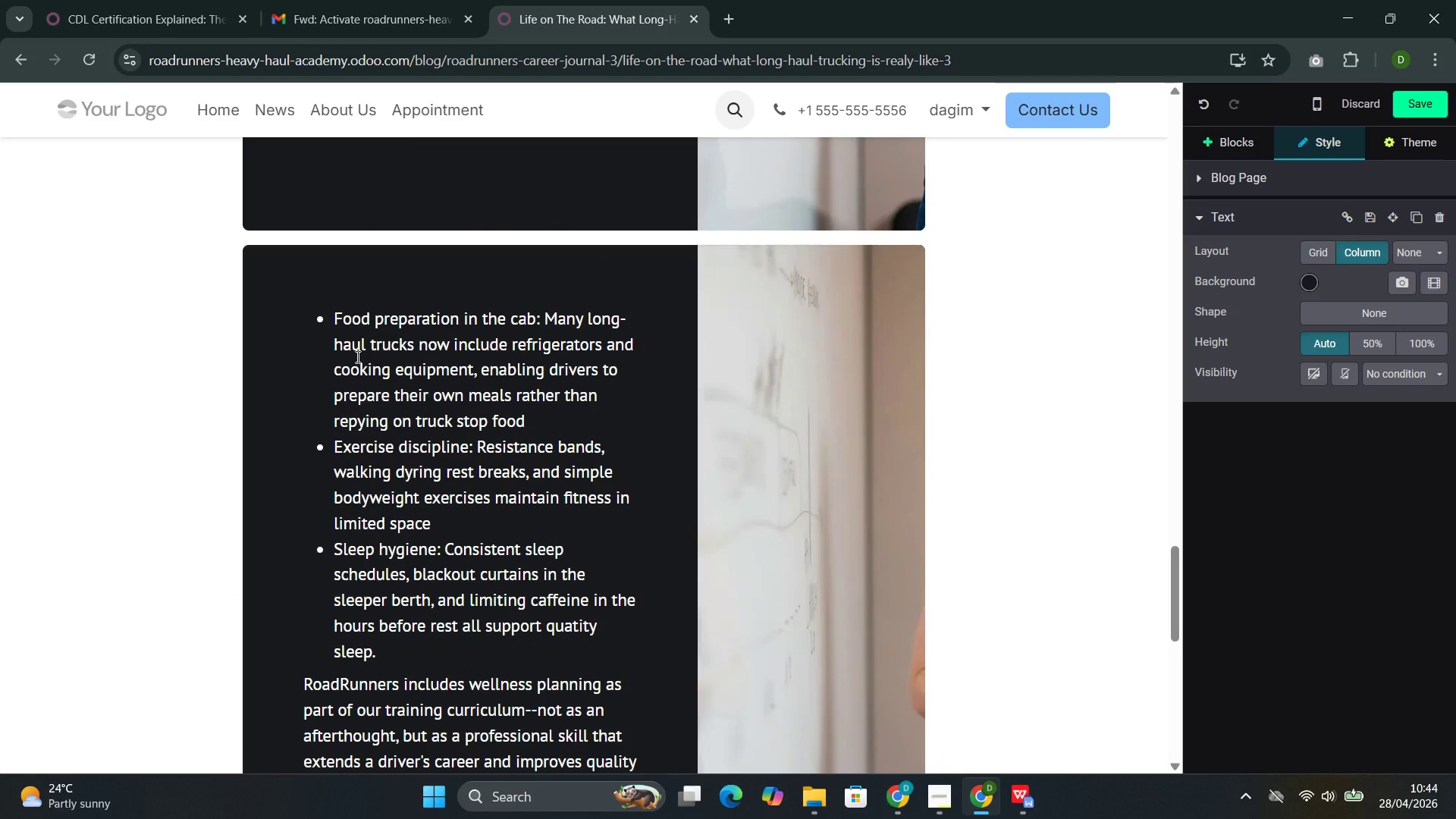 
left_click([361, 359])
 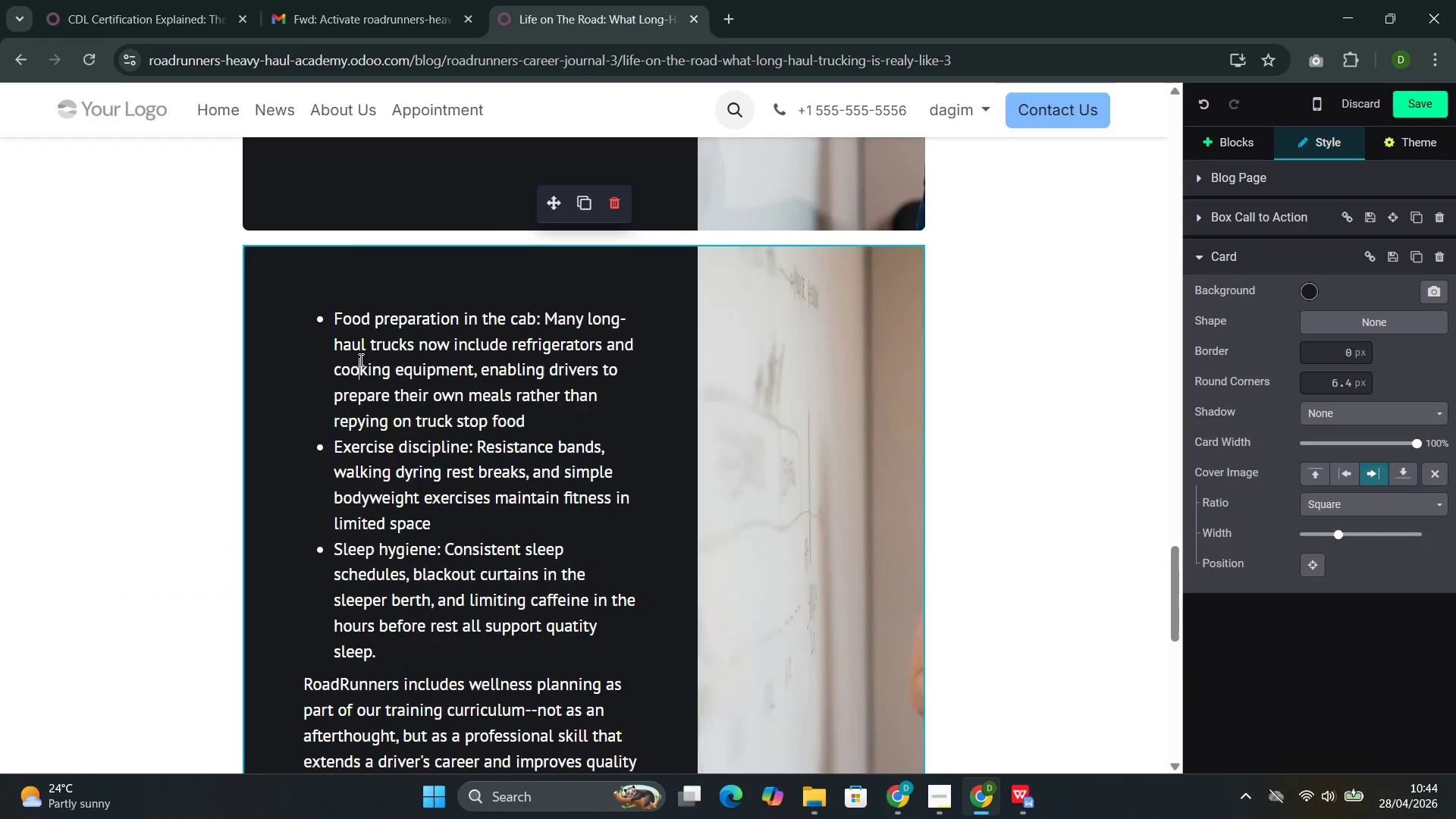 
scroll: coordinate [363, 359], scroll_direction: down, amount: 6.0
 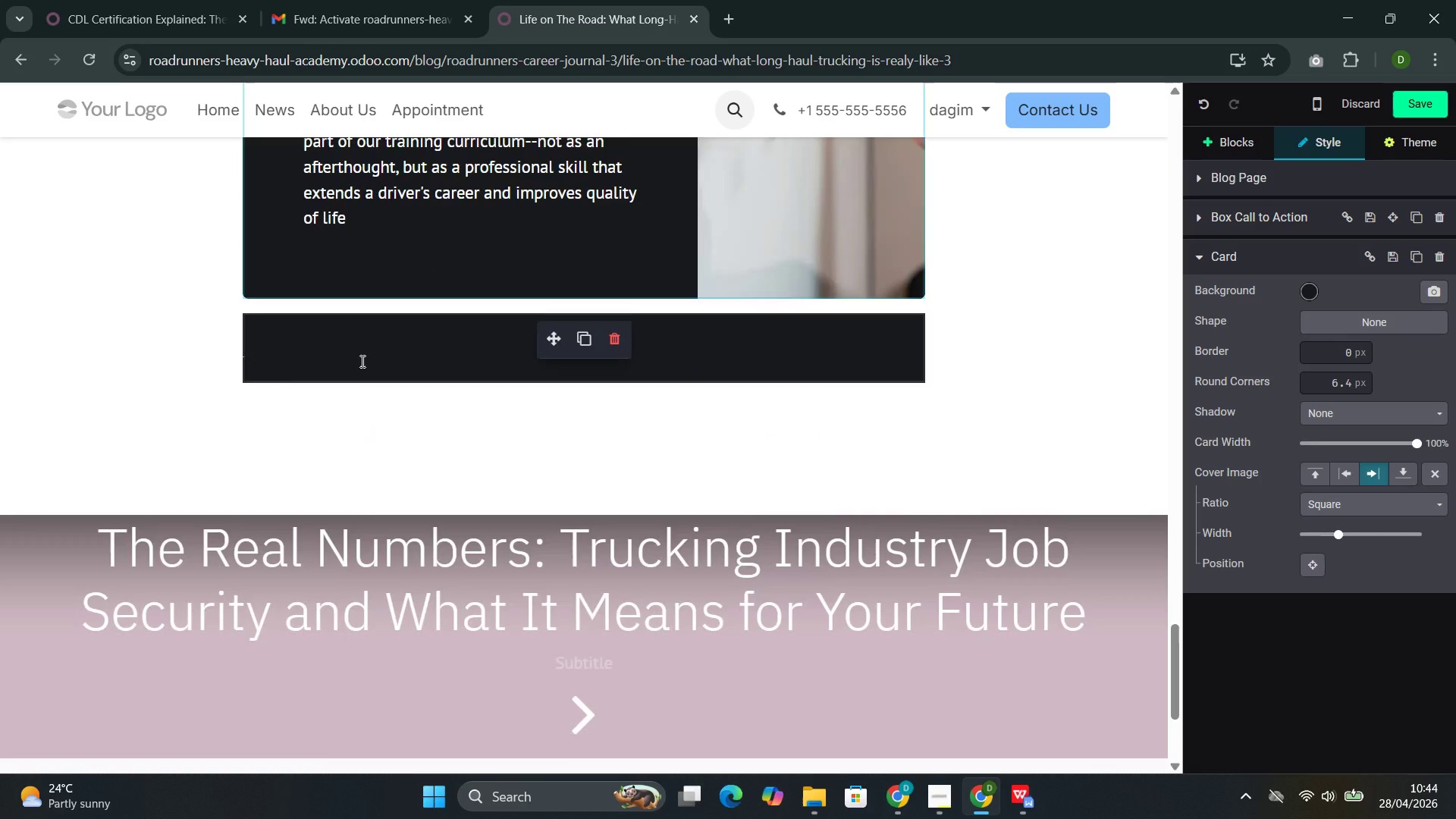 
left_click([362, 361])
 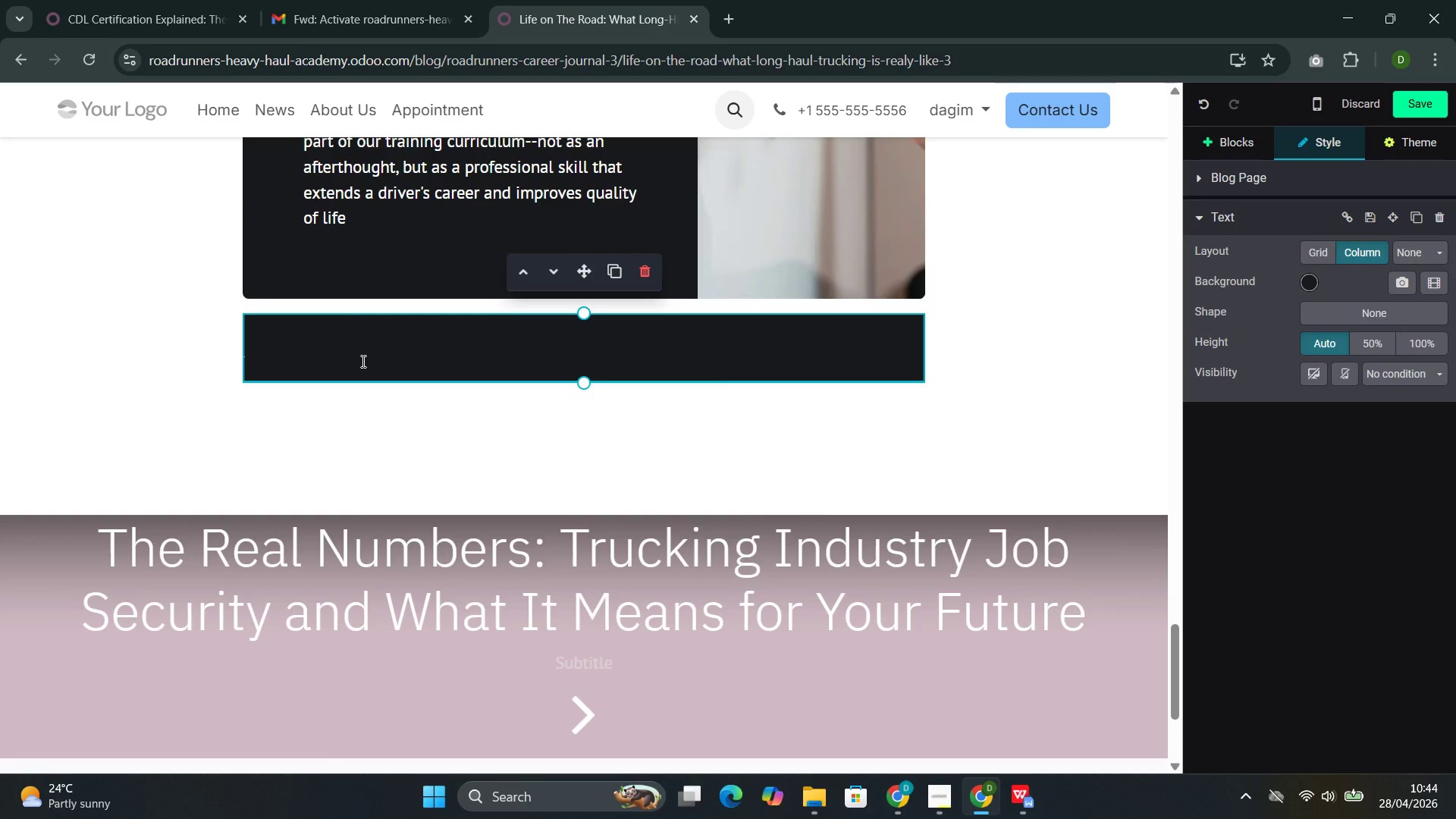 
type(Tss)
 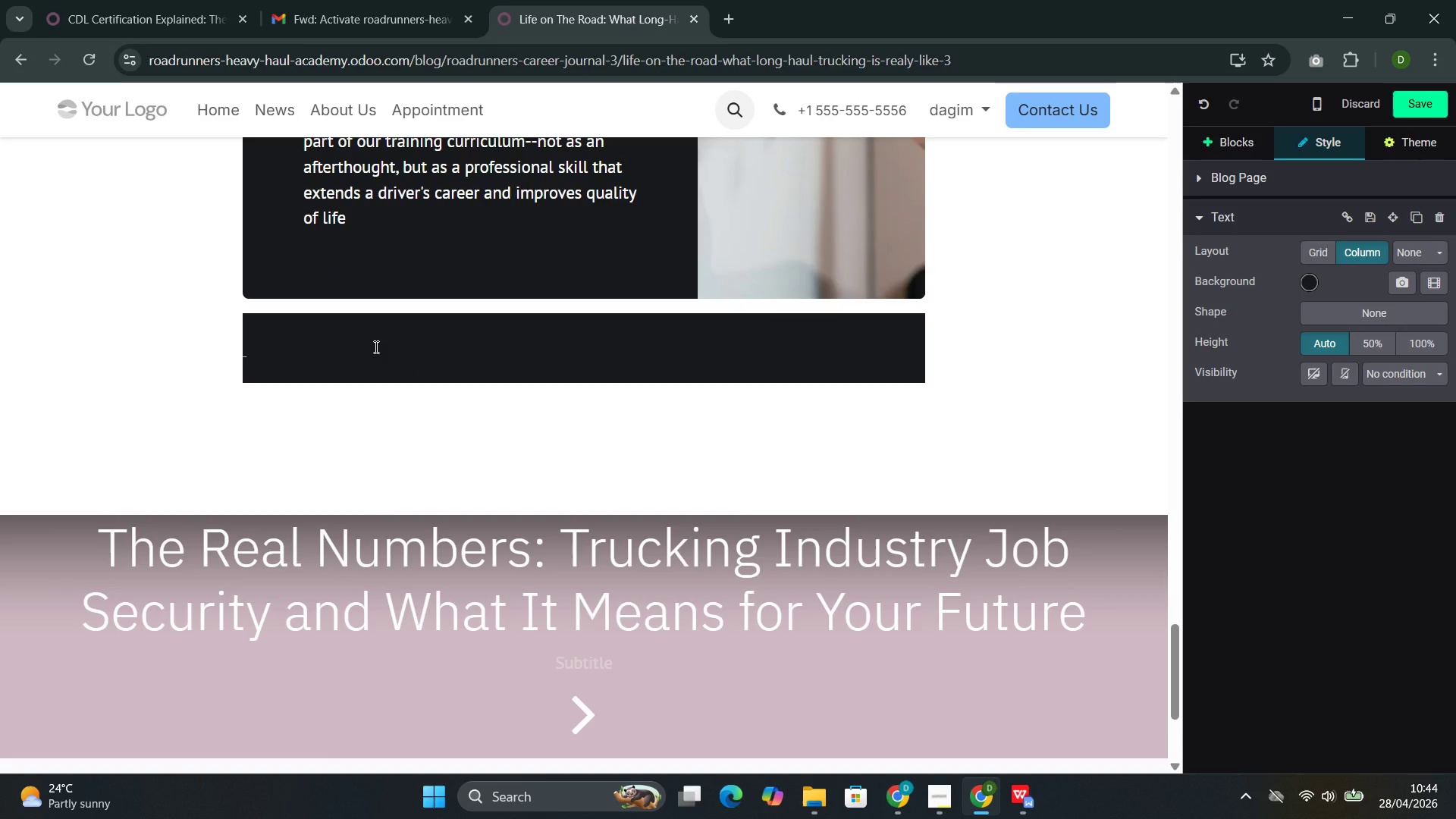 
type(sssaa)
 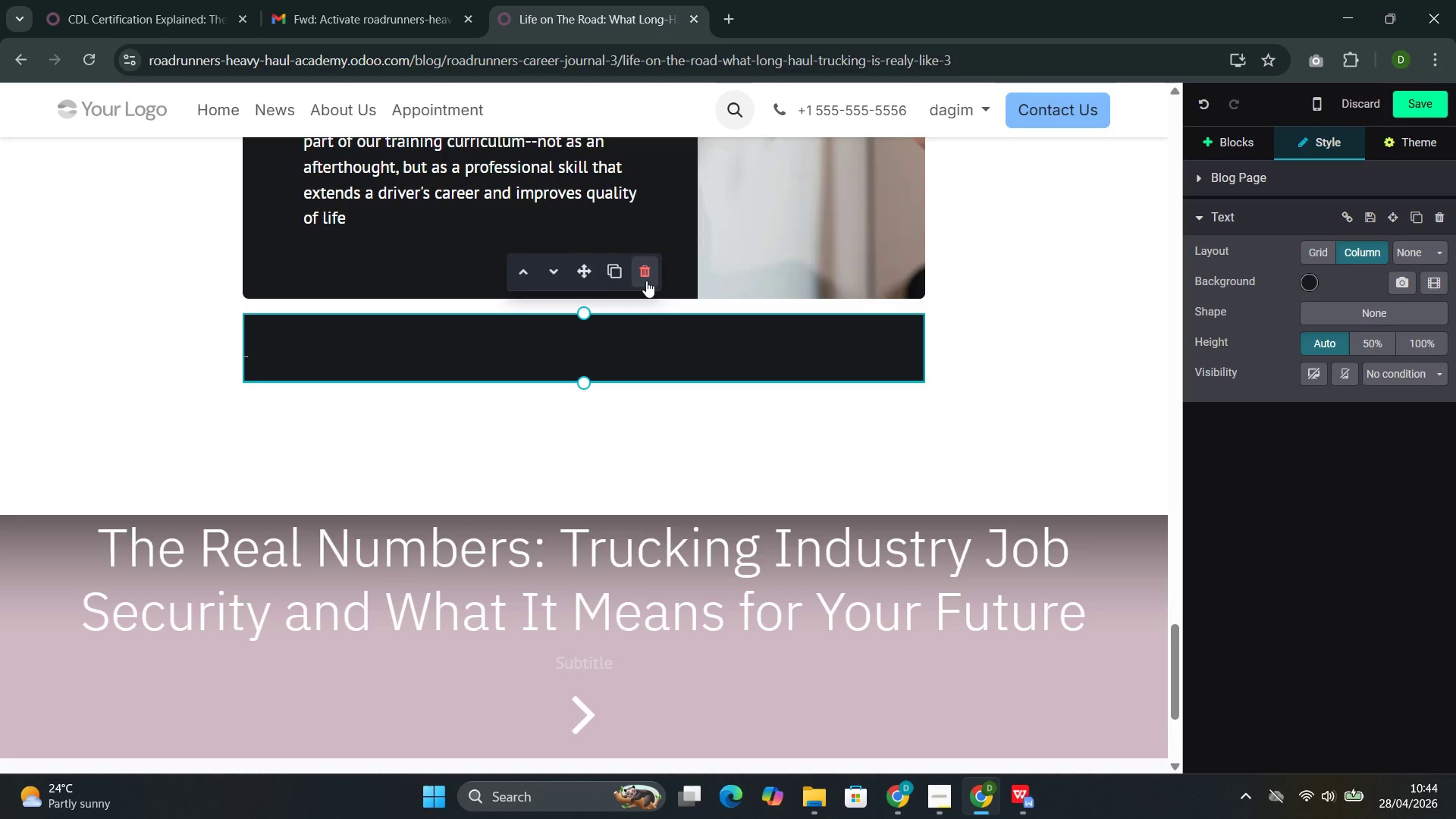 
left_click([644, 275])
 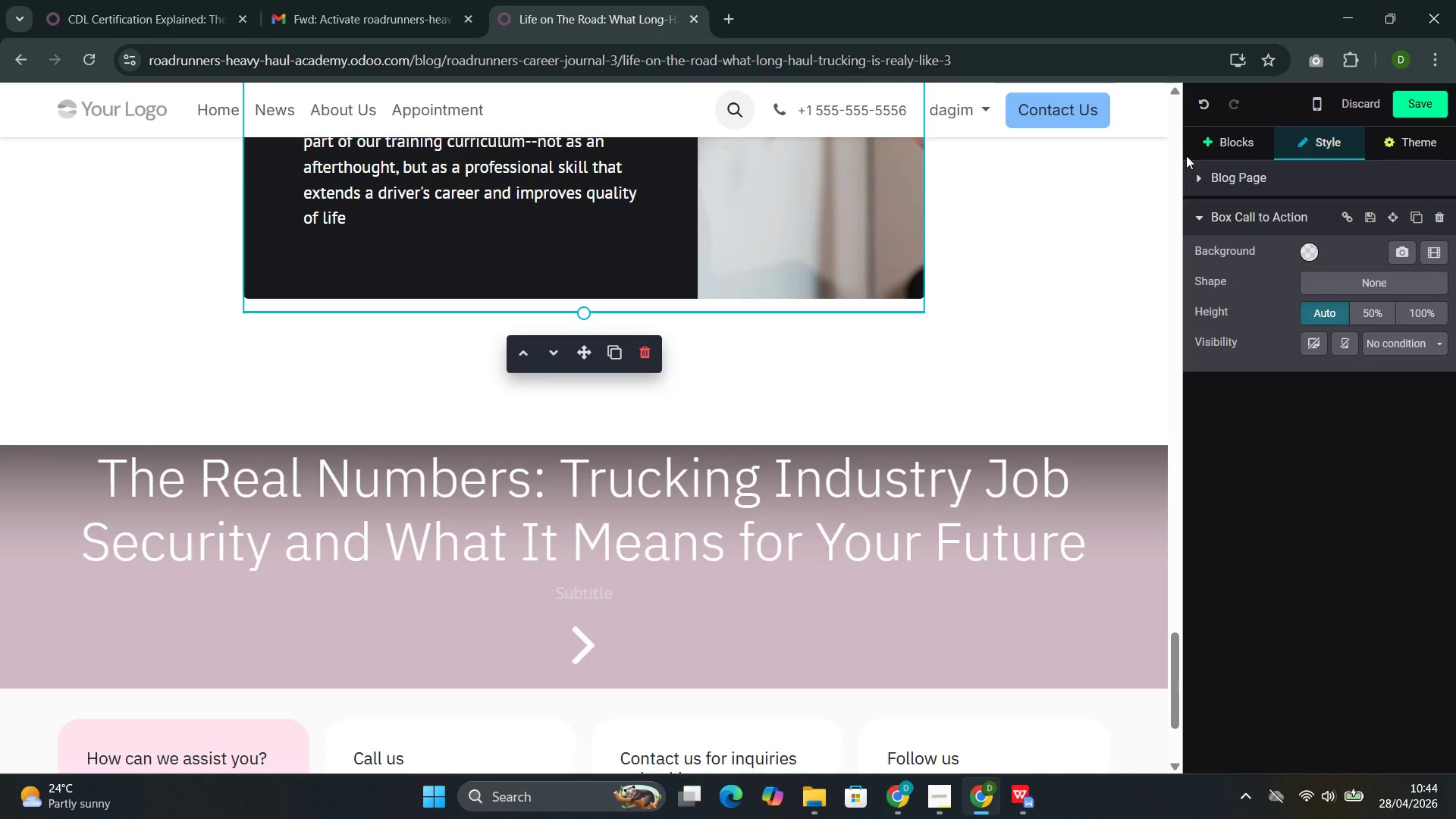 
left_click([1209, 142])
 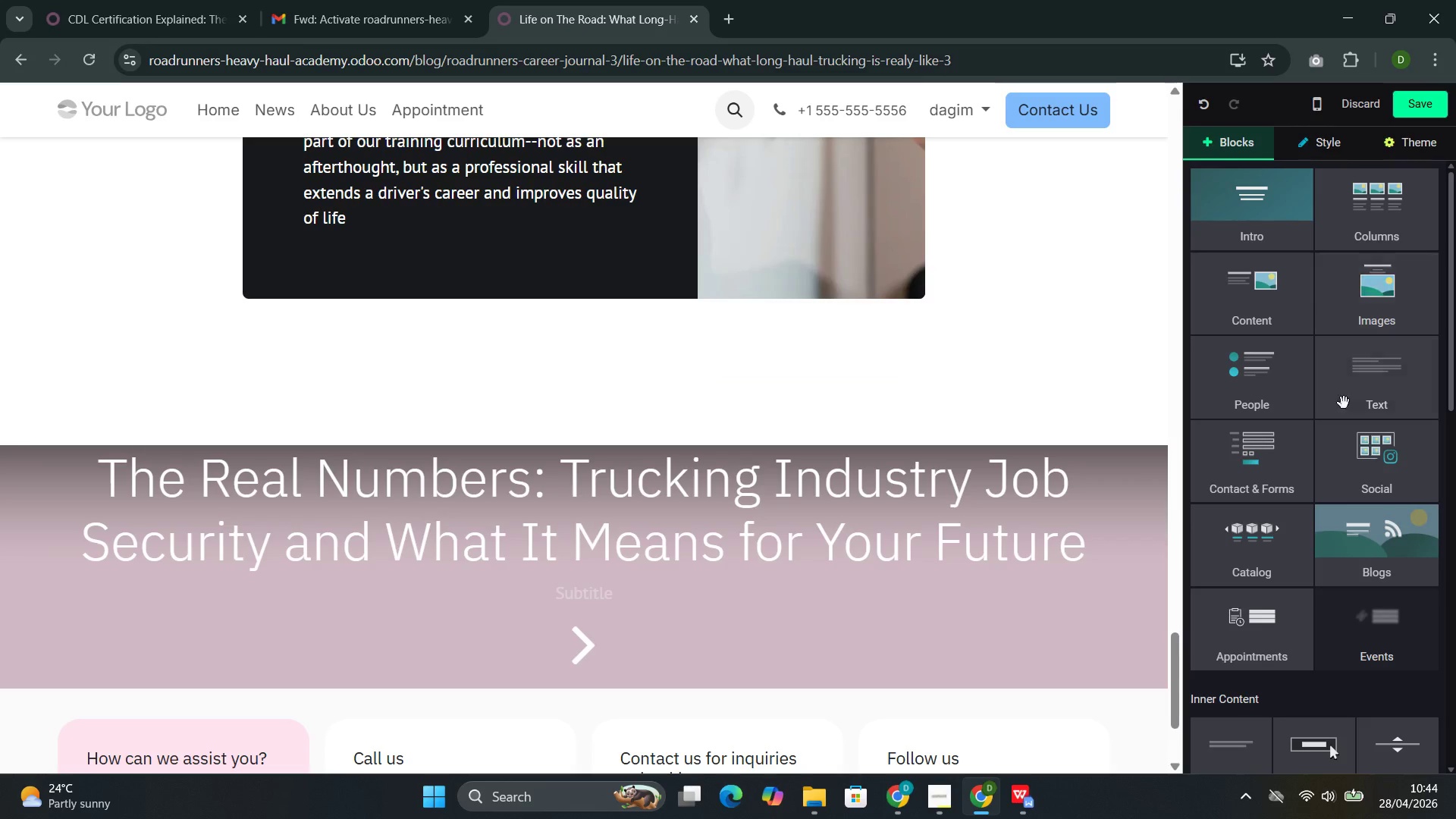 
left_click([1378, 384])
 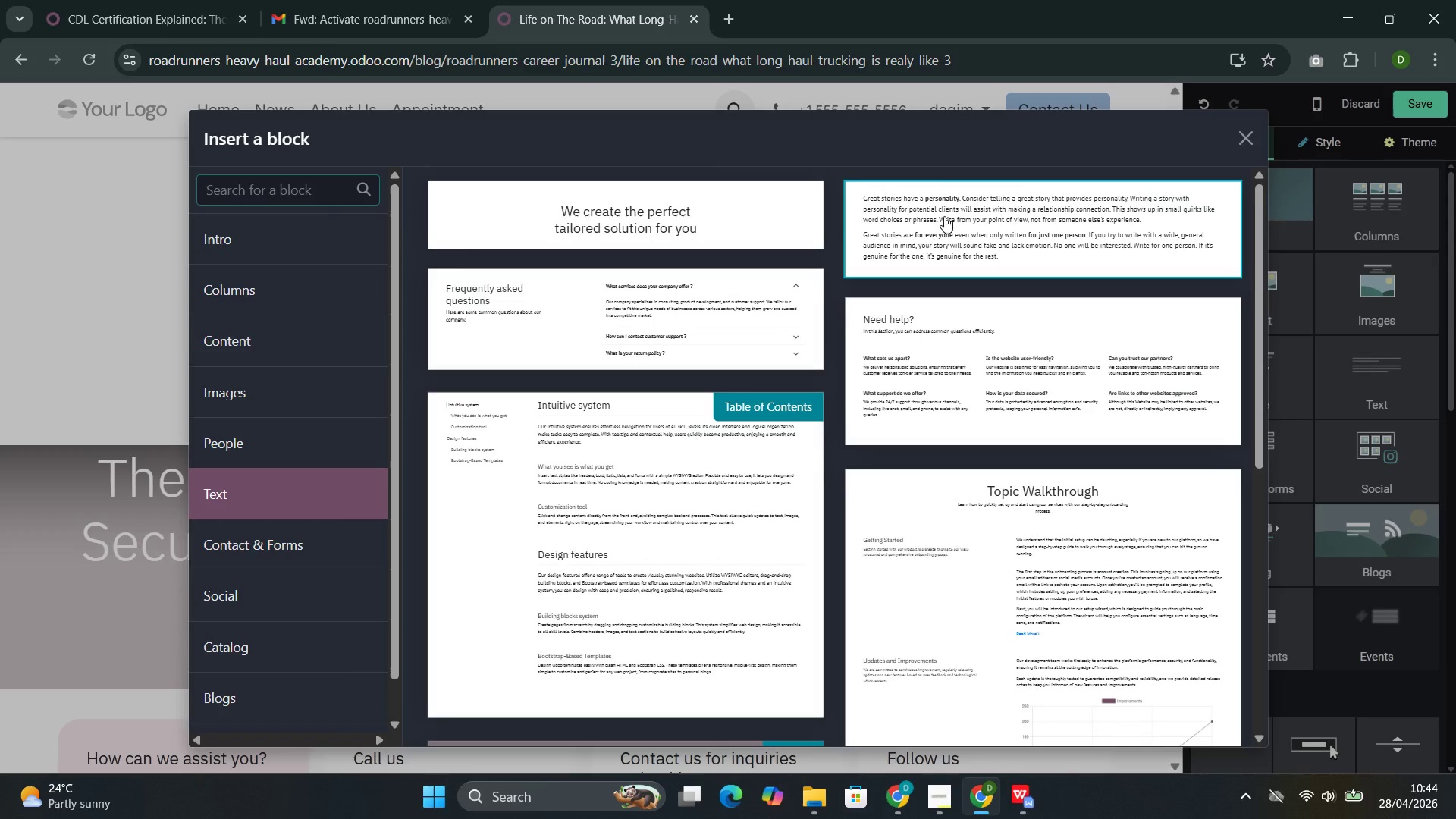 
left_click([983, 194])
 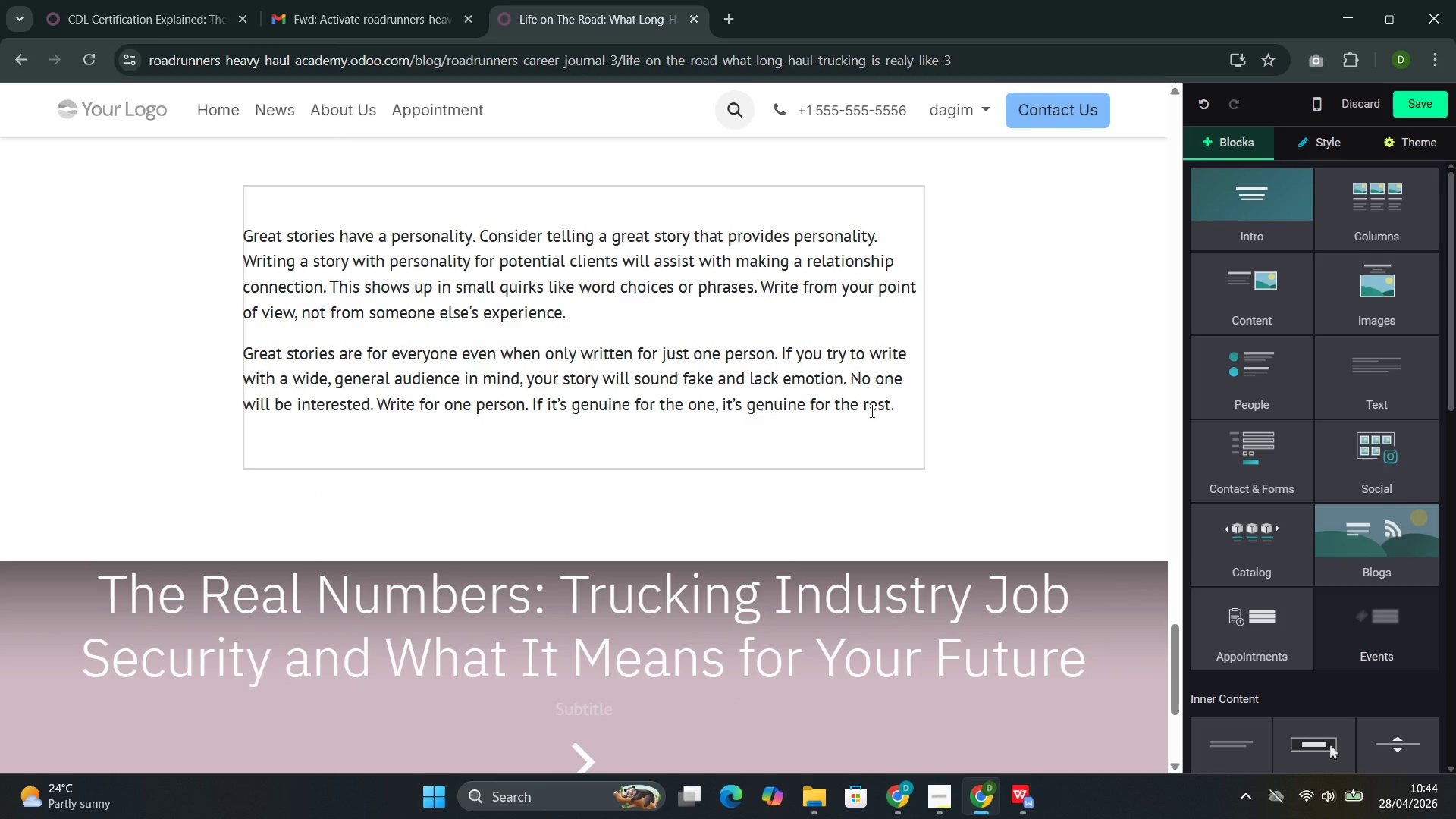 
left_click_drag(start_coordinate=[904, 404], to_coordinate=[247, 245])
 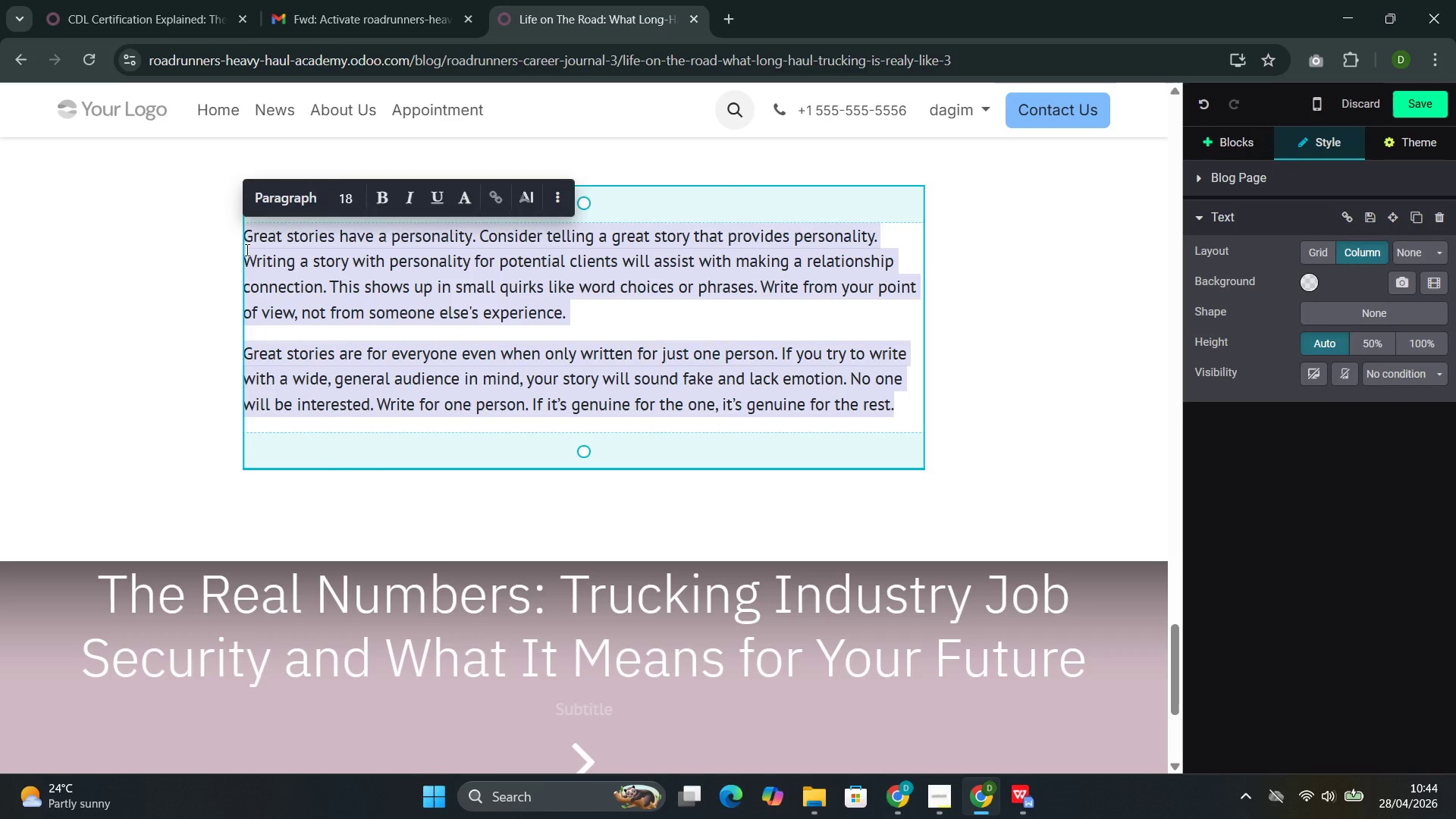 
type(The )
 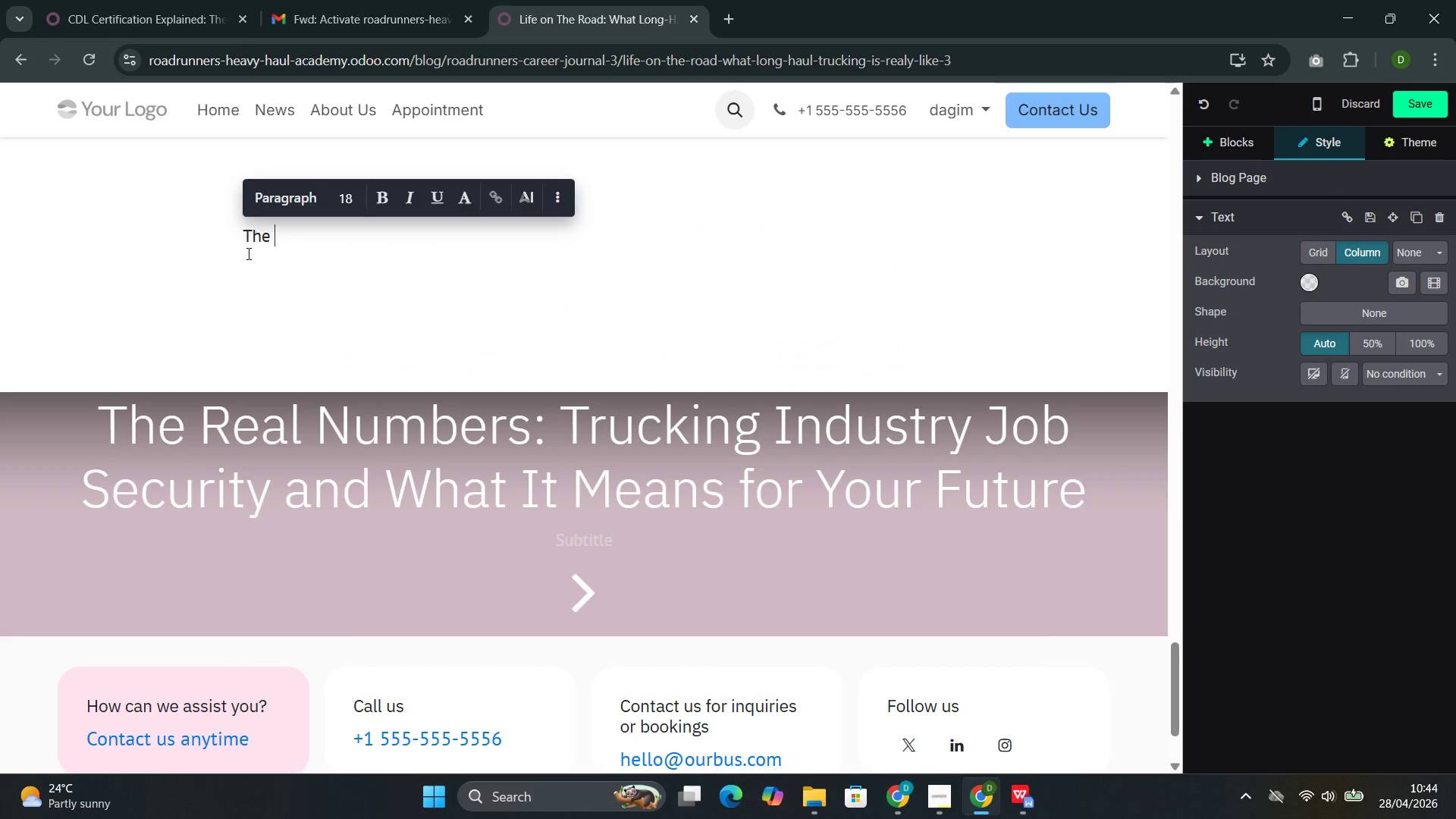 
type(c)
key(Backspace)
type(Community)
 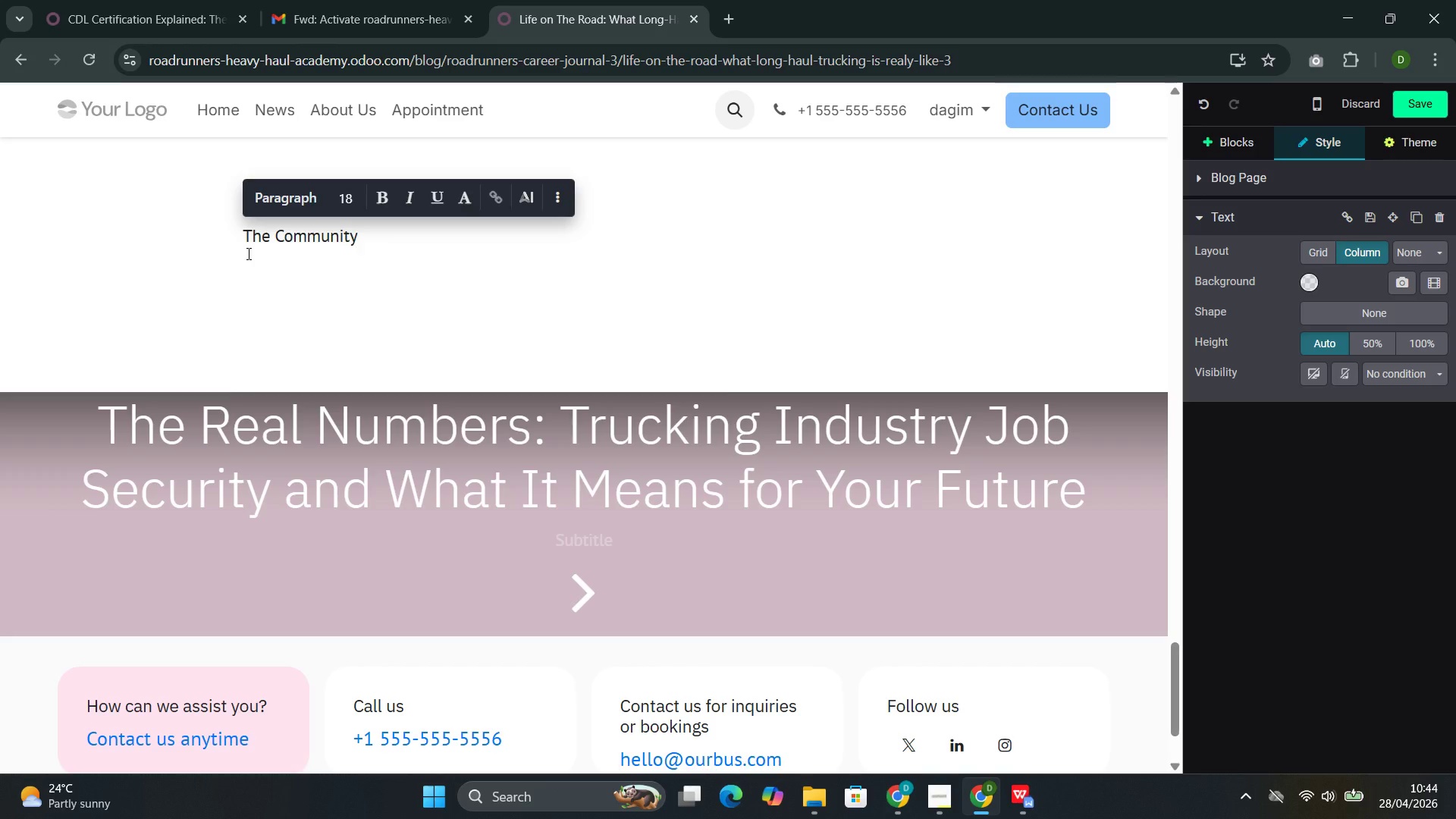 
left_click_drag(start_coordinate=[393, 255], to_coordinate=[209, 225])
 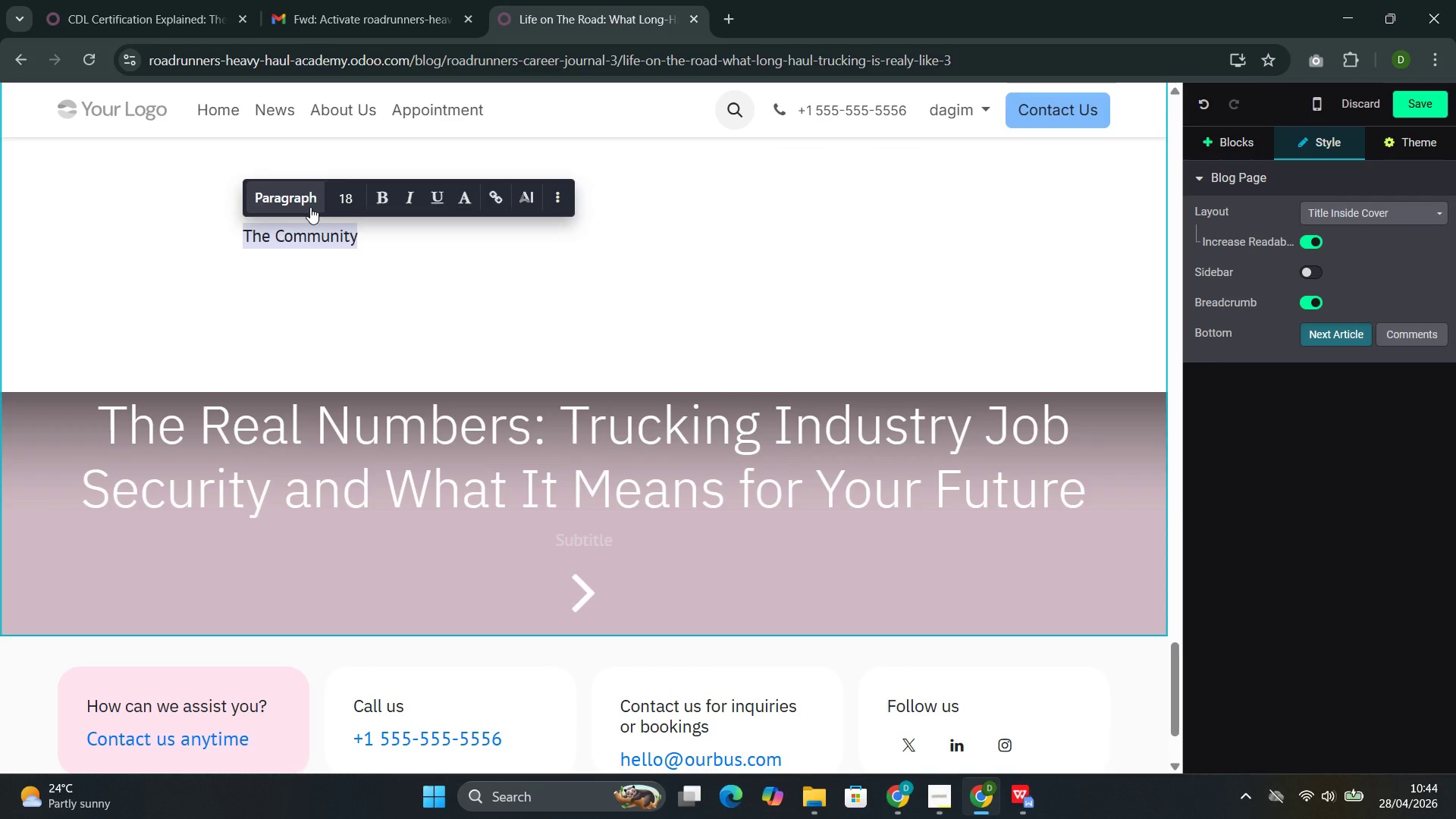 
left_click([297, 206])
 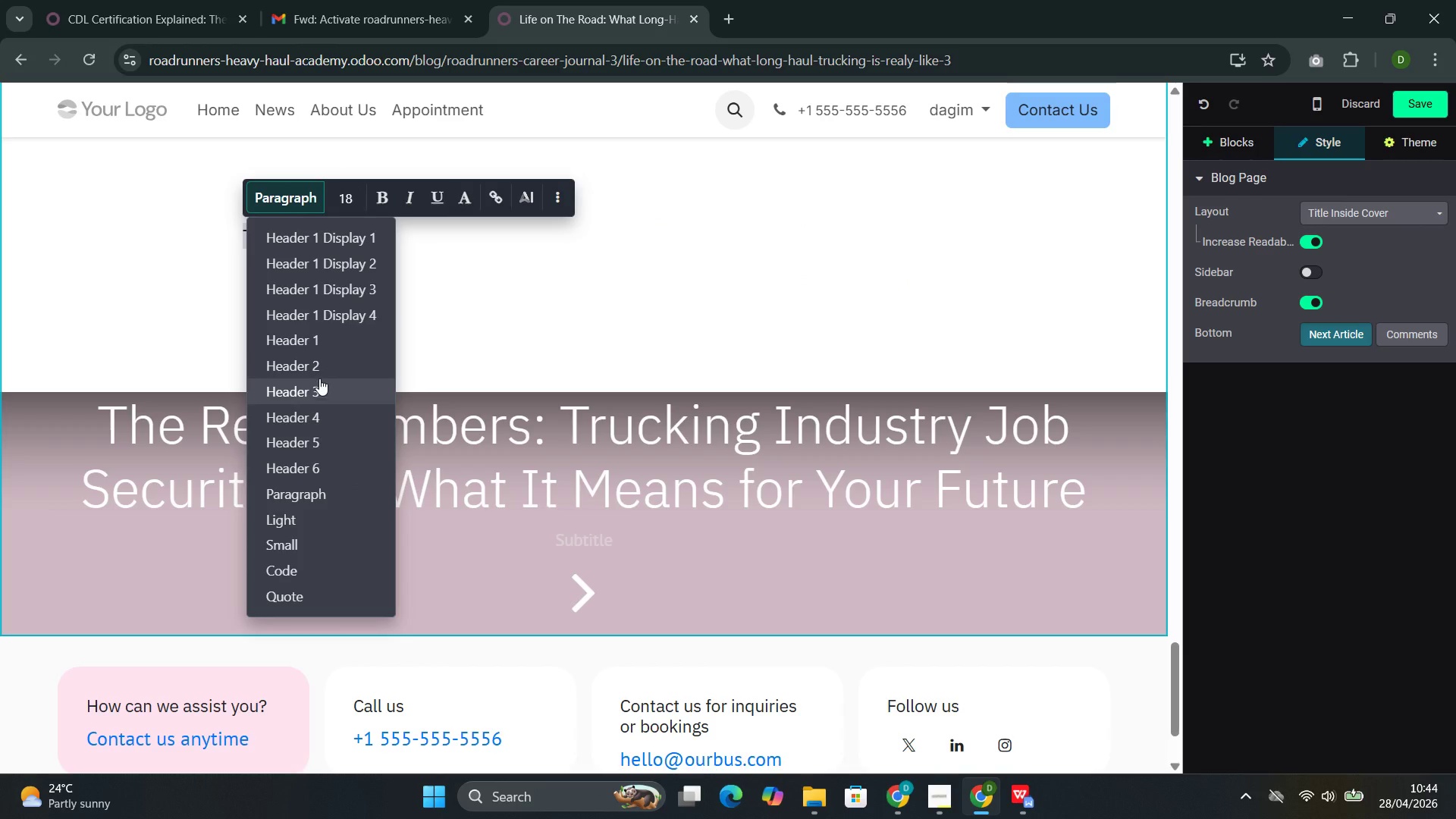 
left_click([323, 364])
 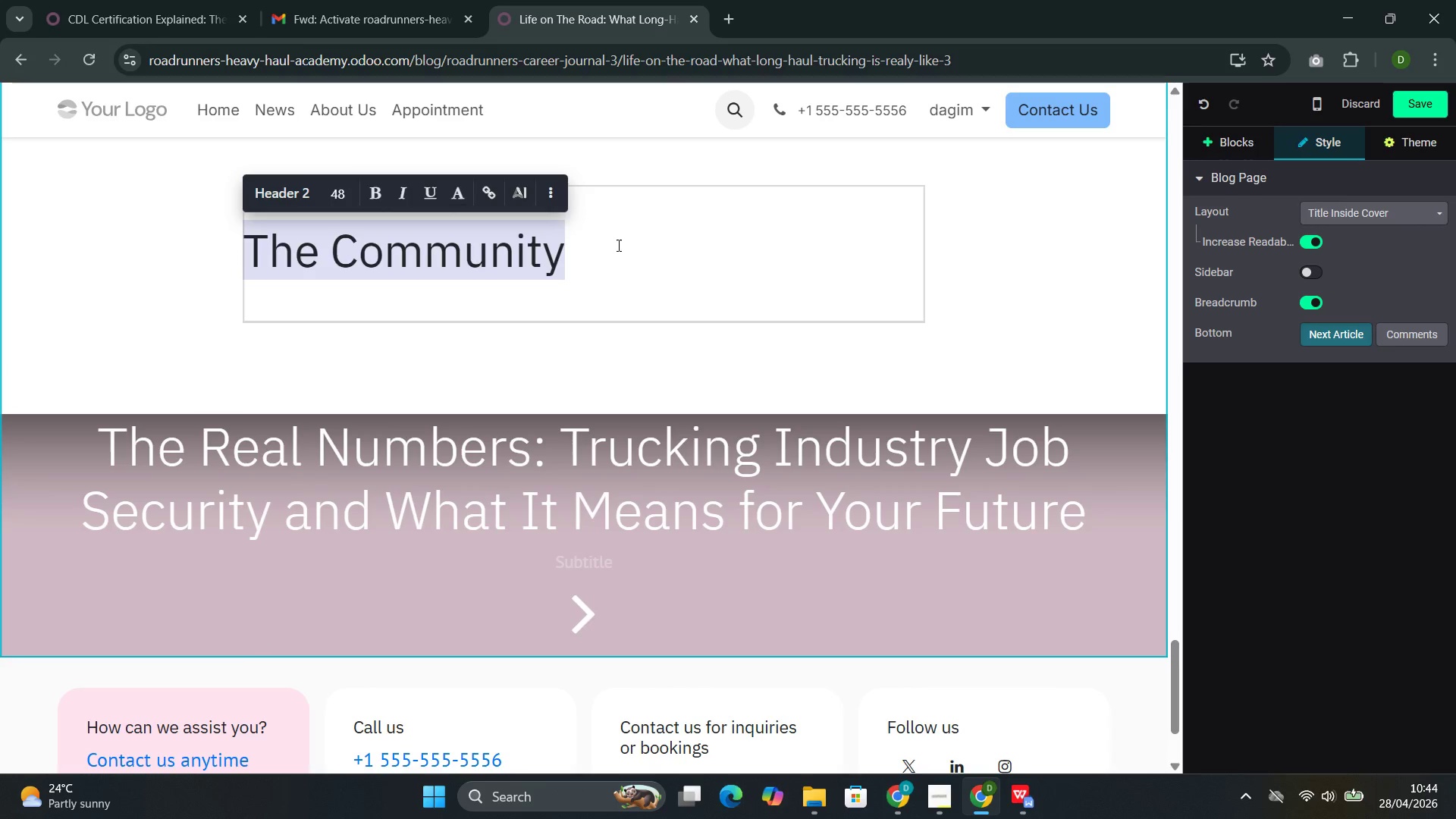 
left_click([617, 245])
 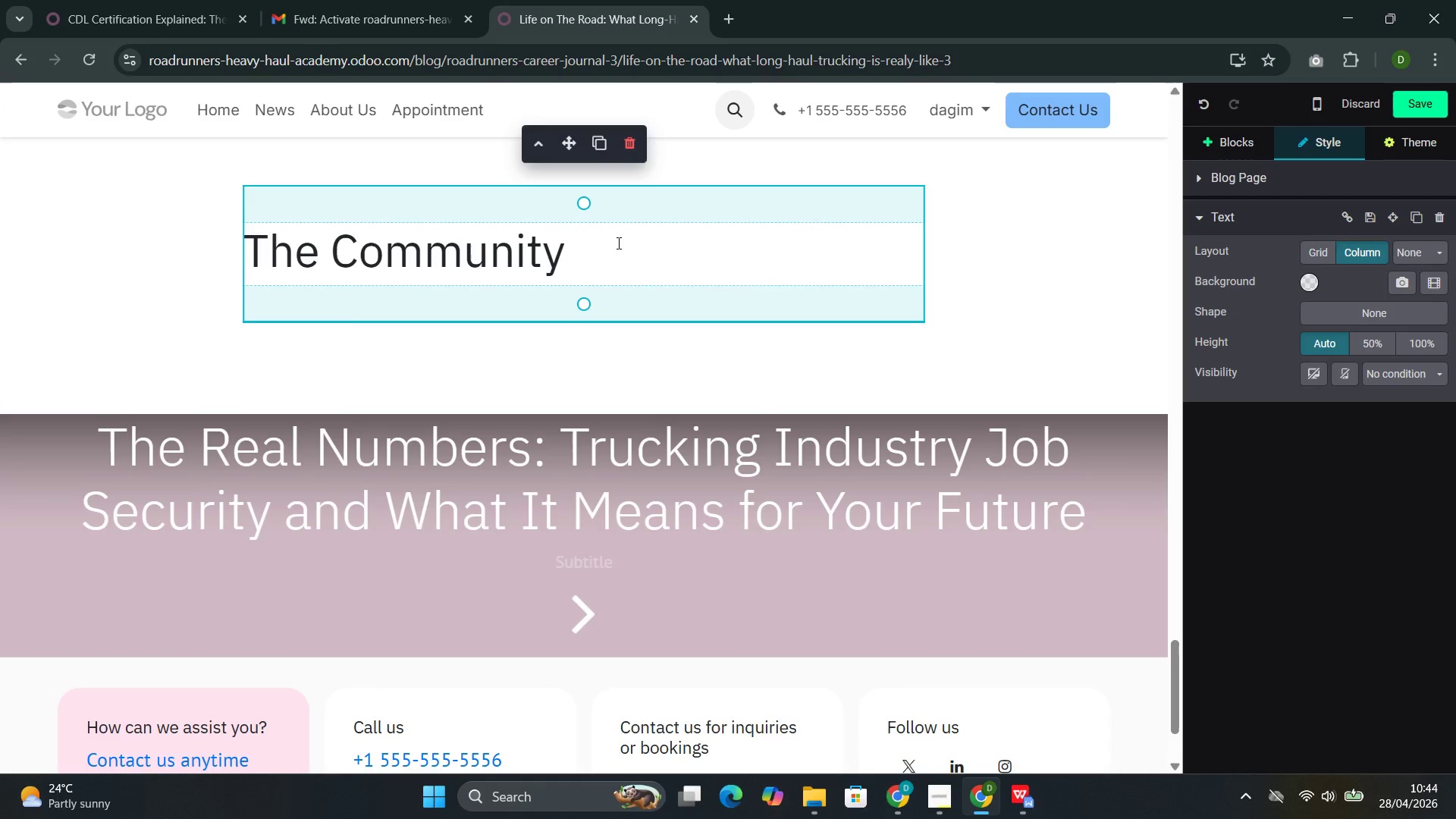 
key(Enter)
 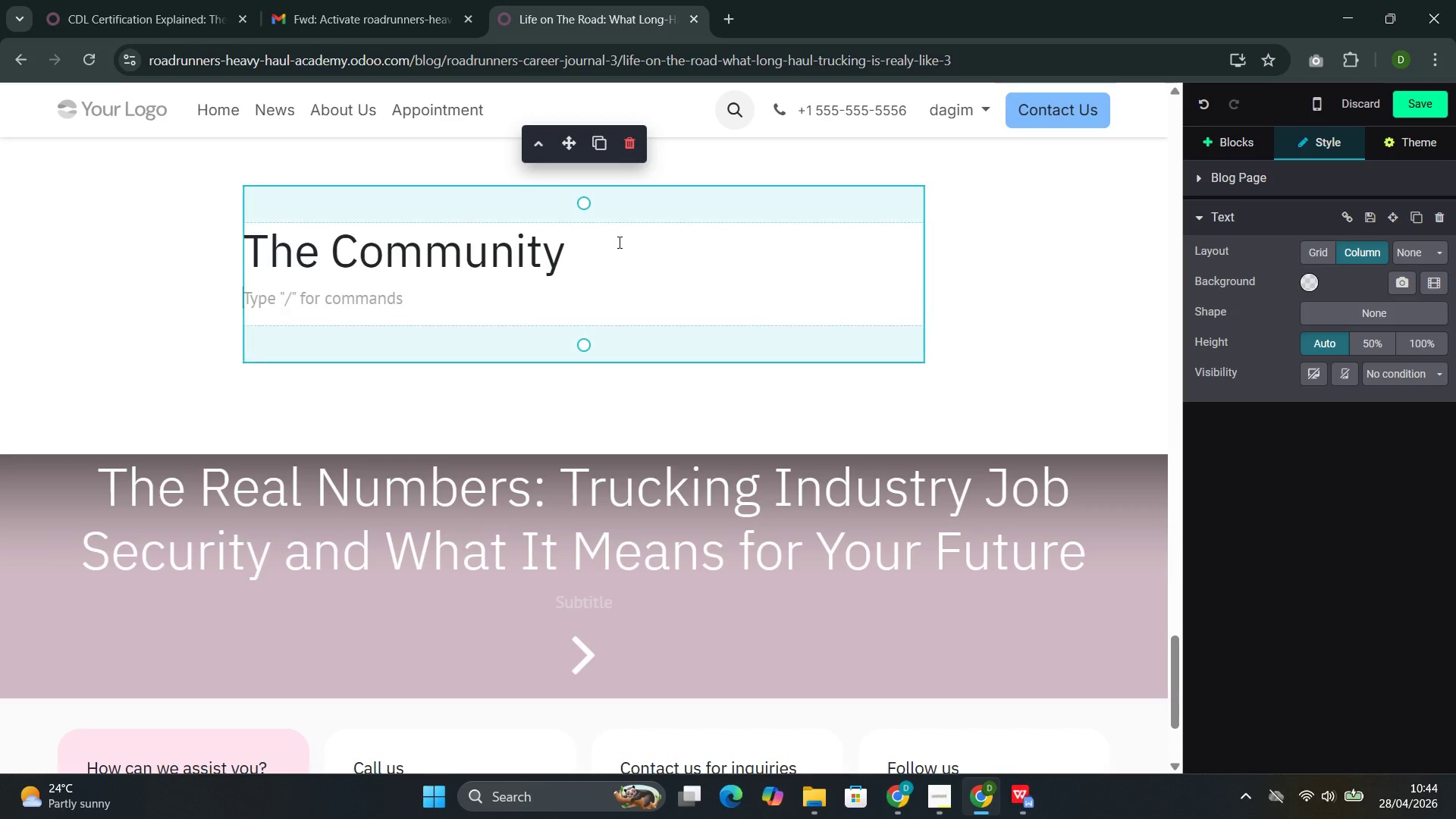 
type(On of the less-discussed aspects of trucj)
key(Backspace)
type(king is the community )
key(Backspace)
type(.Driver communicate on CB radios, at fleet terminals, and increasingly through online groups. There)
 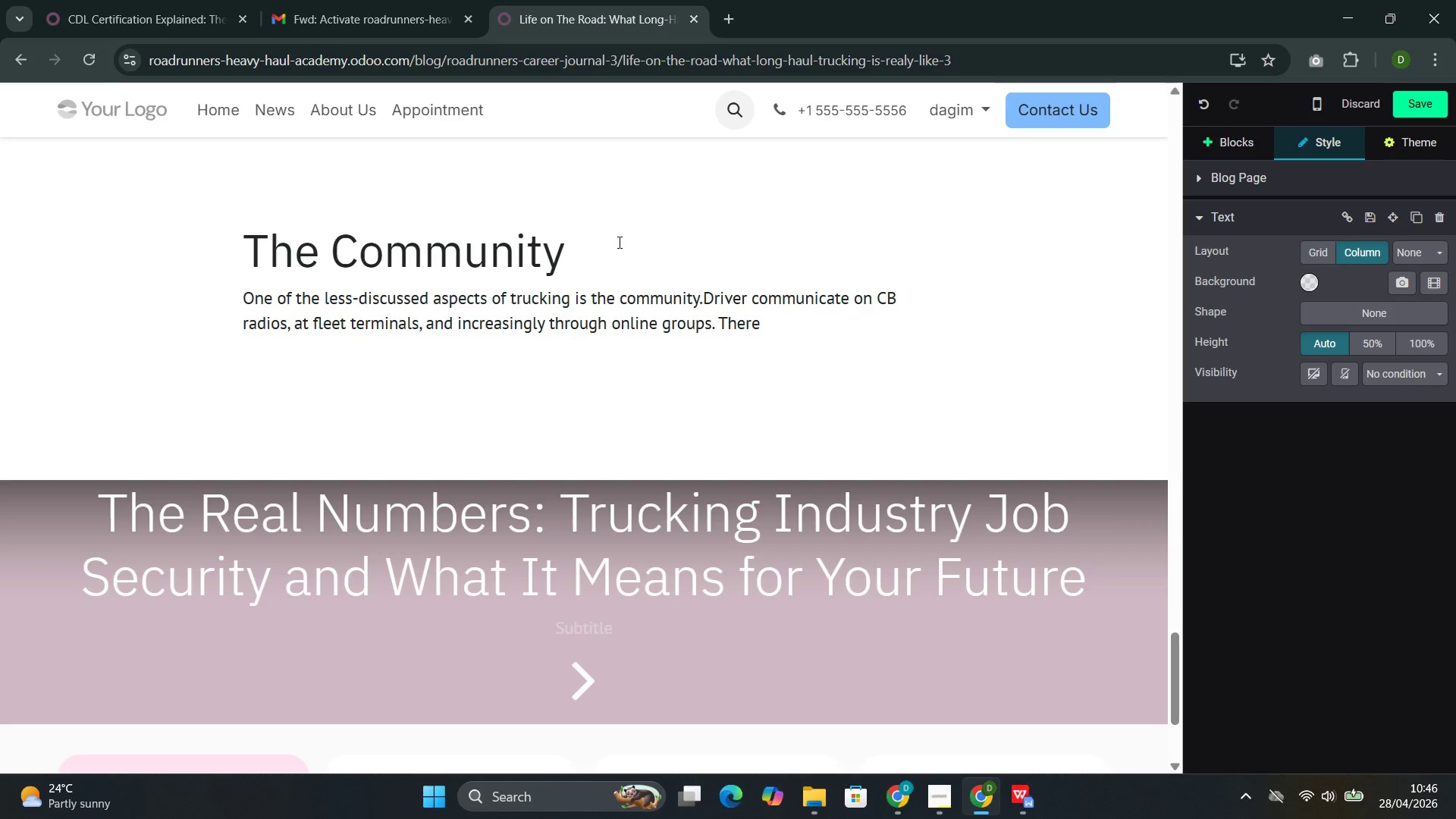 
wait(9.2)
 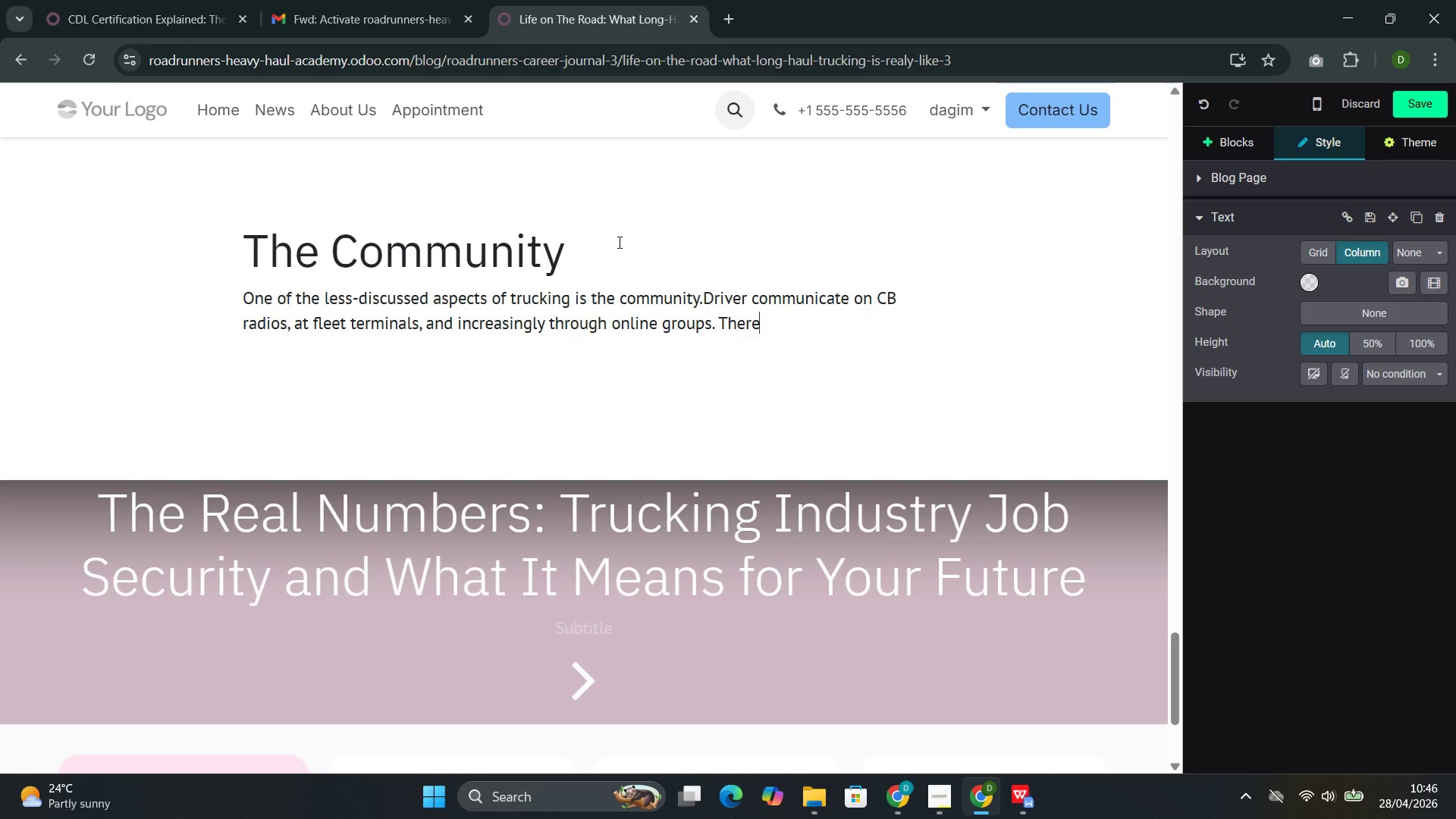 
type( is a camaraderie among those who share the road--an undrstandign)
key(Backspace)
key(Backspace)
type(ng )
 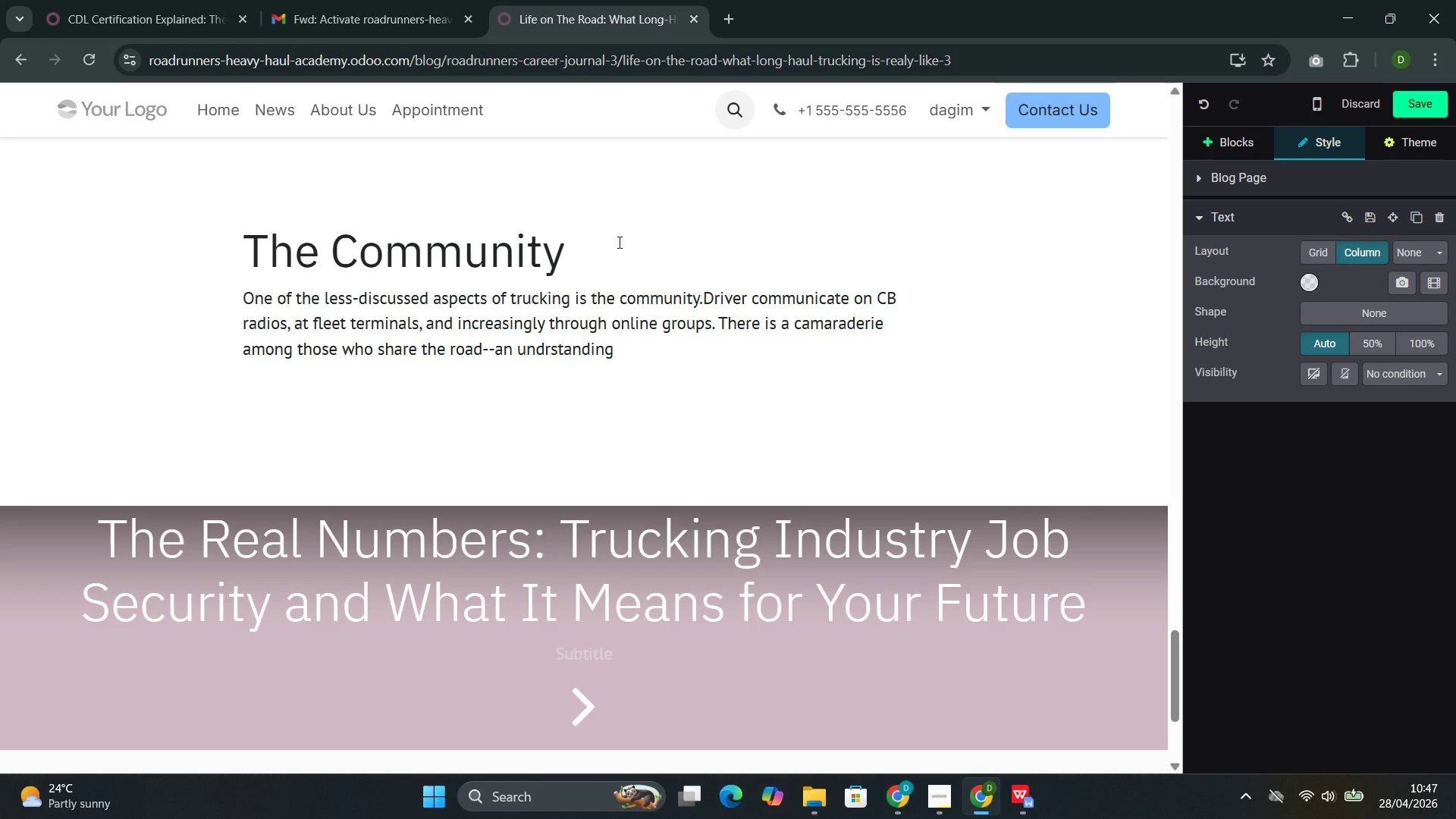 
wait(5.42)
 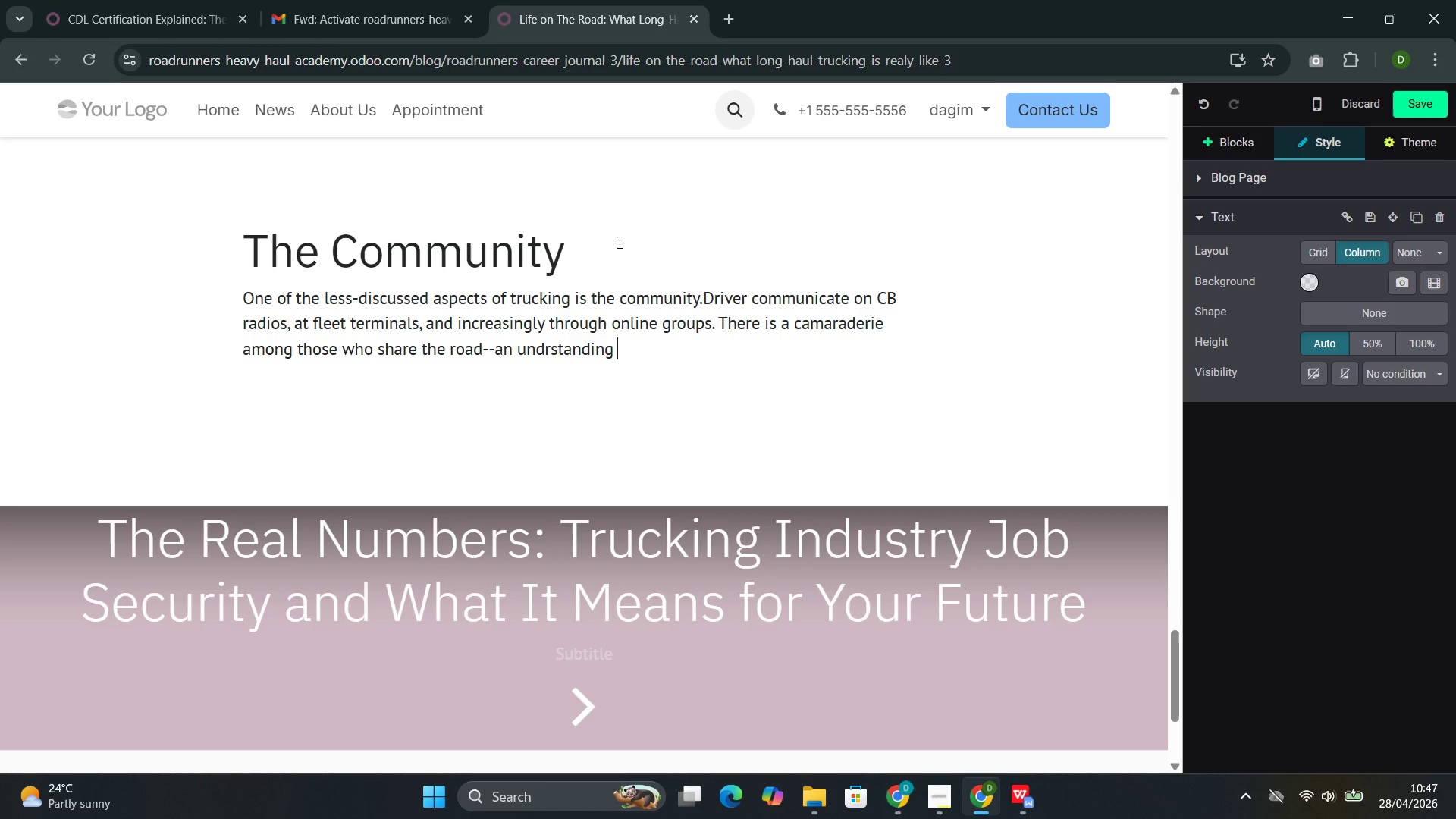 
type(of the challenges and )
 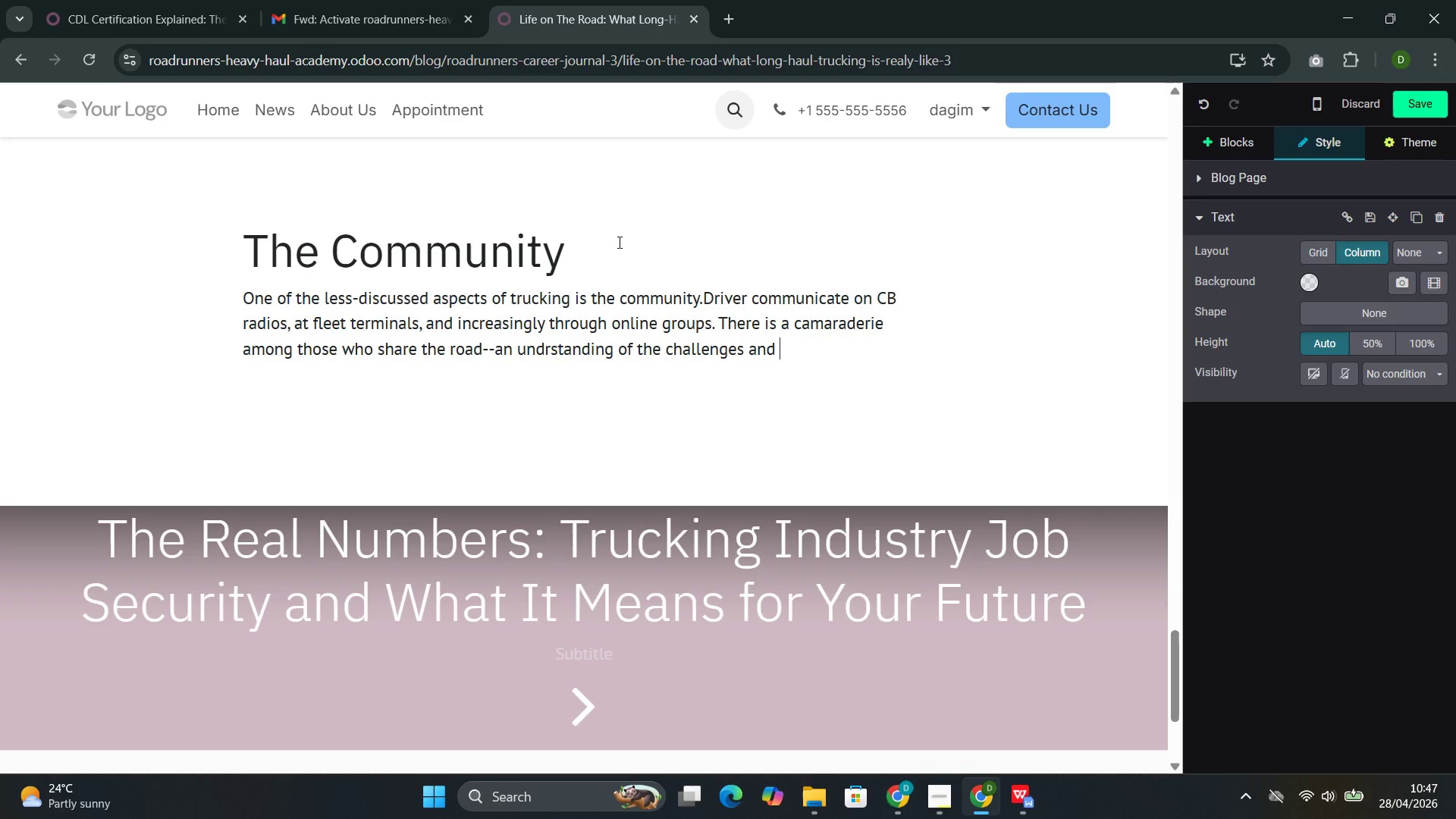 
type(many drivers )
key(Backspace)
type(, this community becomea)
key(Backspace)
type(s a signifa)
 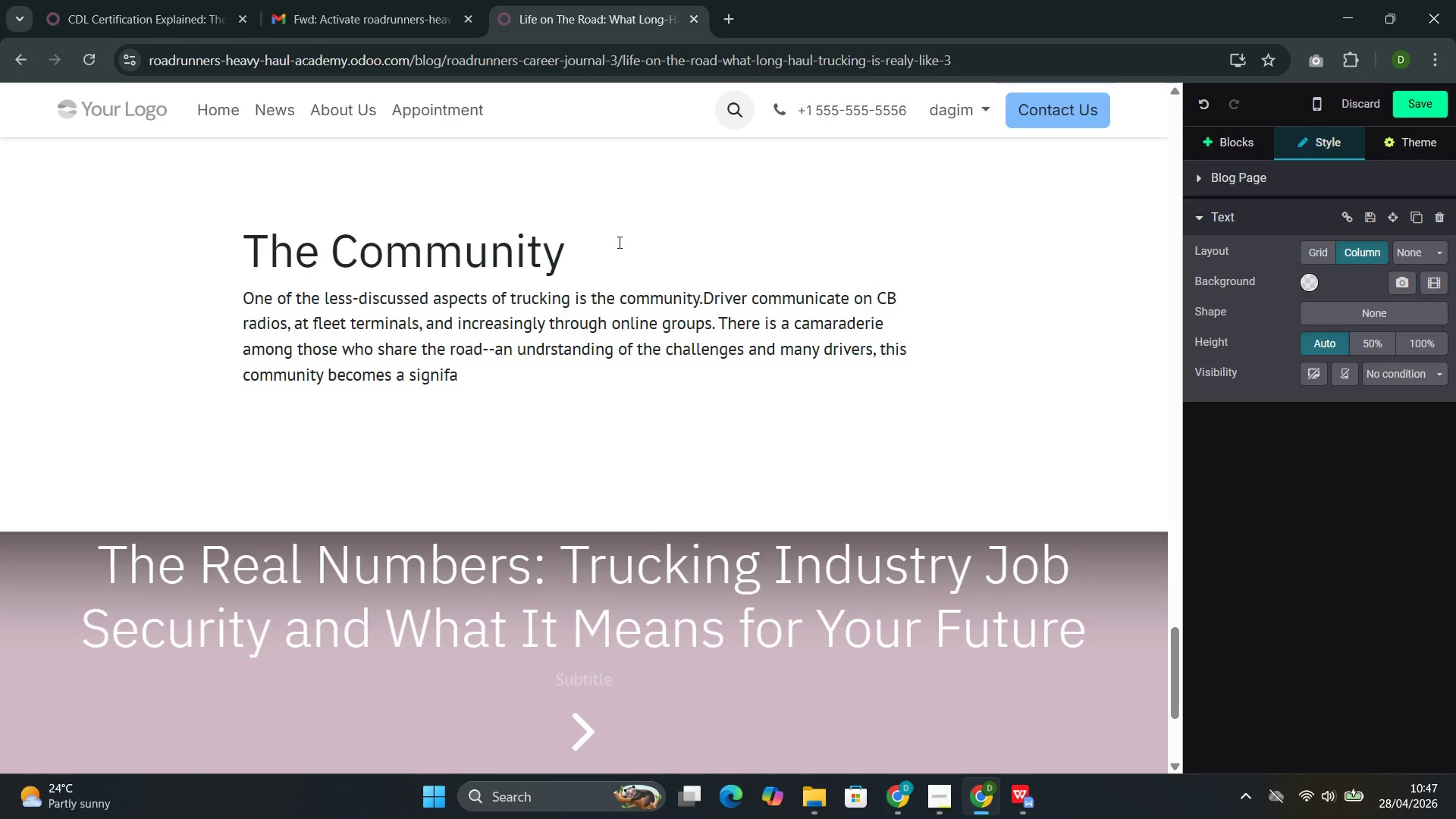 
type(ctions that outse)
key(Backspace)
type(ide)
 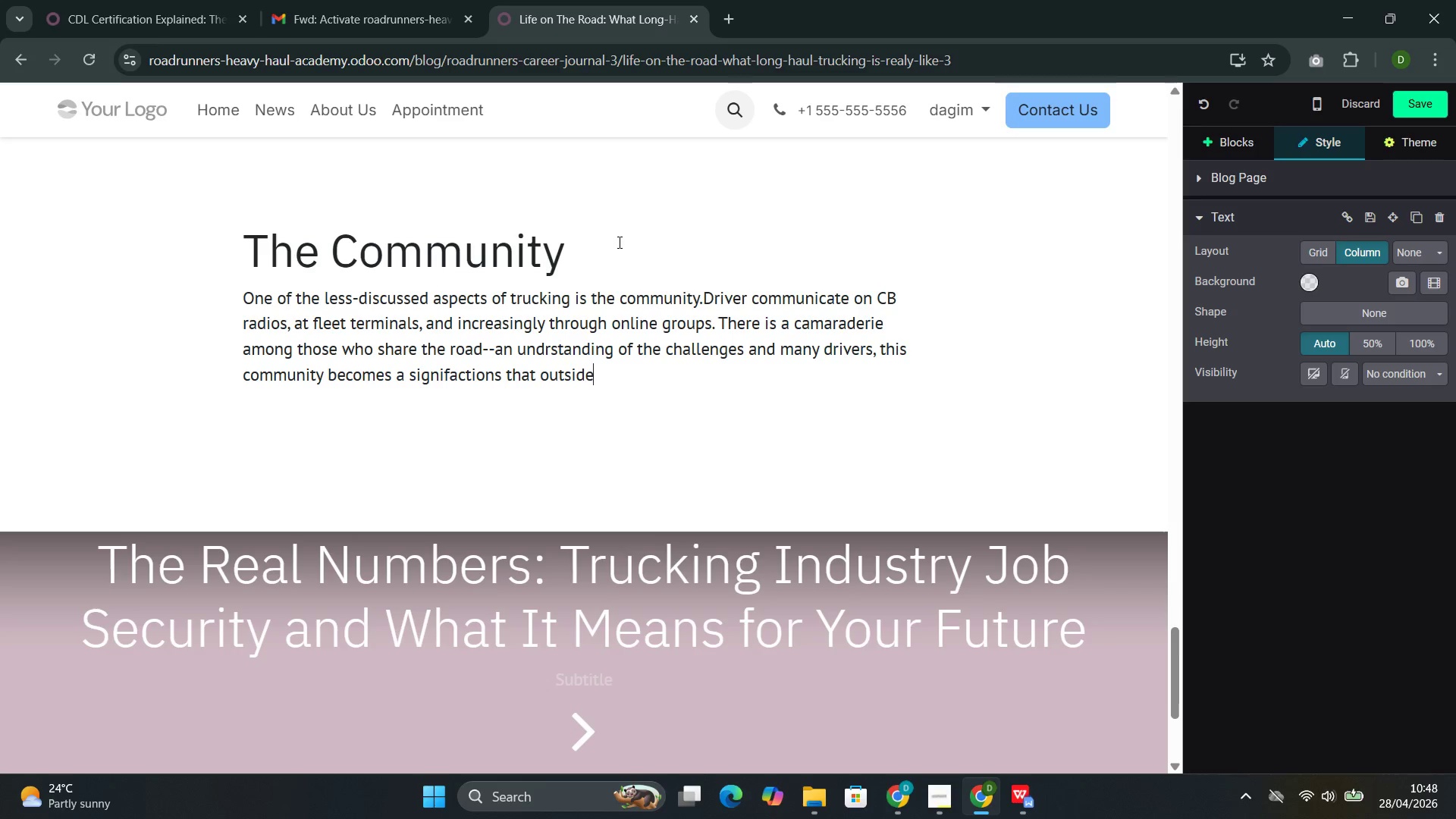 
type(rs rarely see. Fpr)
key(Backspace)
key(Backspace)
type(or many drivers, this community becomes a significa)
 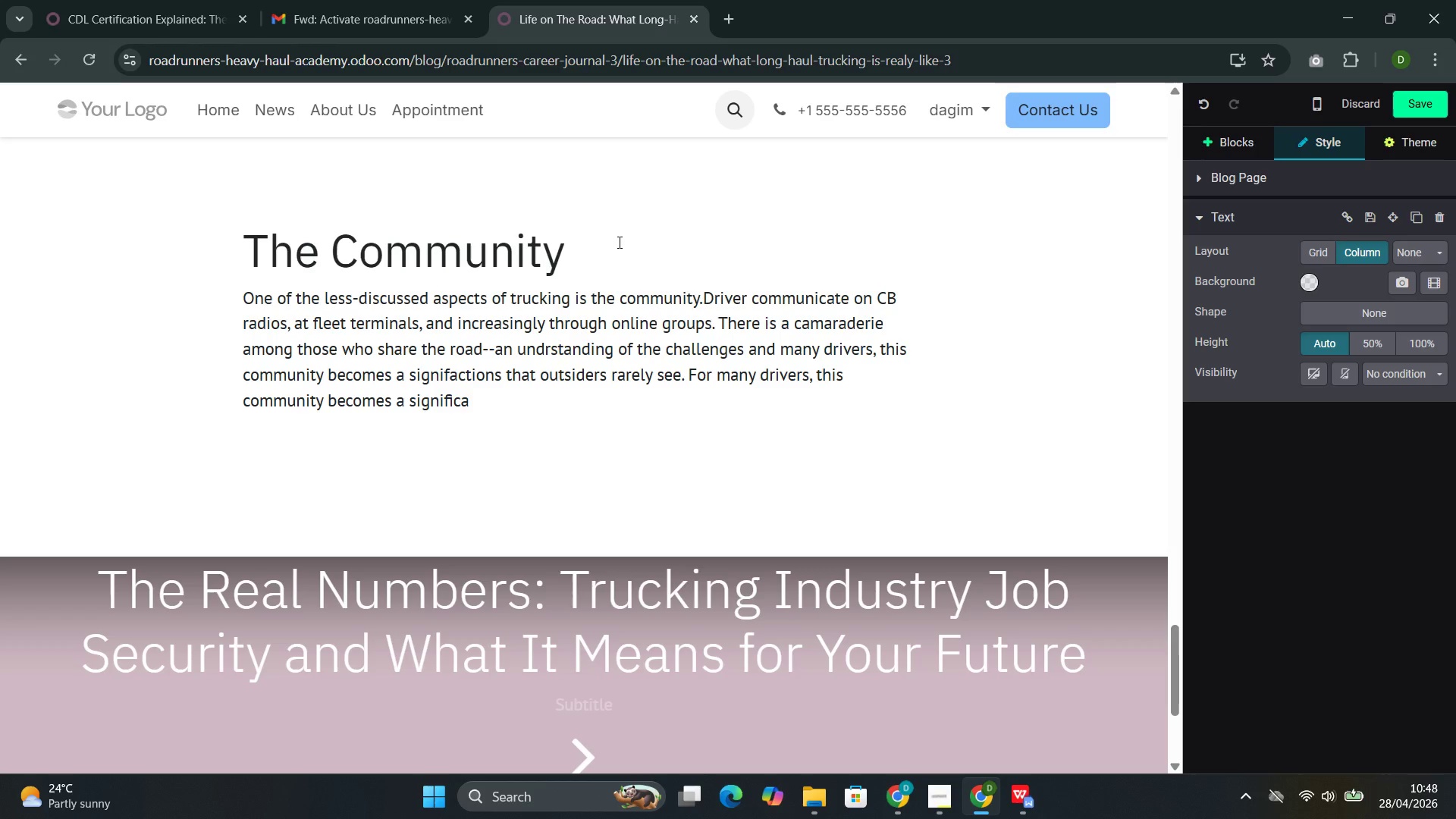 
wait(15.47)
 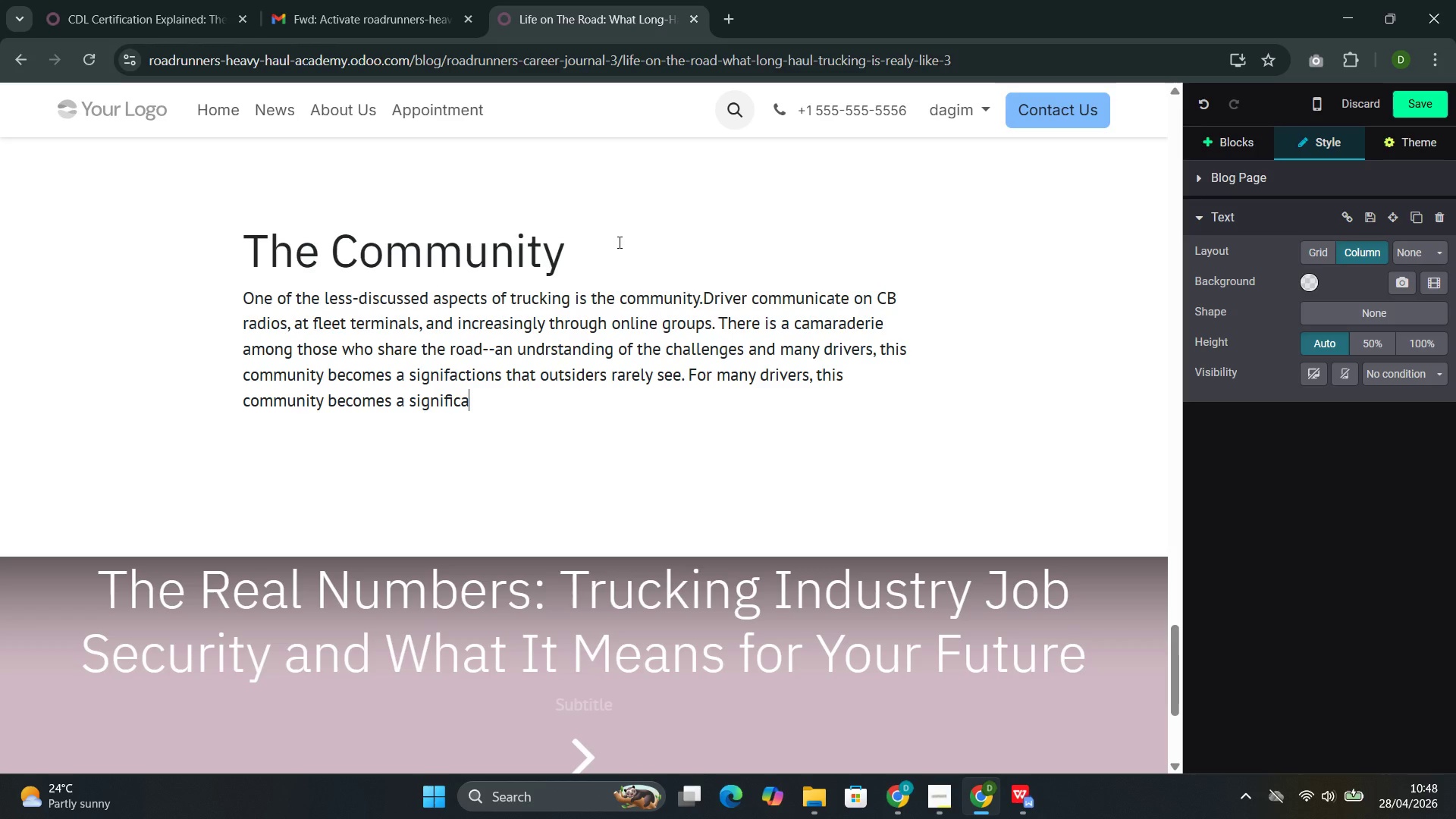 
type(ny)
key(Backspace)
type(t part of the career's appeals.)
 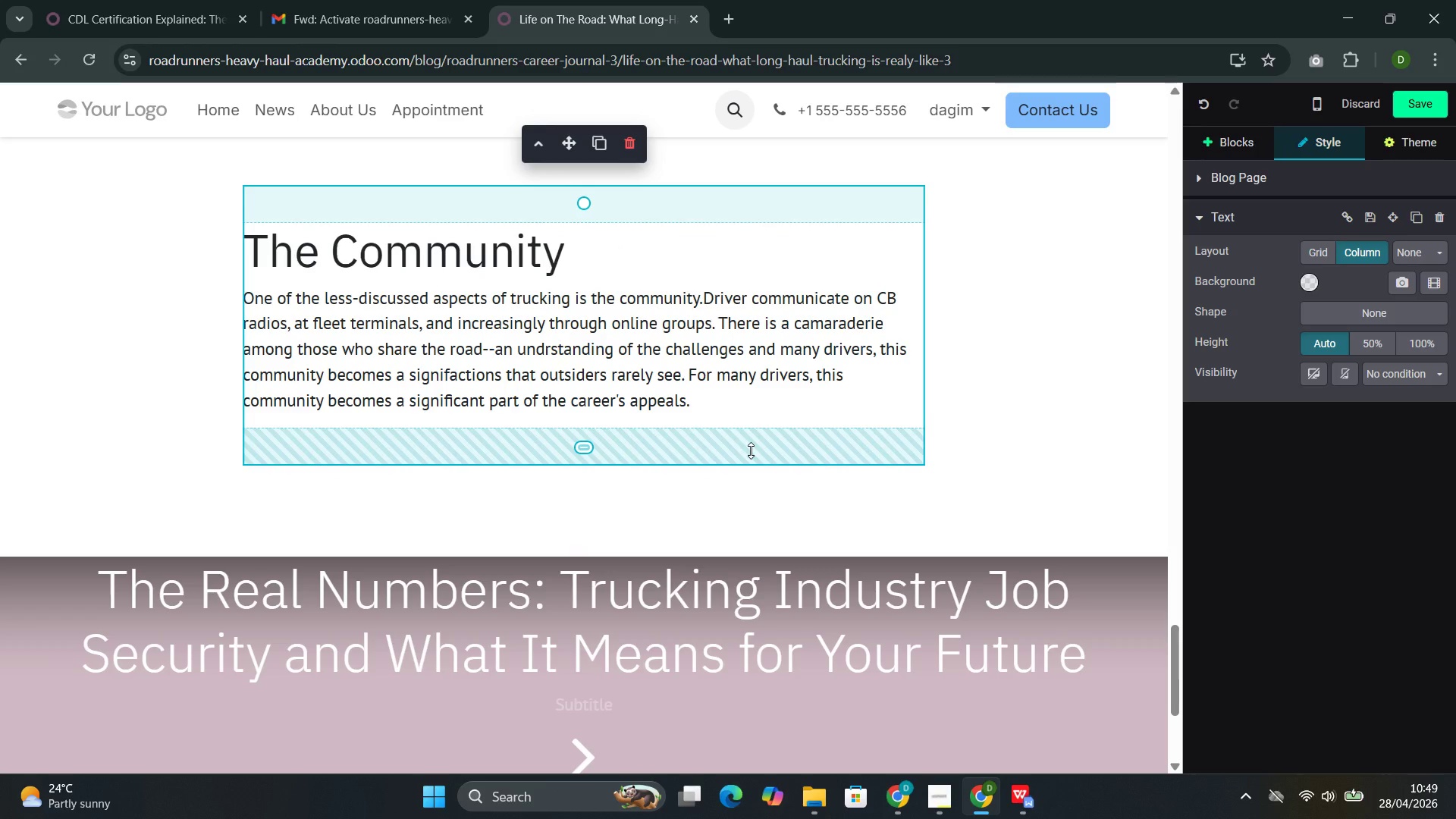 
key(Enter)
 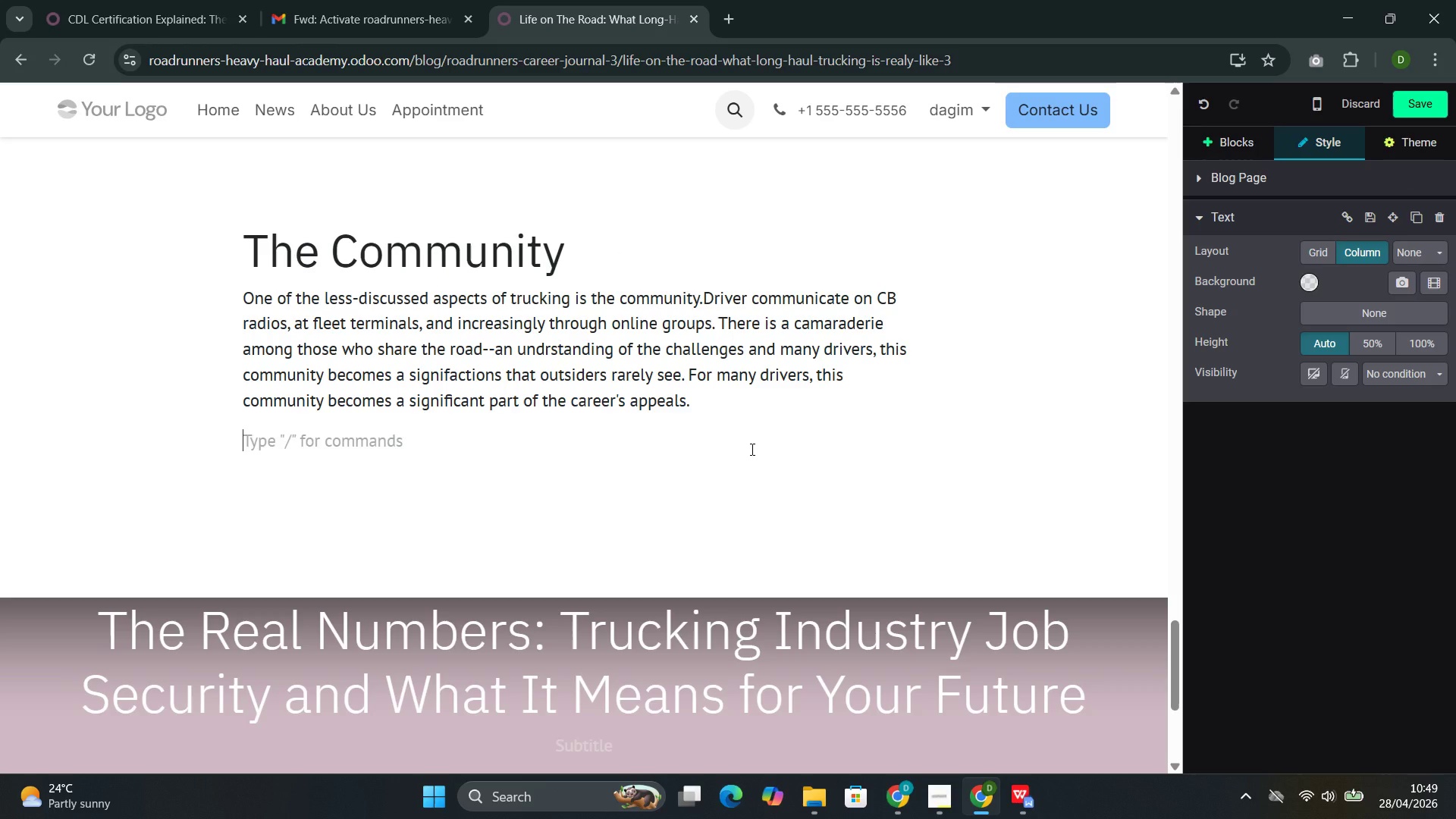 
type(/butt)
 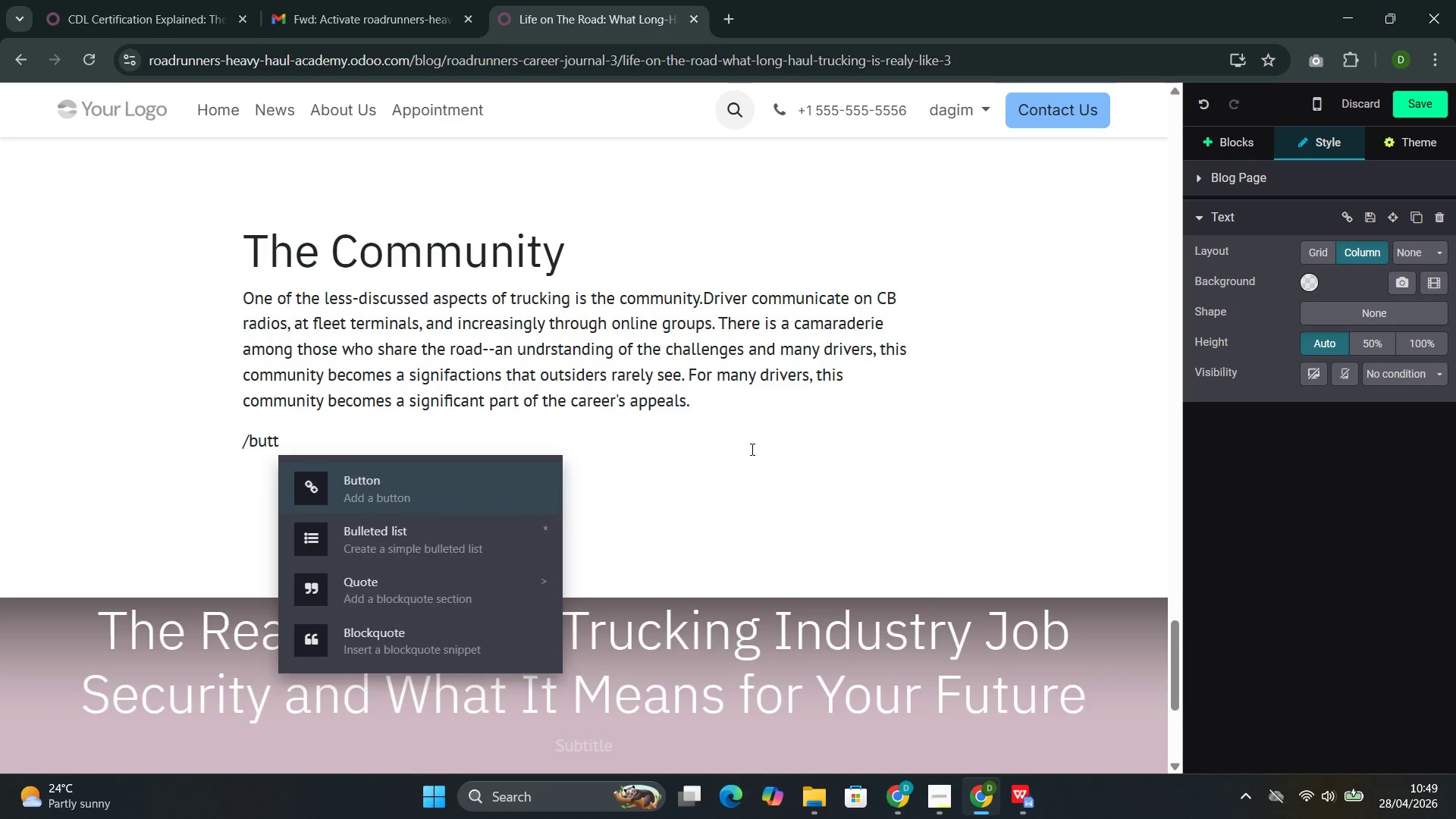 
key(Enter)
 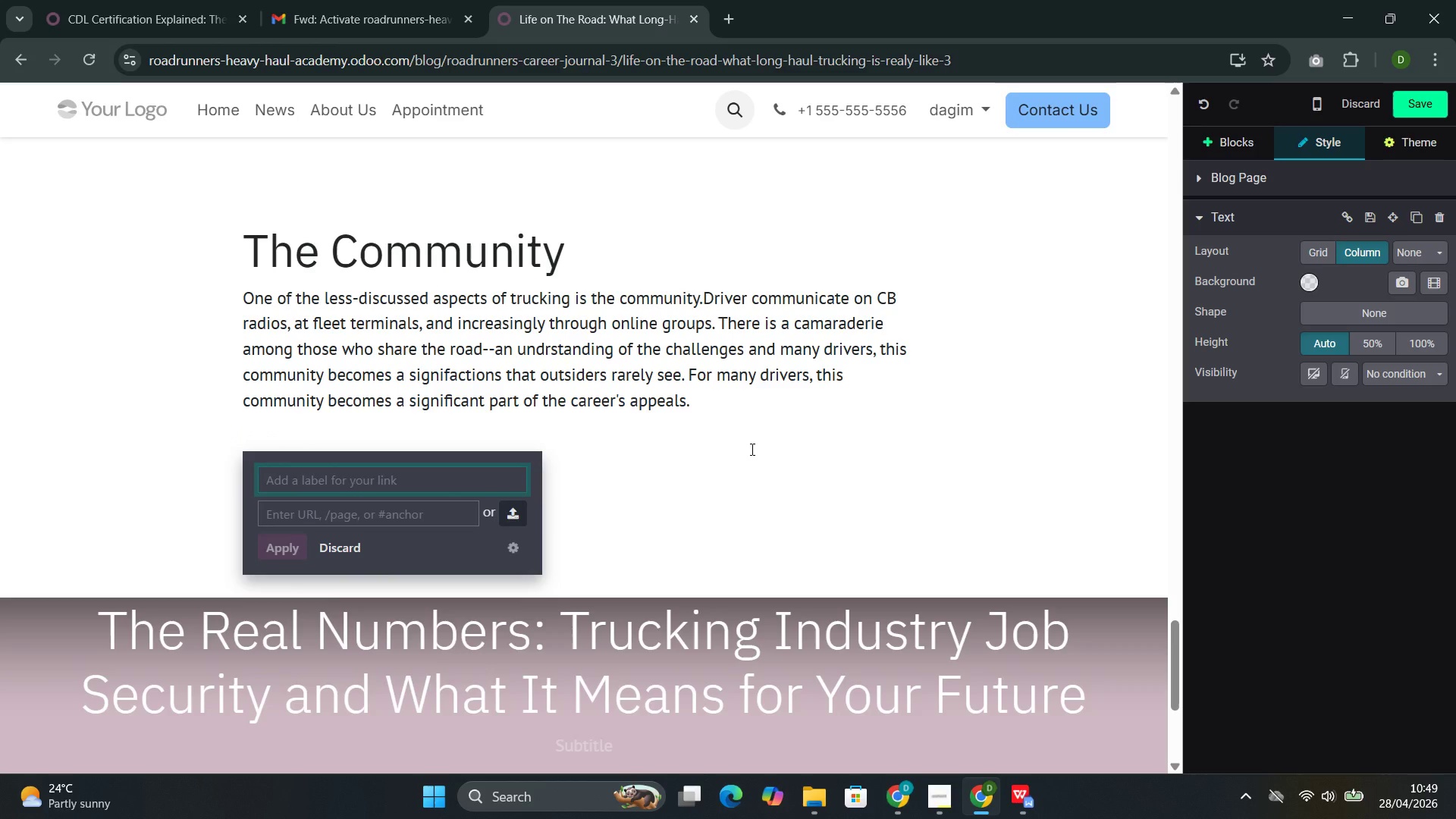 
type(Talk to a RoadRunners Craduate)
 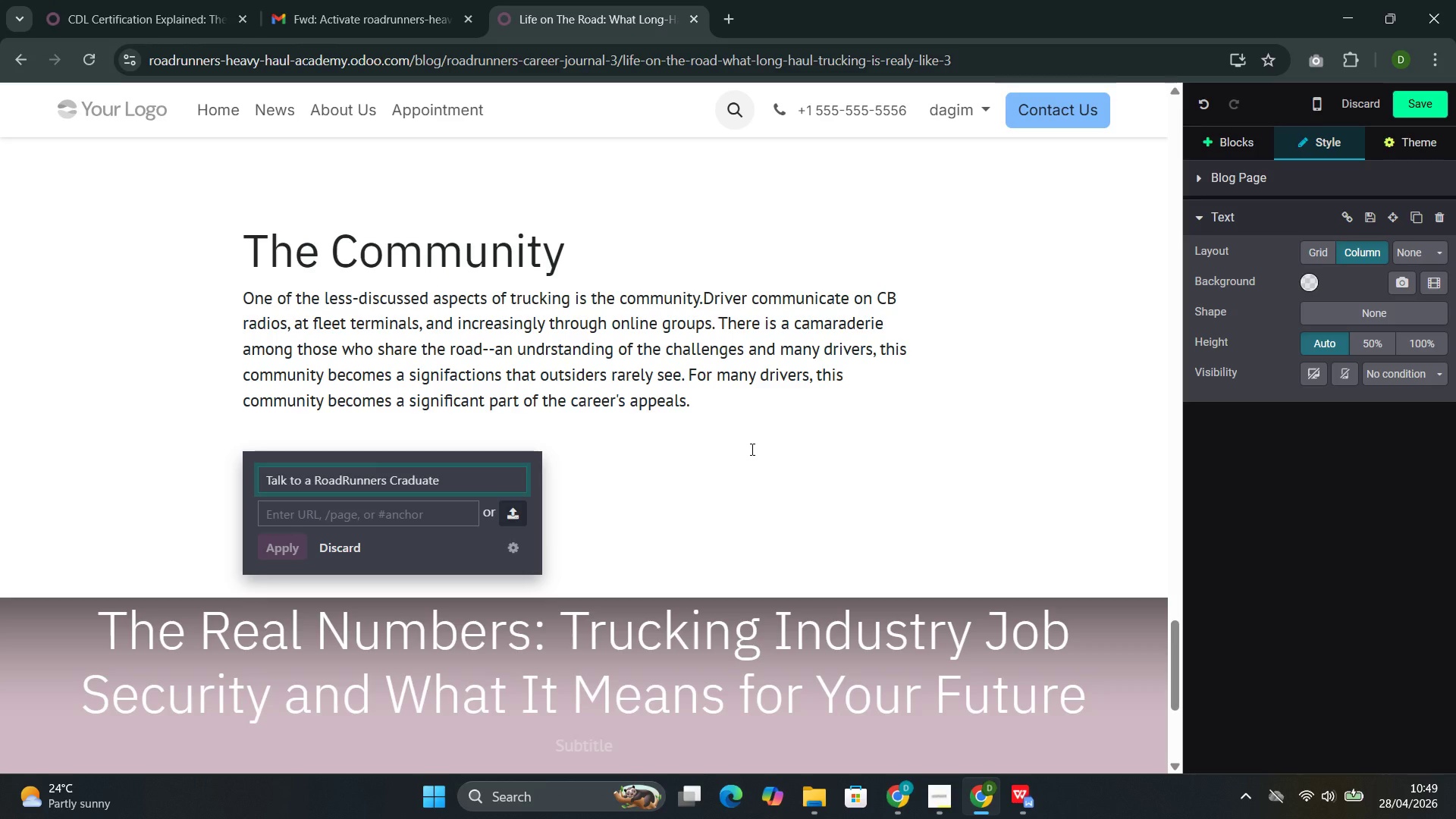 
wait(7.53)
 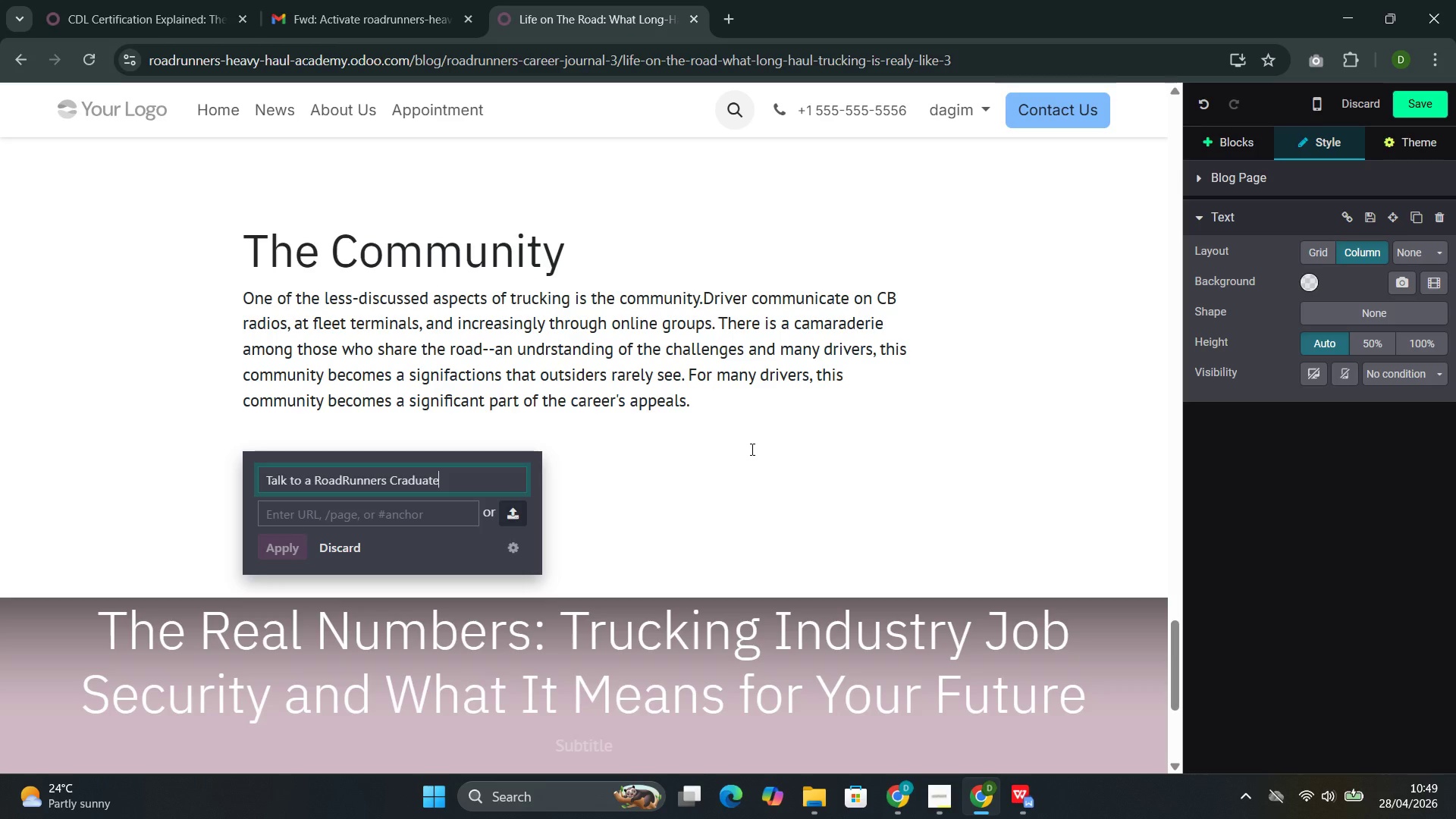 
left_click([435, 507])
 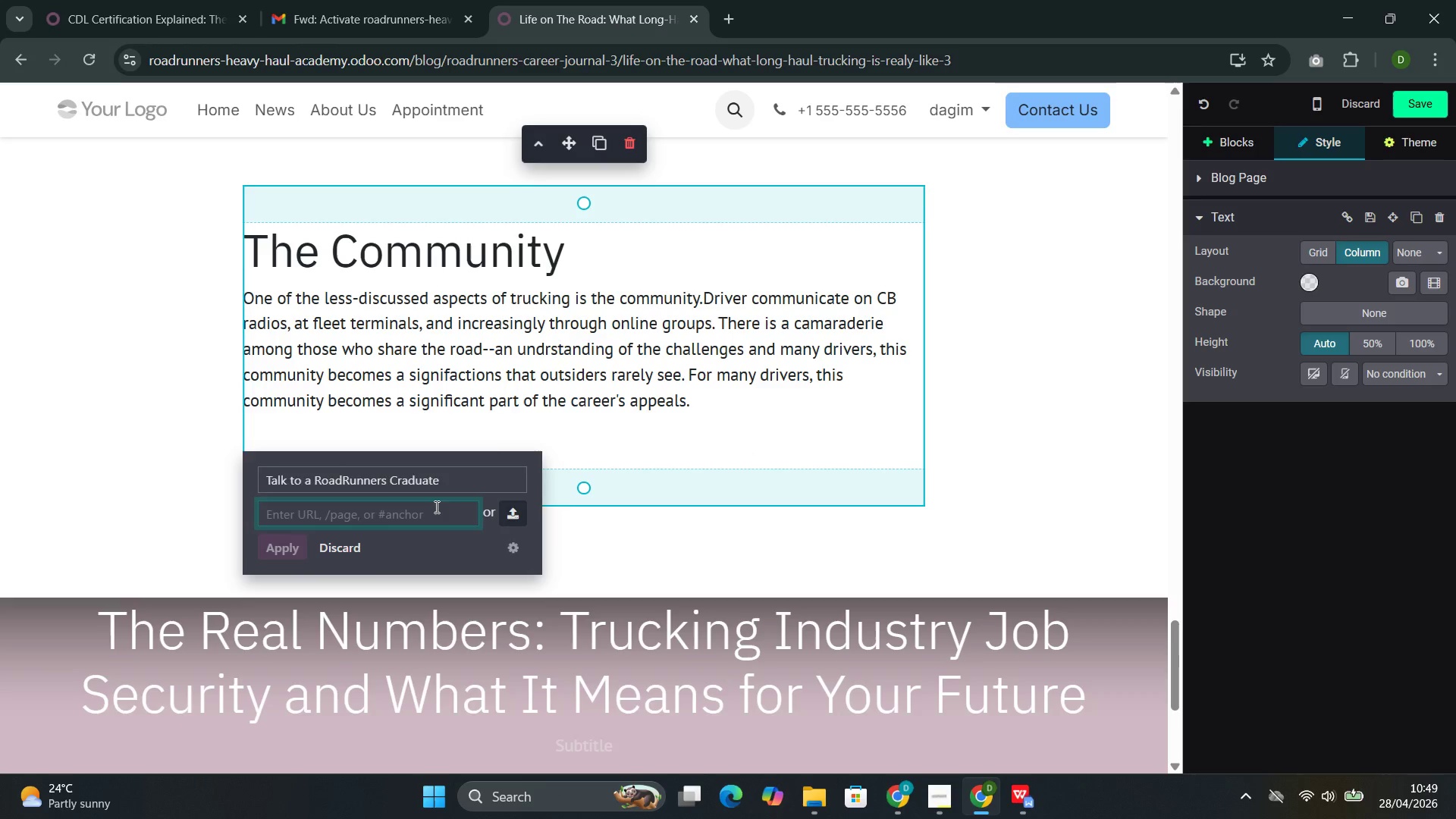 
type(/cont)
 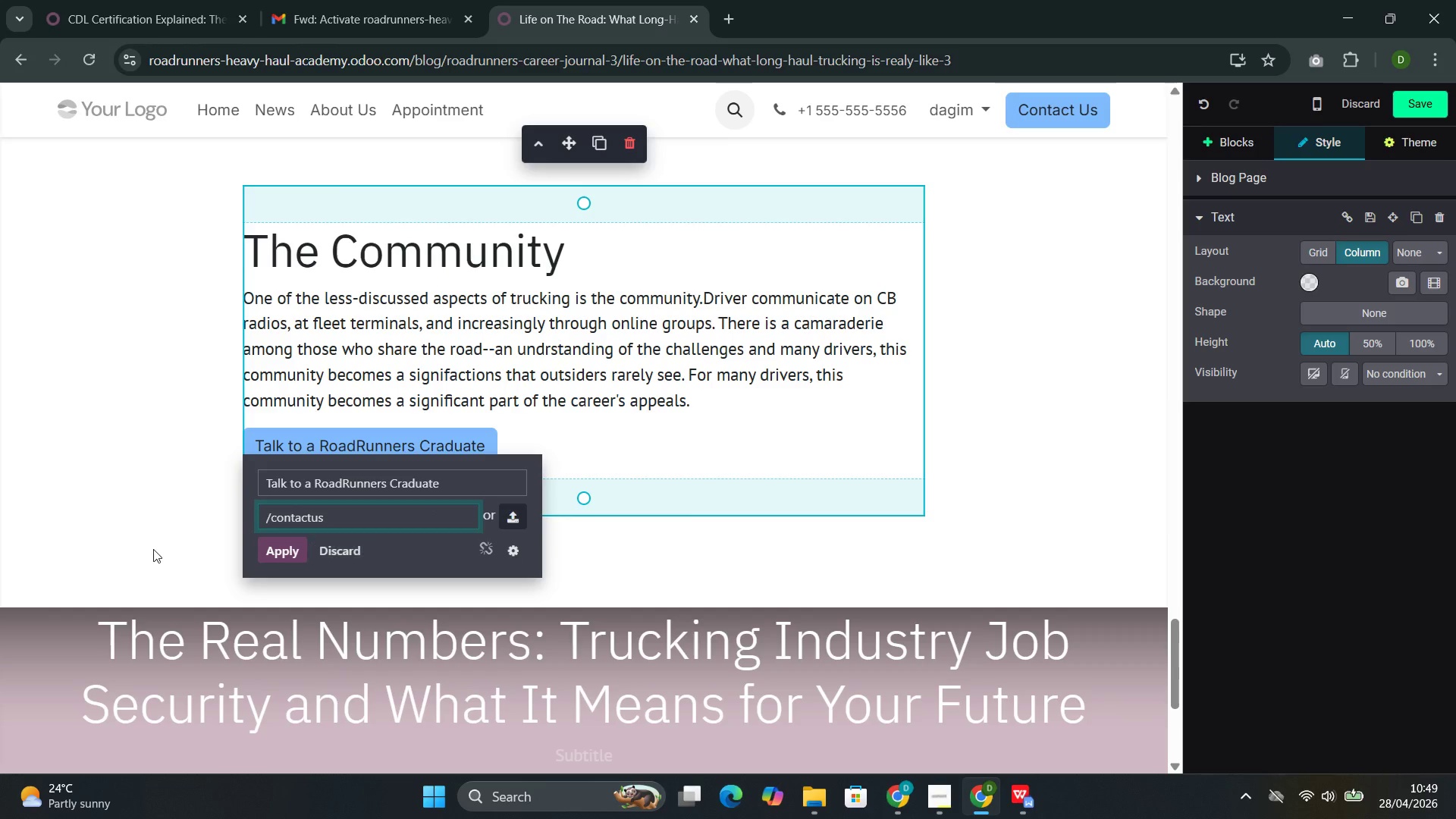 
left_click([283, 555])
 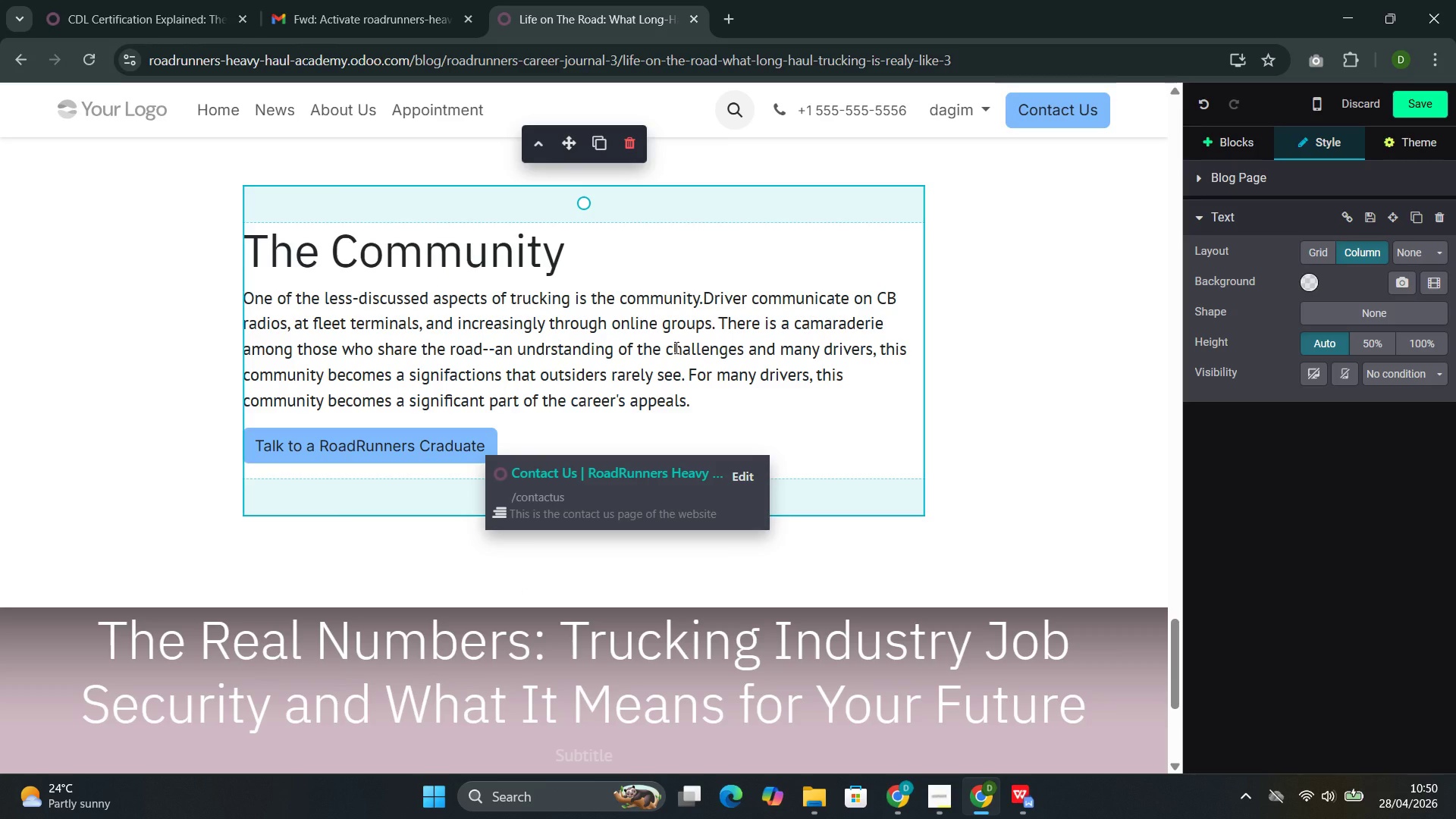 
scroll: coordinate [676, 347], scroll_direction: up, amount: 28.0
 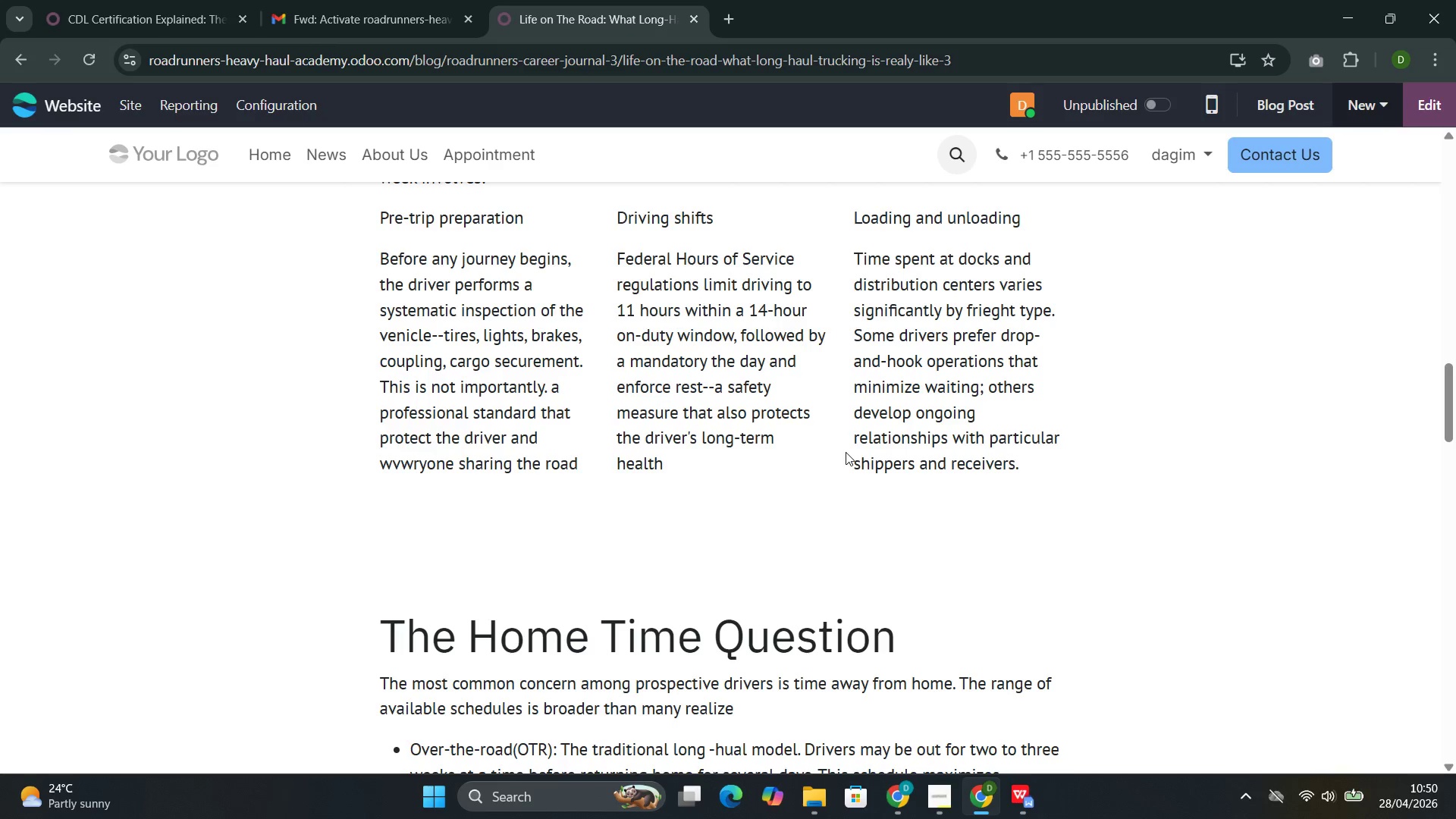 
wait(15.56)
 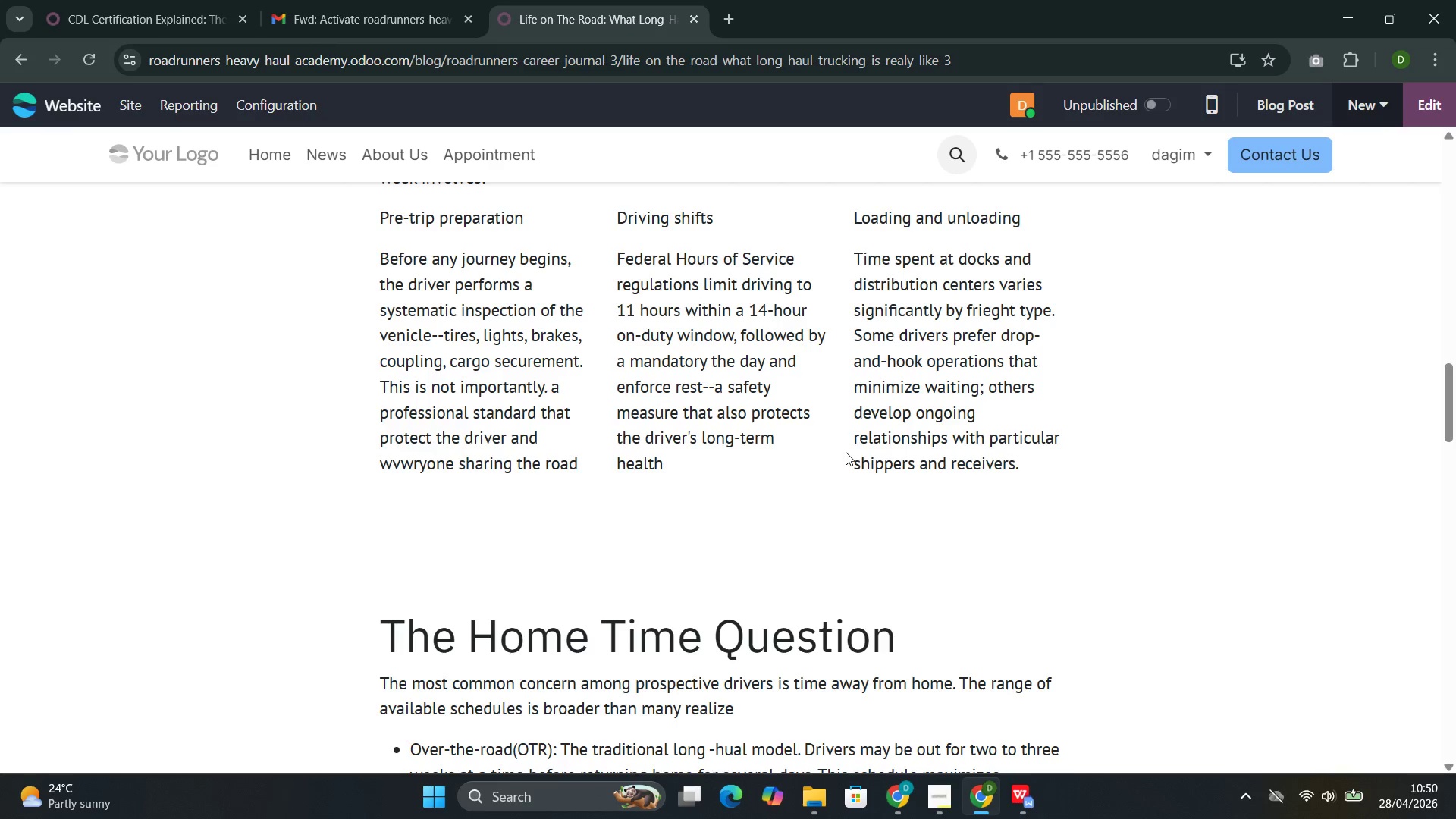 
scroll: coordinate [1134, 523], scroll_direction: down, amount: 9.0
 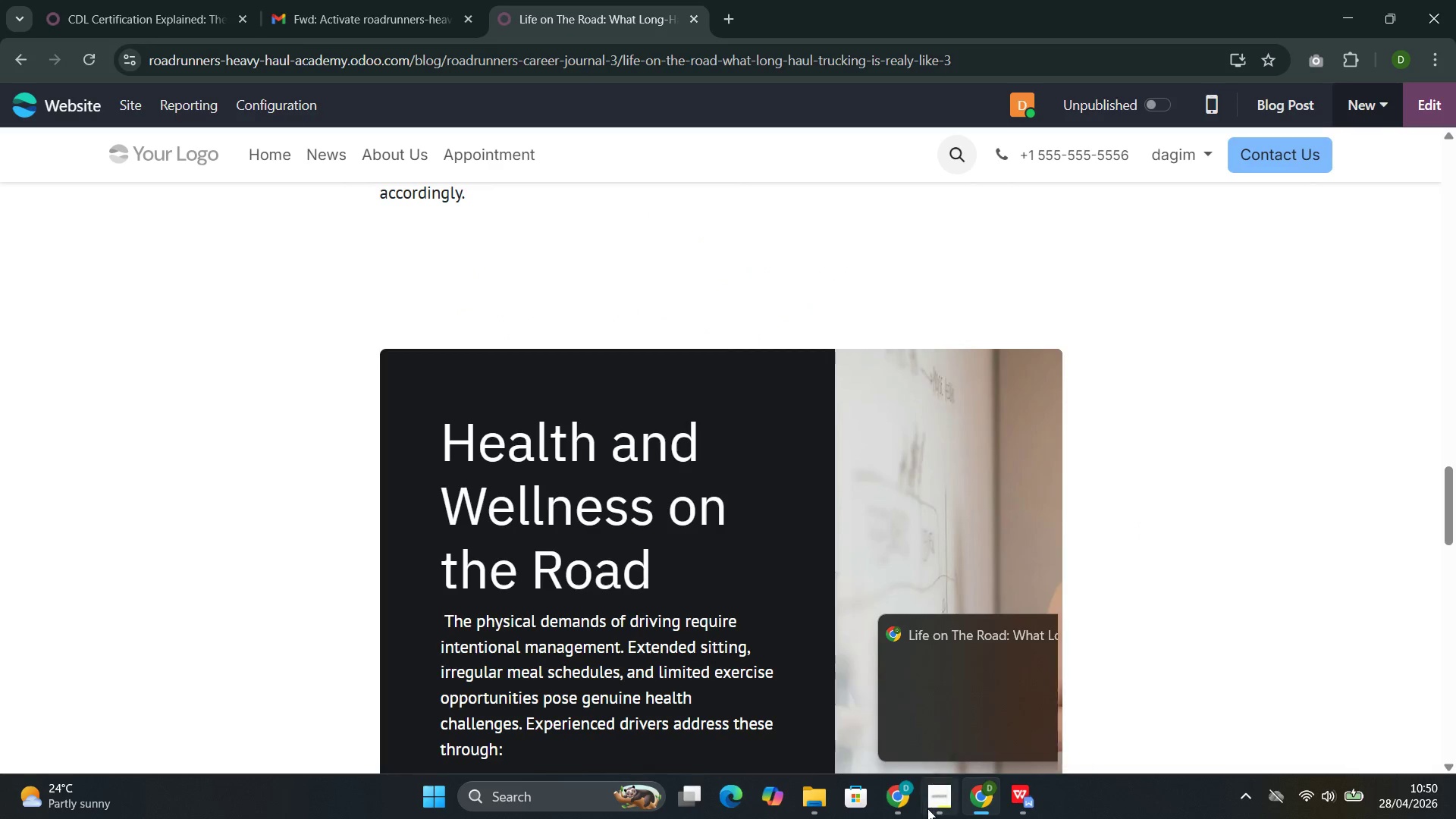 
left_click([922, 718])